 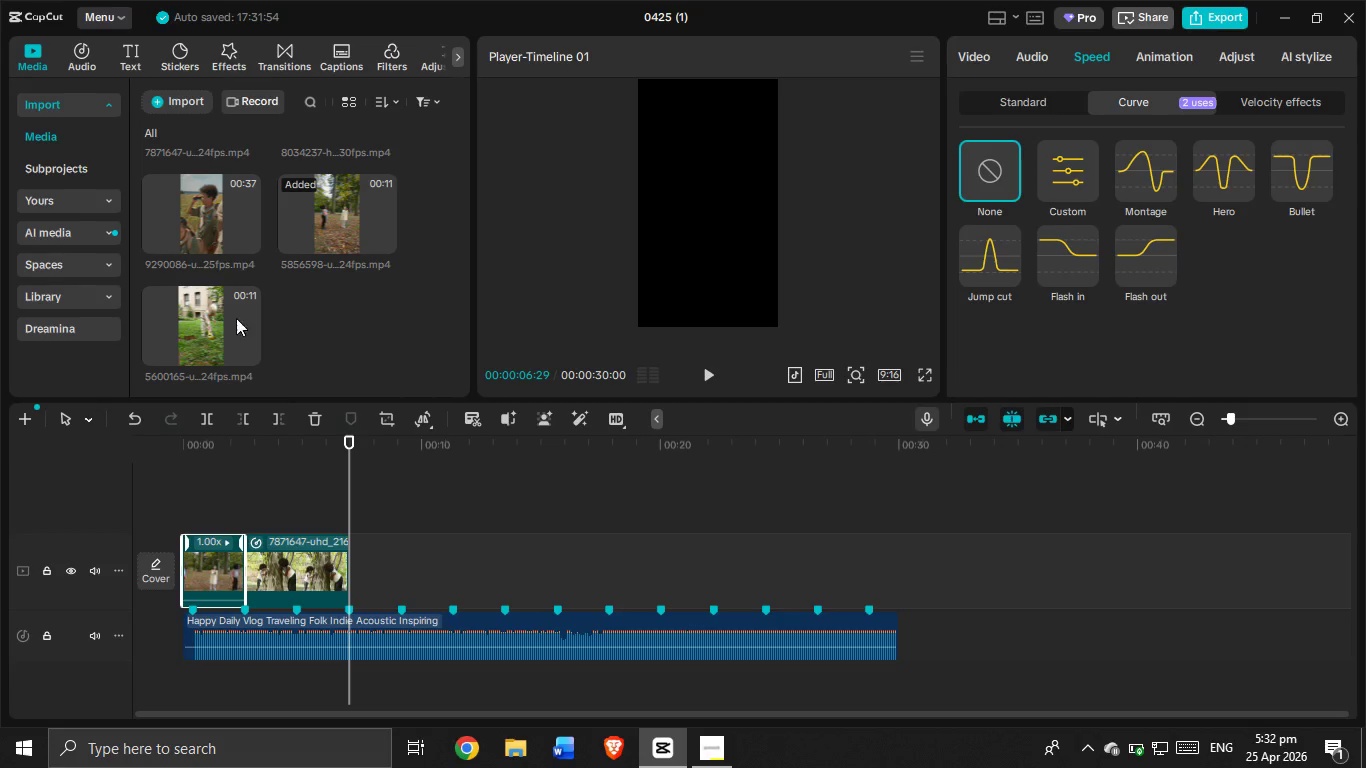 
scroll: coordinate [369, 350], scroll_direction: up, amount: 2.0
 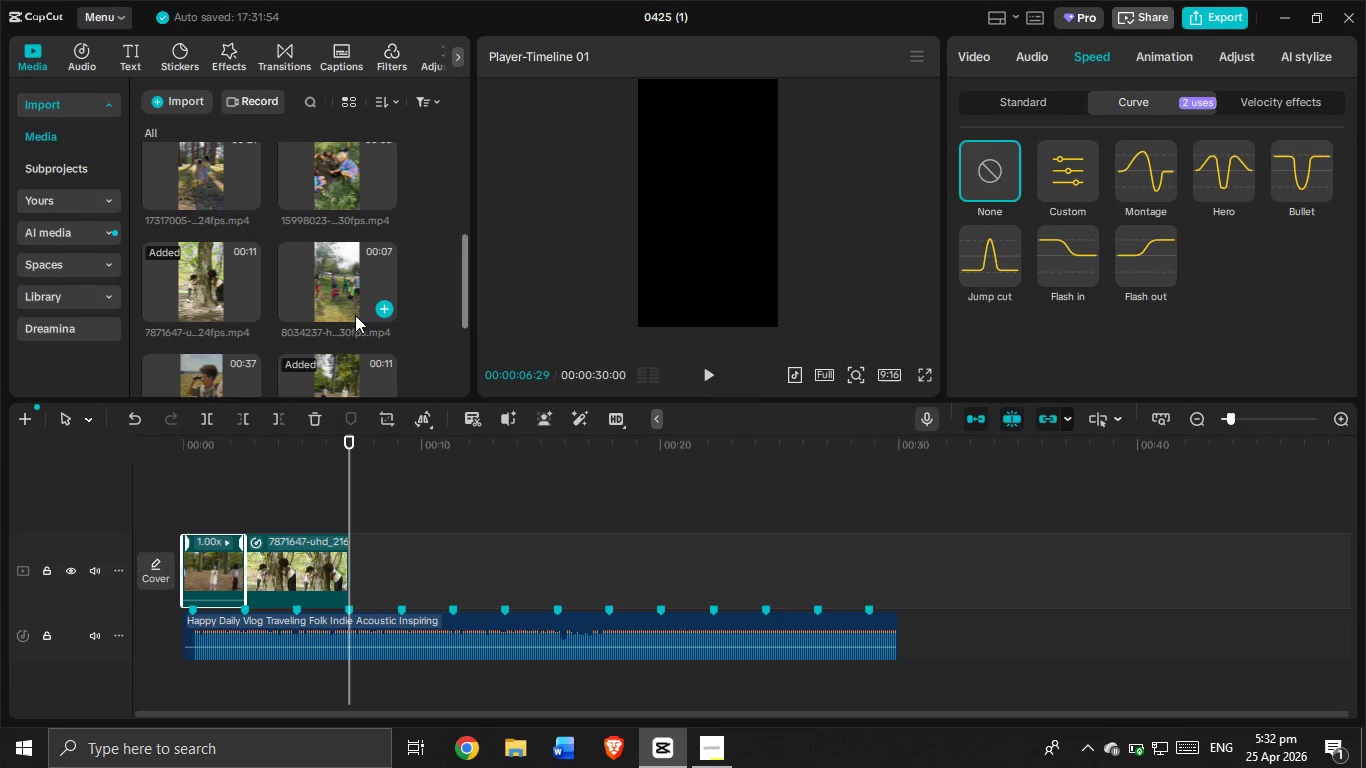 
left_click_drag(start_coordinate=[344, 298], to_coordinate=[412, 561])
 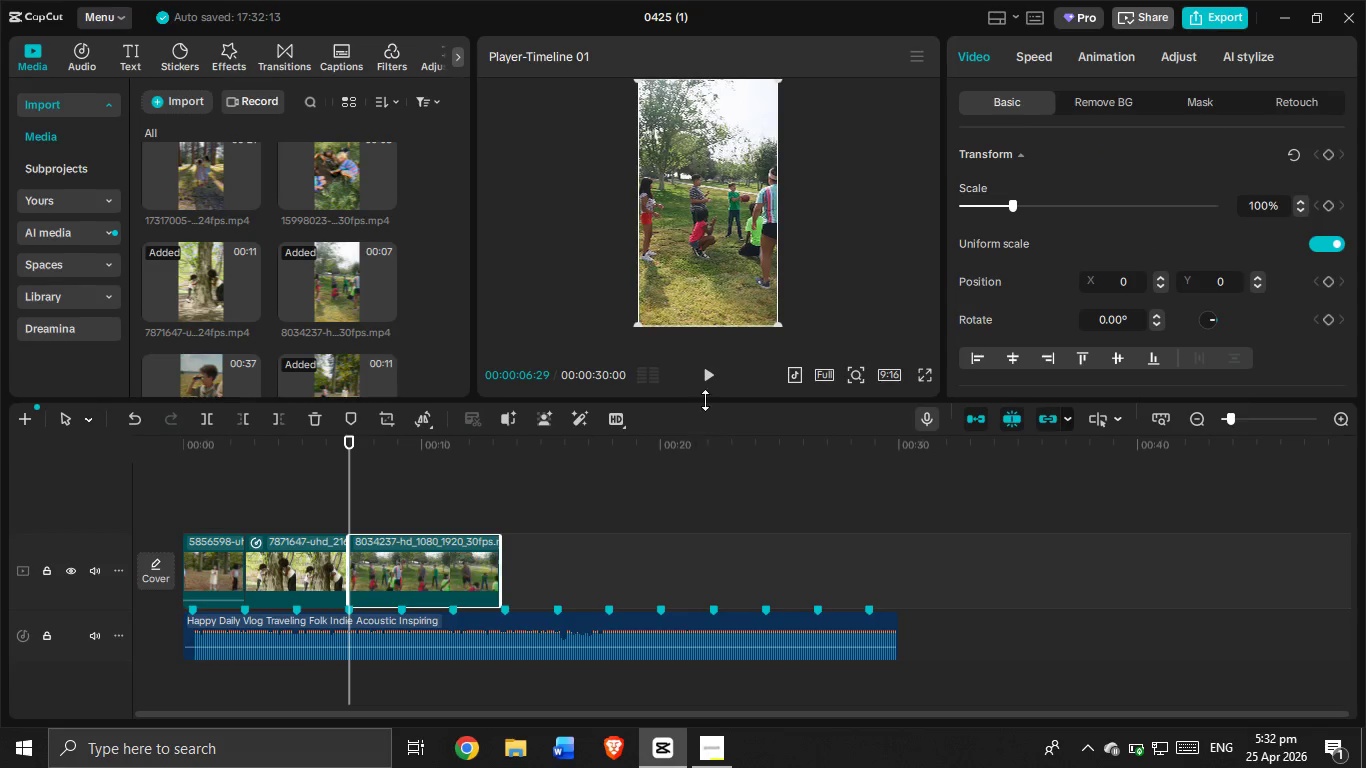 
left_click([710, 385])
 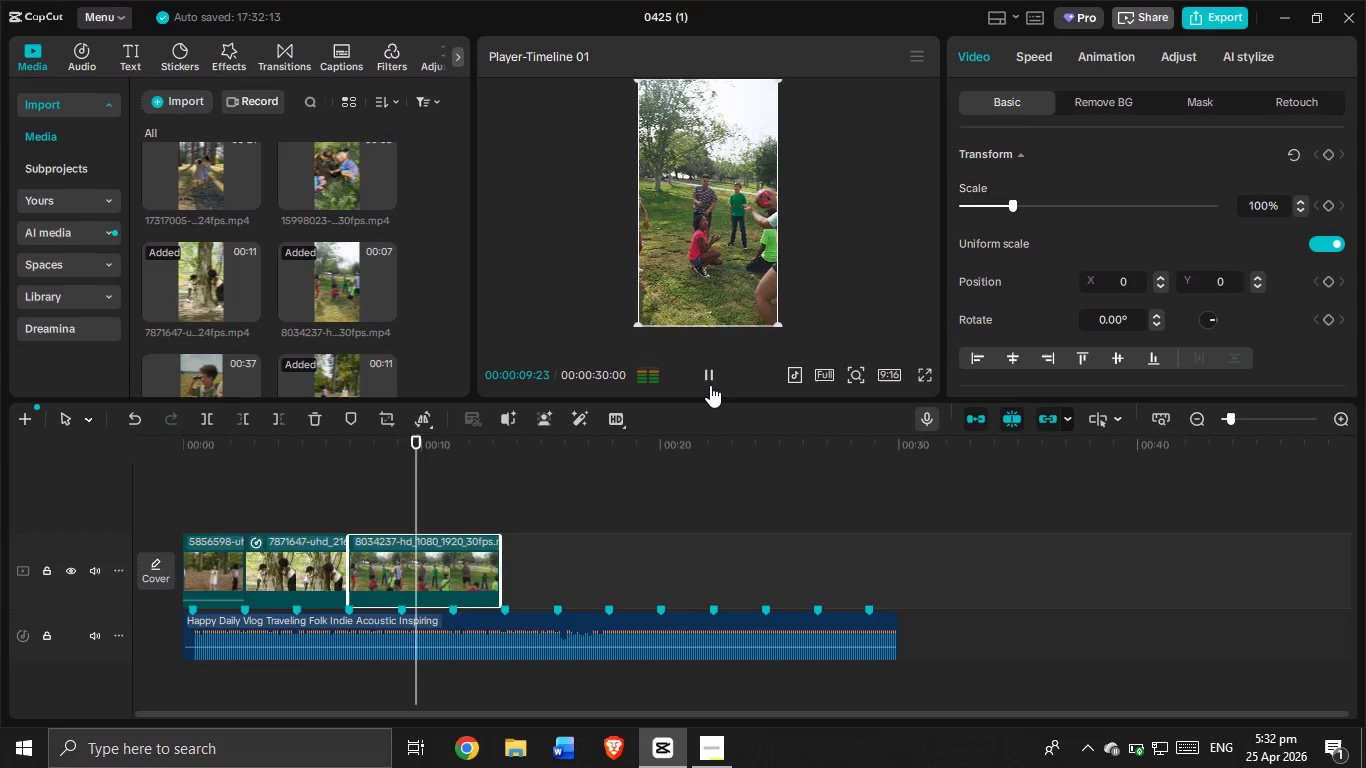 
left_click([710, 385])
 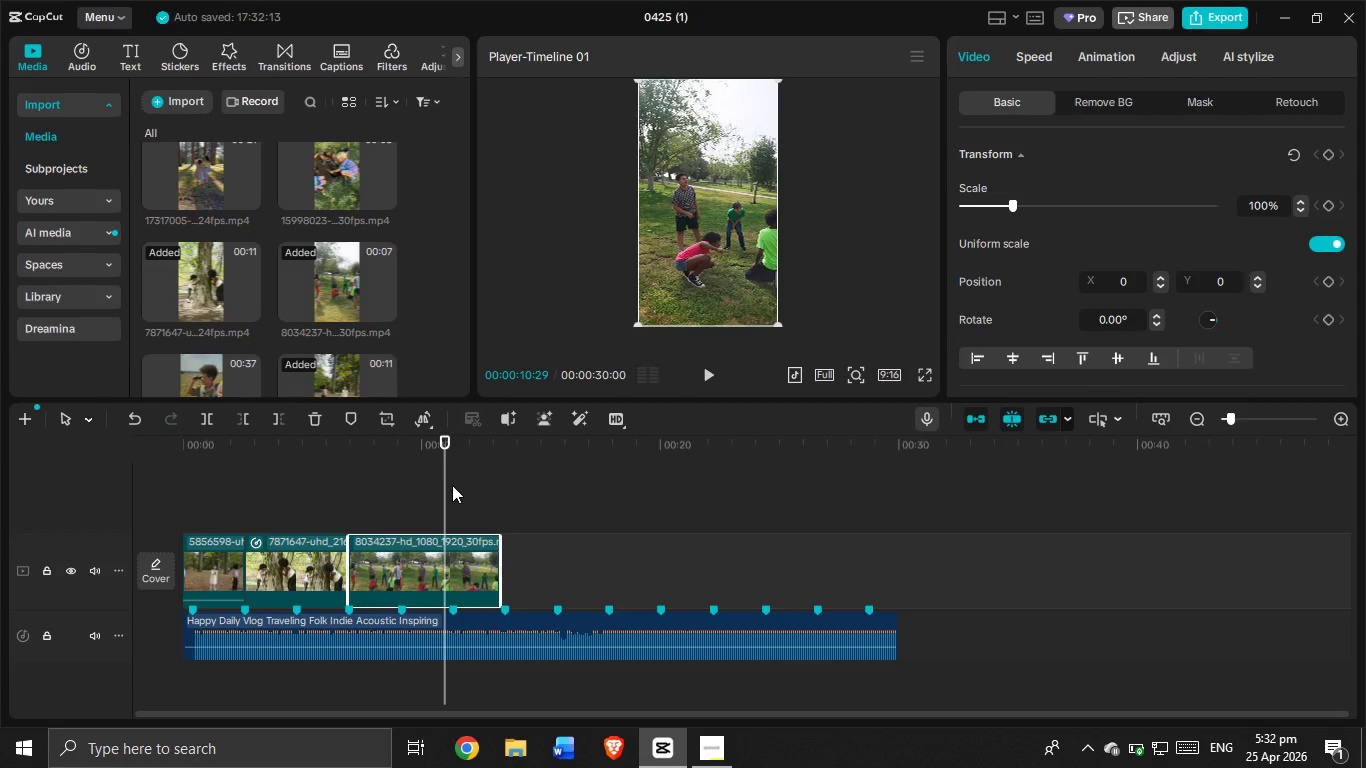 
left_click_drag(start_coordinate=[443, 488], to_coordinate=[455, 499])
 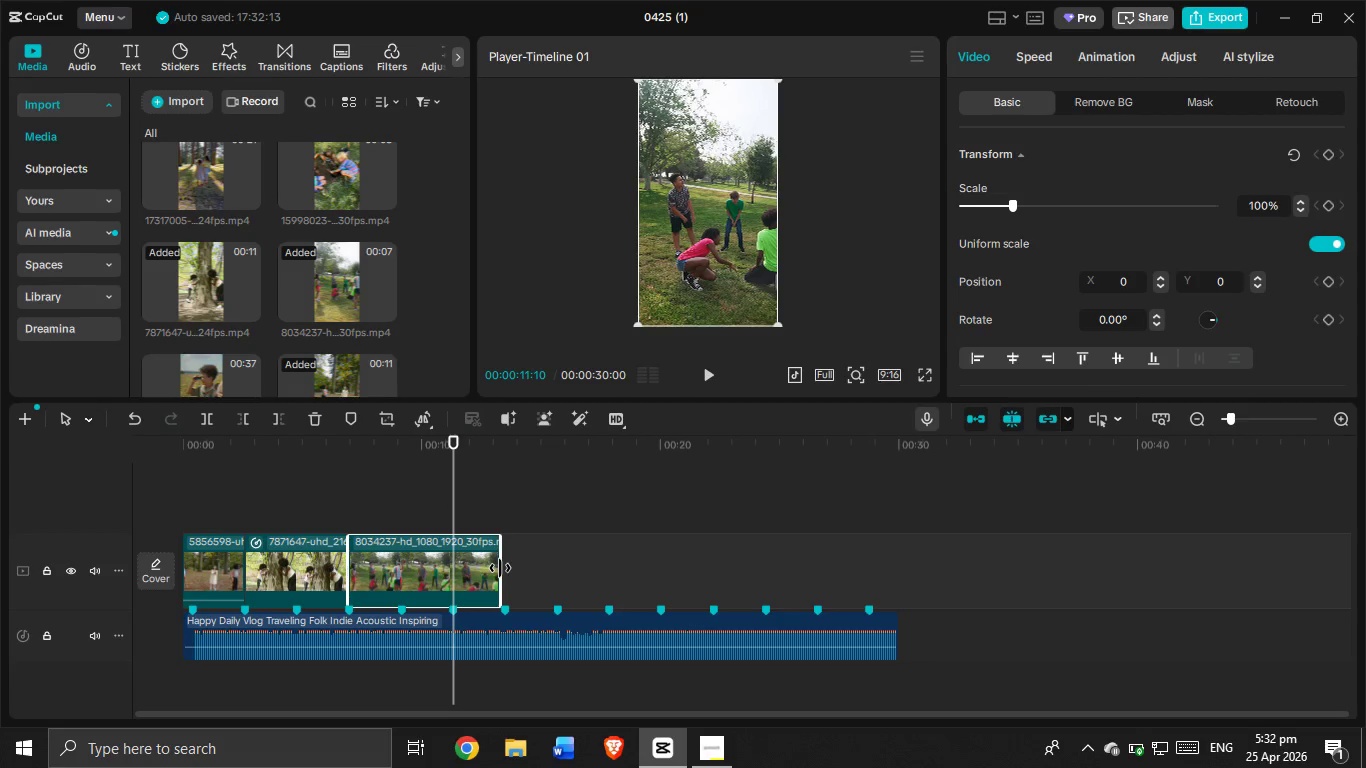 
left_click_drag(start_coordinate=[499, 566], to_coordinate=[446, 534])
 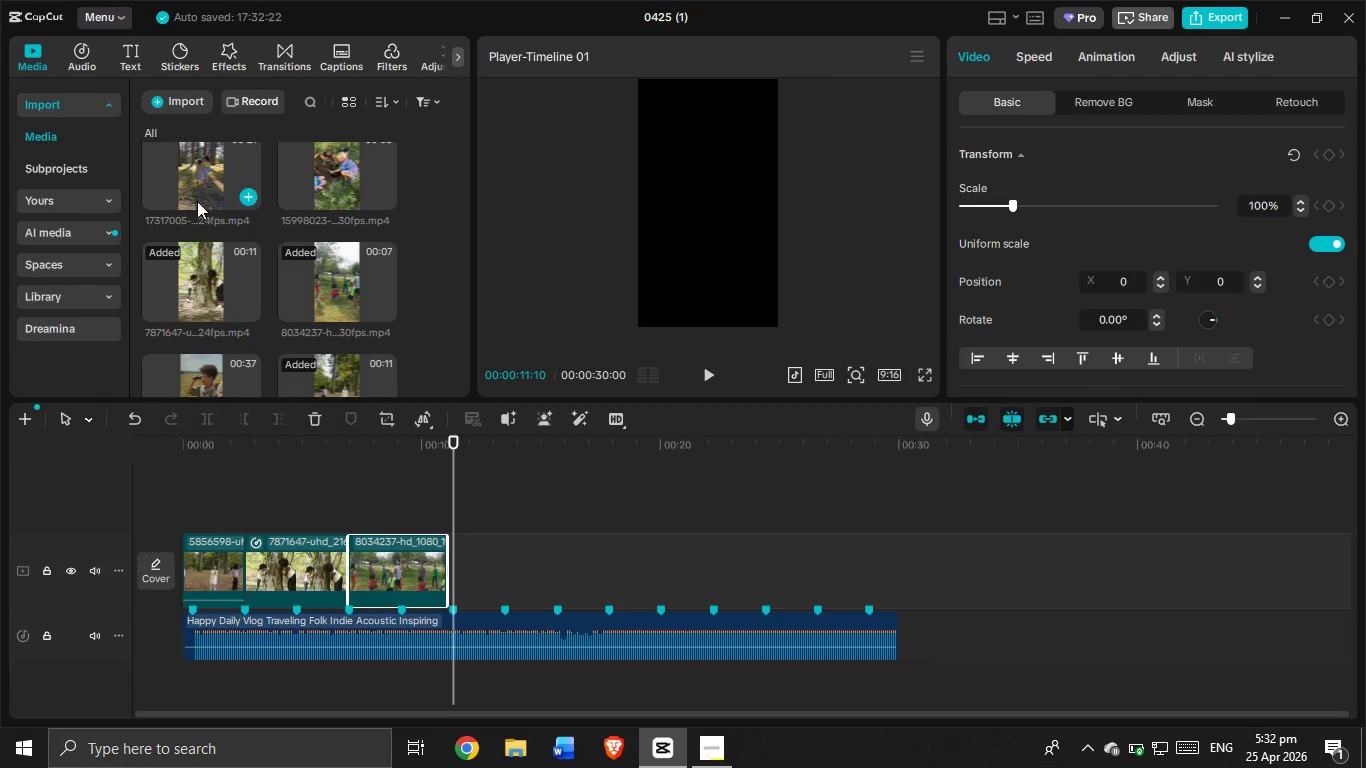 
scroll: coordinate [220, 220], scroll_direction: up, amount: 3.0
 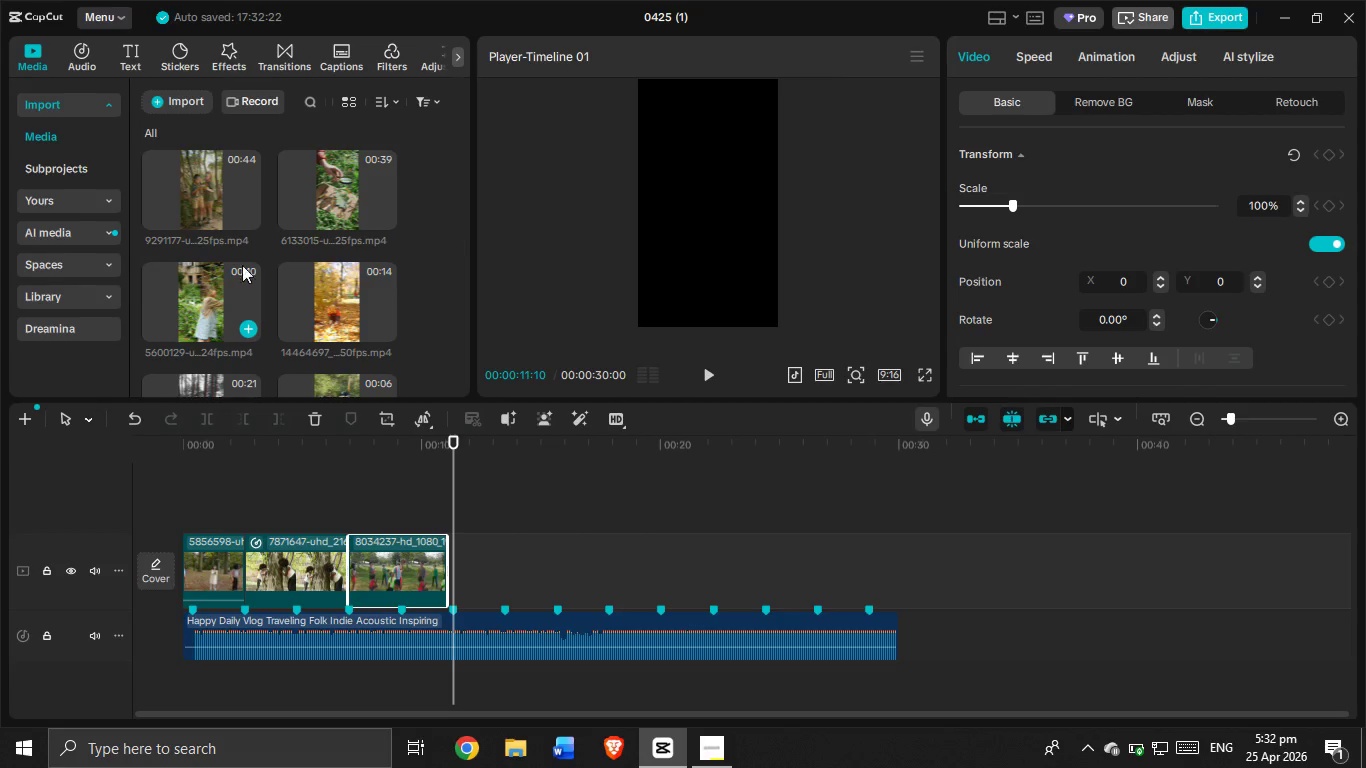 
left_click_drag(start_coordinate=[203, 177], to_coordinate=[513, 526])
 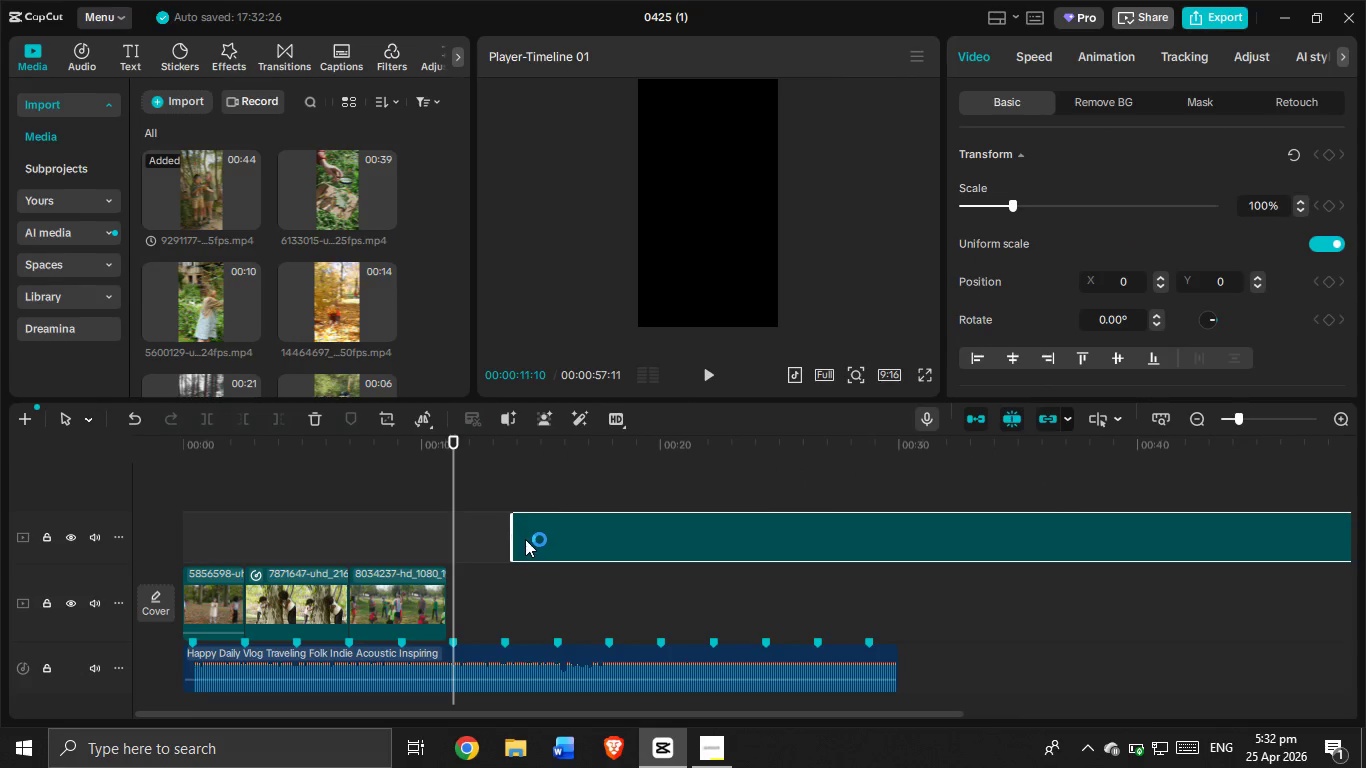 
left_click_drag(start_coordinate=[540, 537], to_coordinate=[503, 582])
 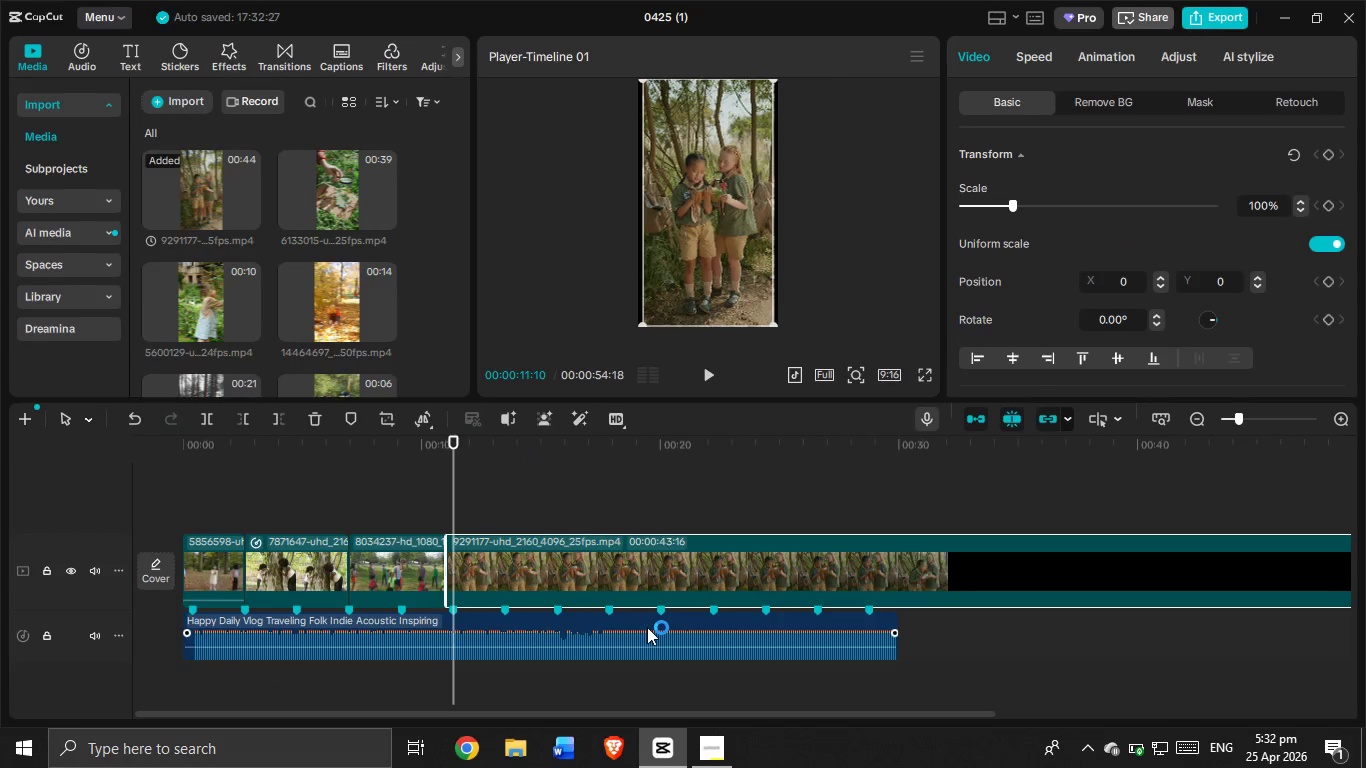 
key(Backspace)
 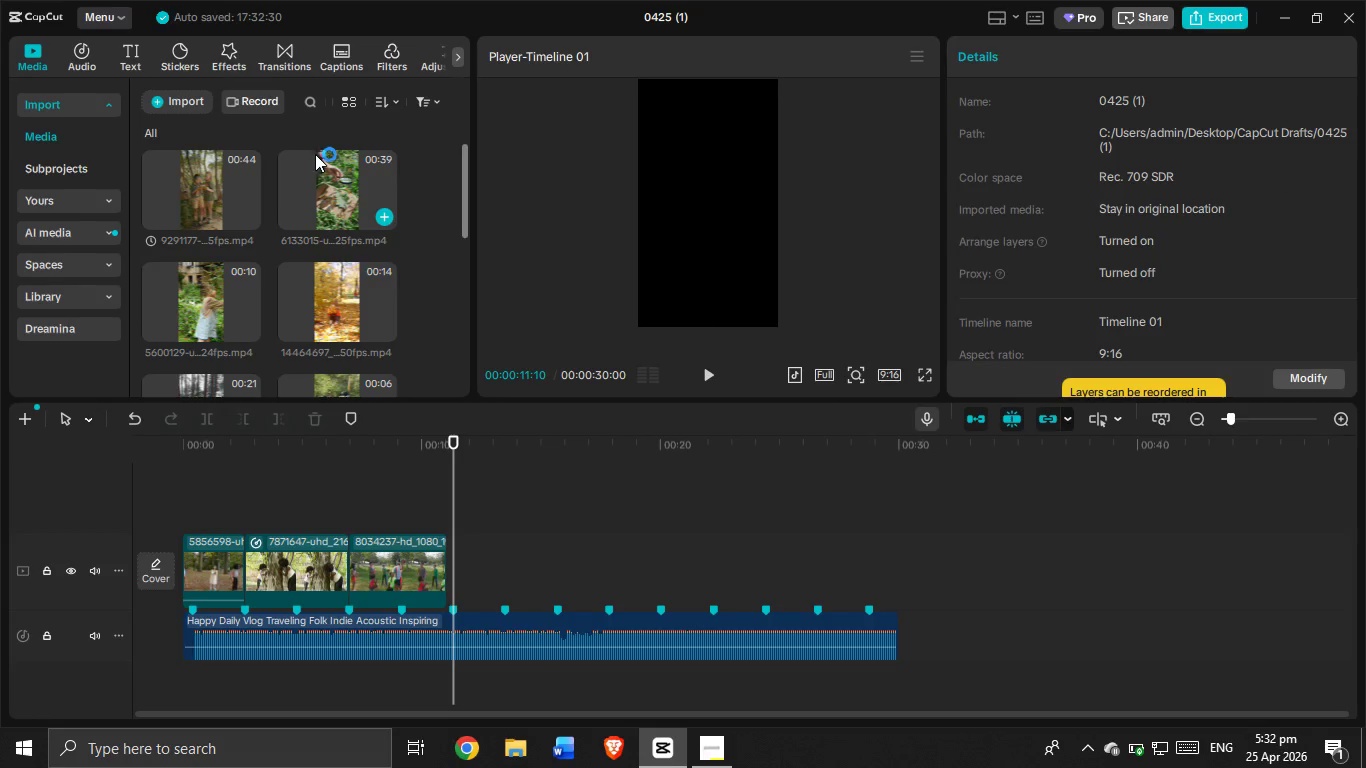 
left_click_drag(start_coordinate=[326, 169], to_coordinate=[462, 546])
 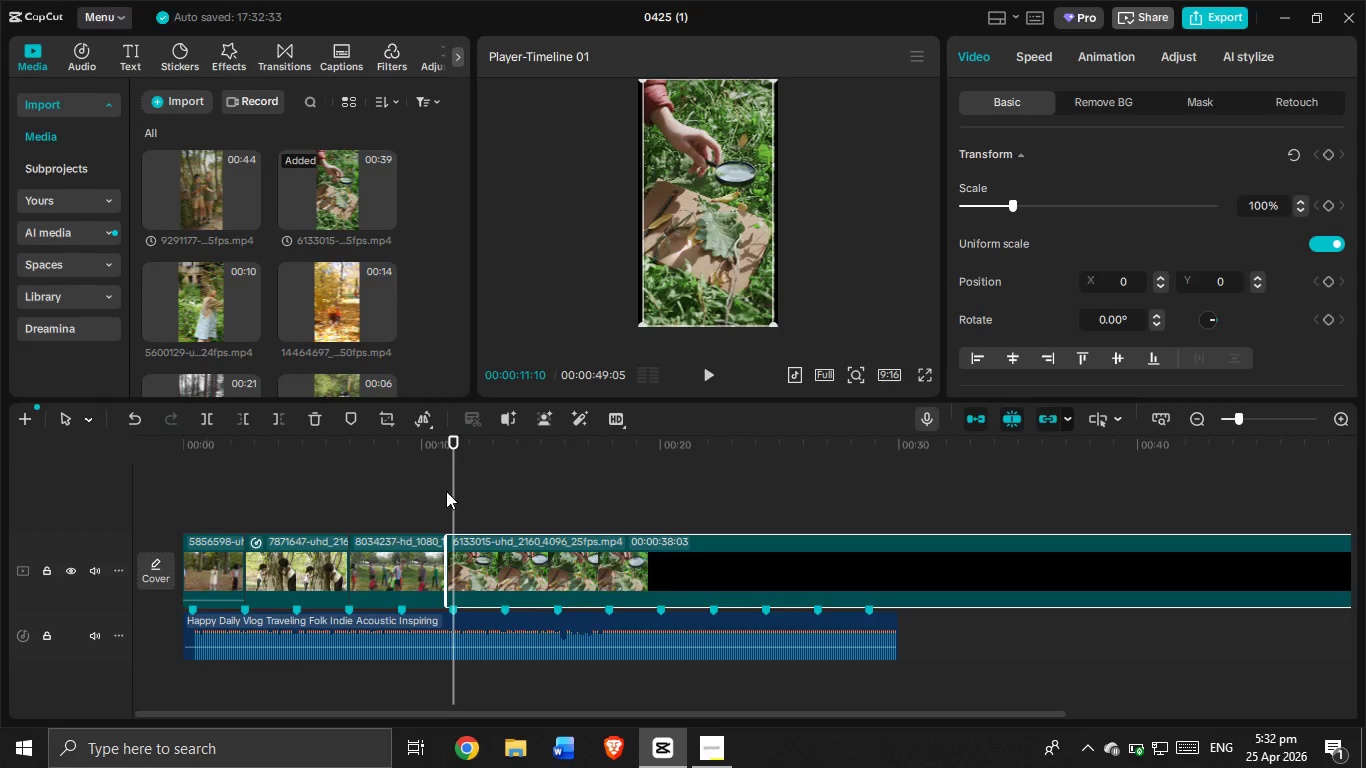 
left_click_drag(start_coordinate=[450, 493], to_coordinate=[442, 485])
 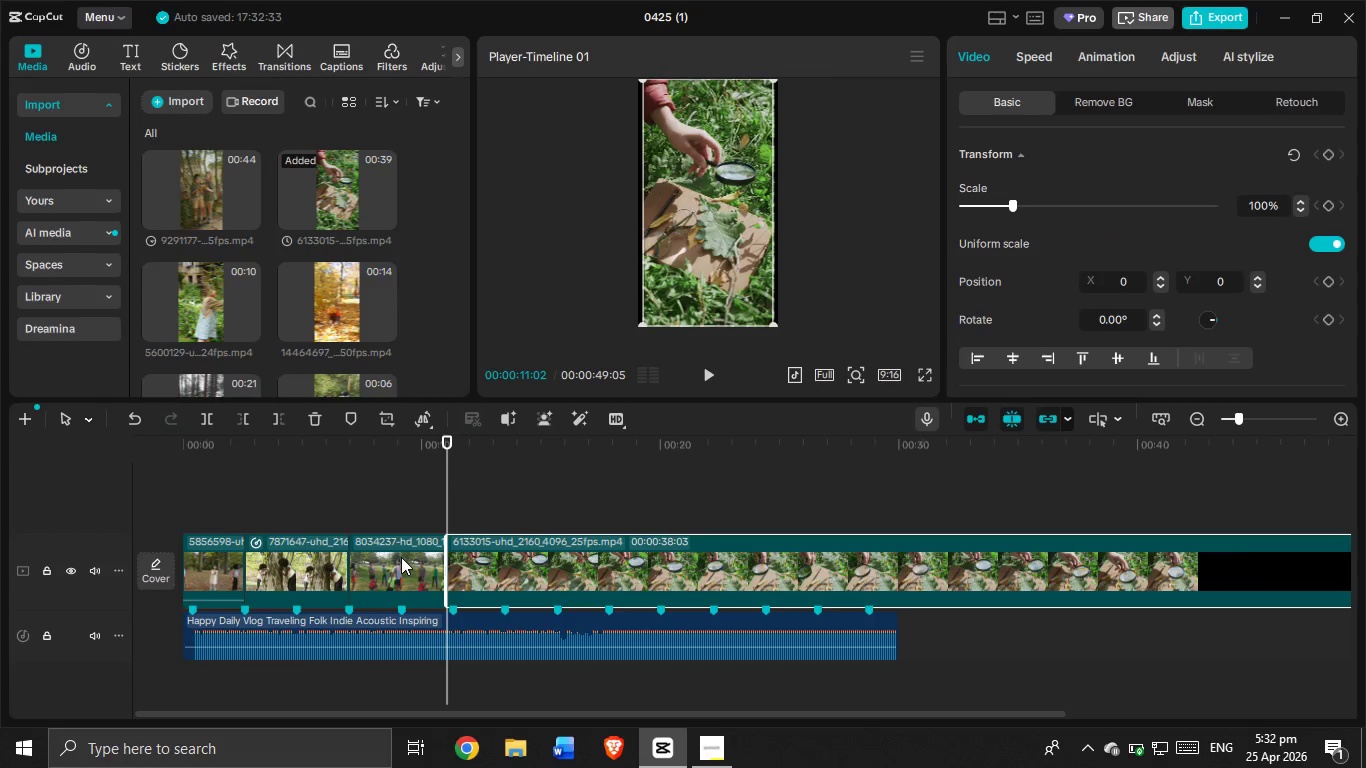 
left_click([710, 382])
 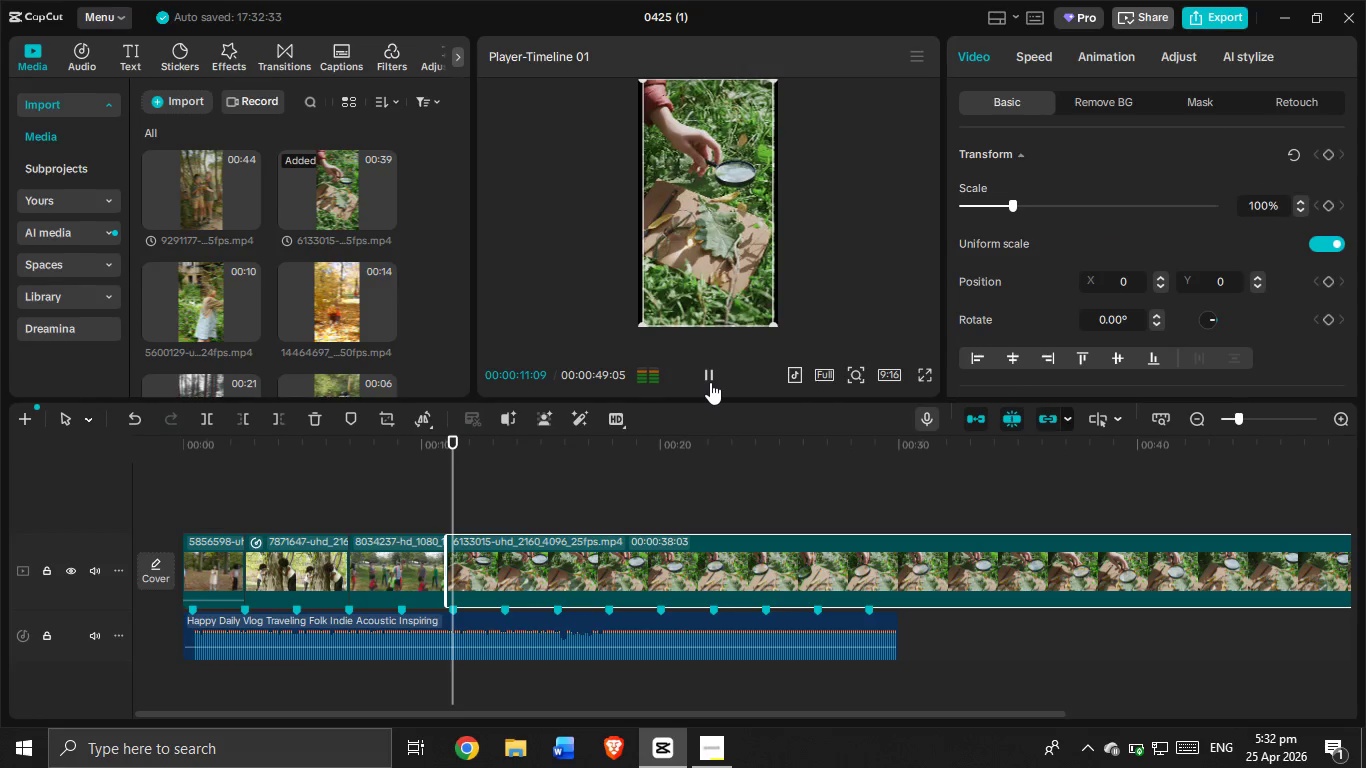 
left_click([710, 382])
 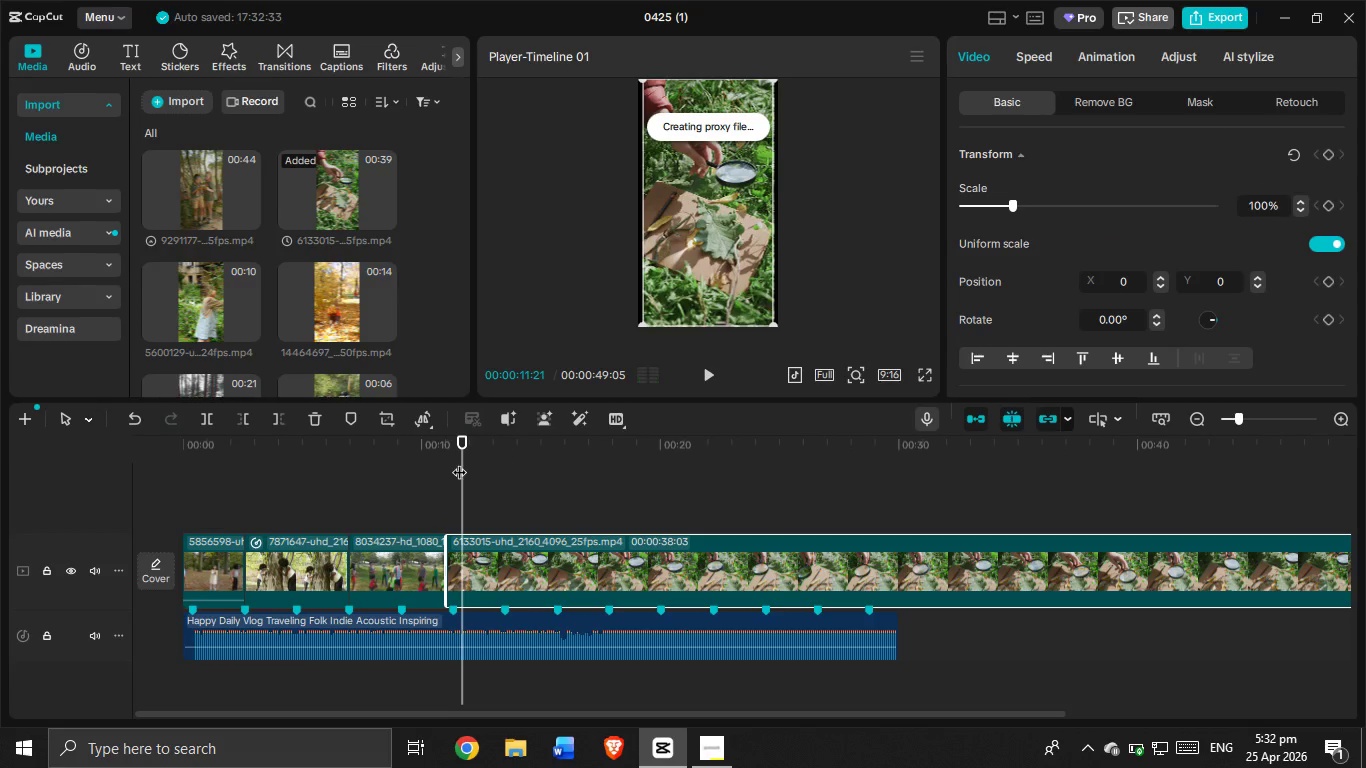 
left_click_drag(start_coordinate=[459, 462], to_coordinate=[455, 412])
 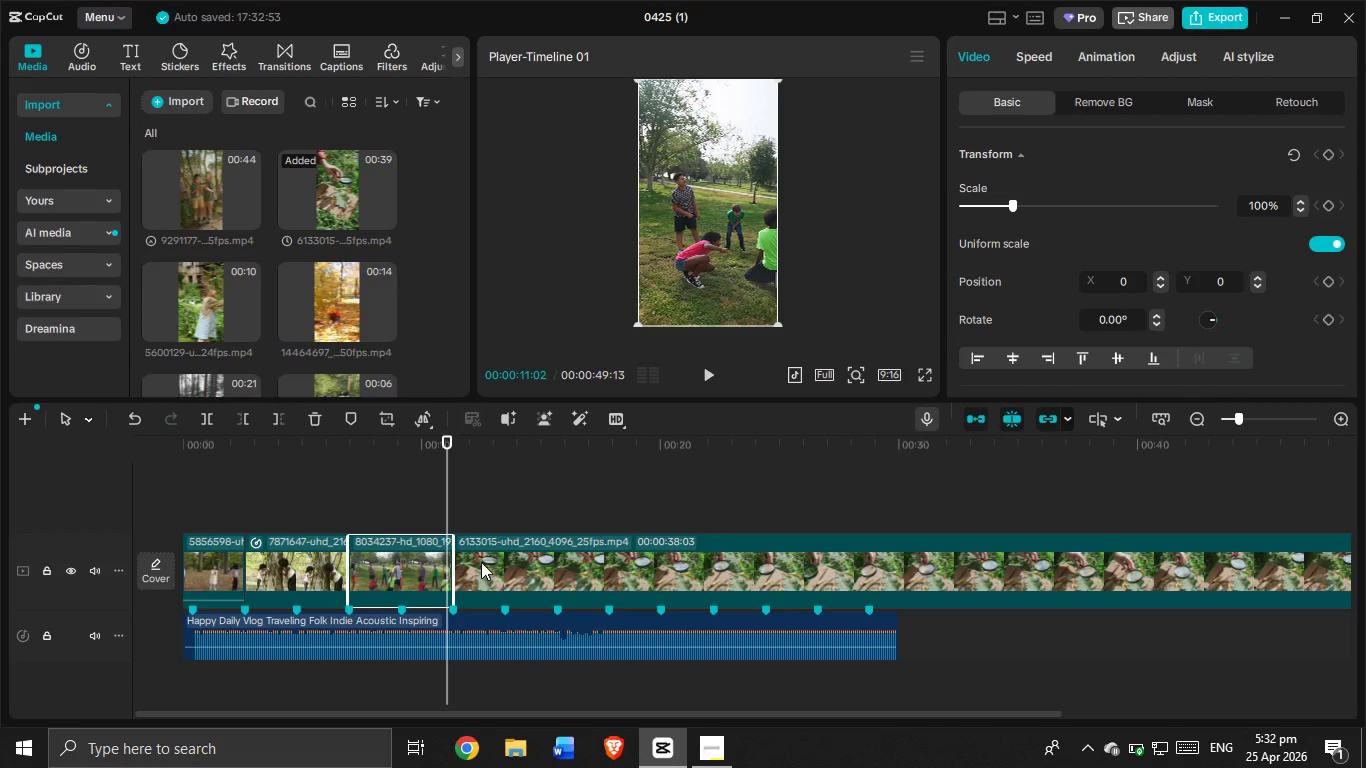 
wait(6.09)
 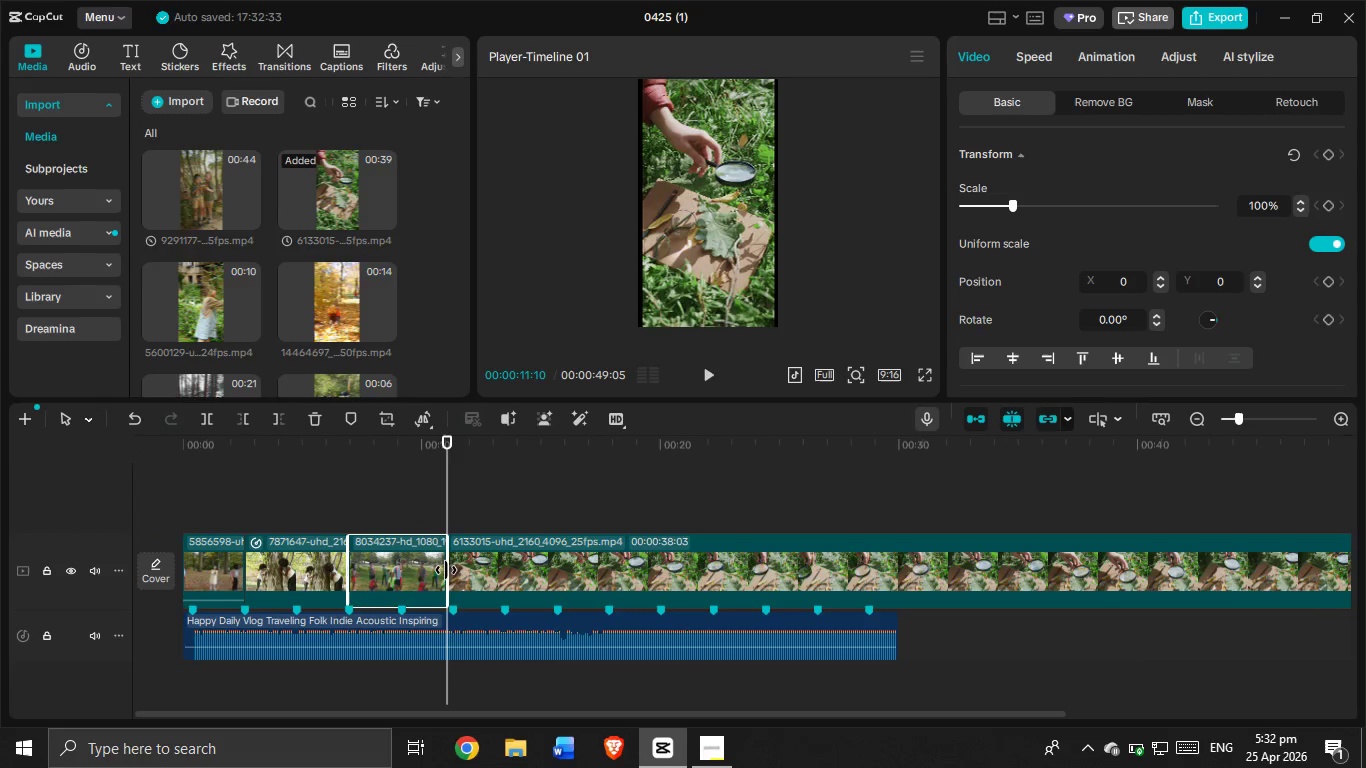 
left_click([705, 377])
 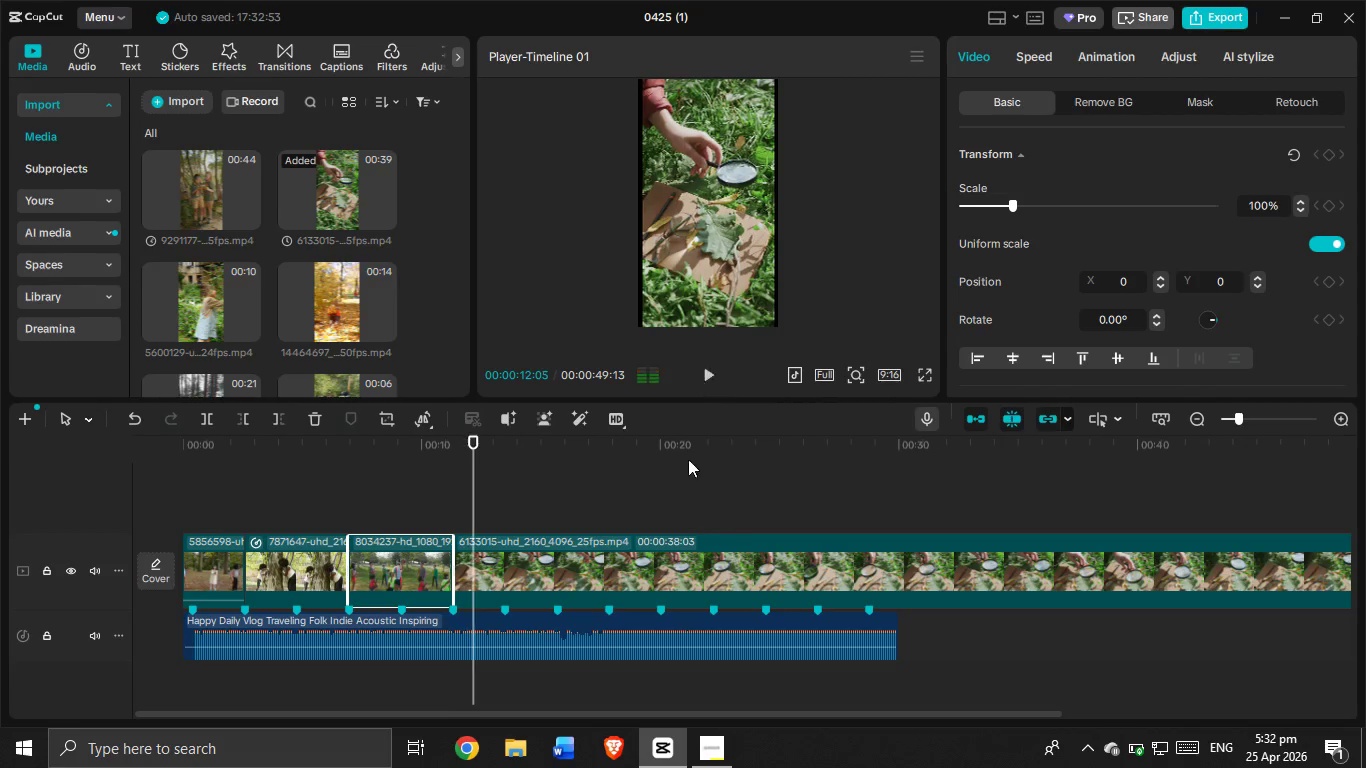 
left_click([665, 591])
 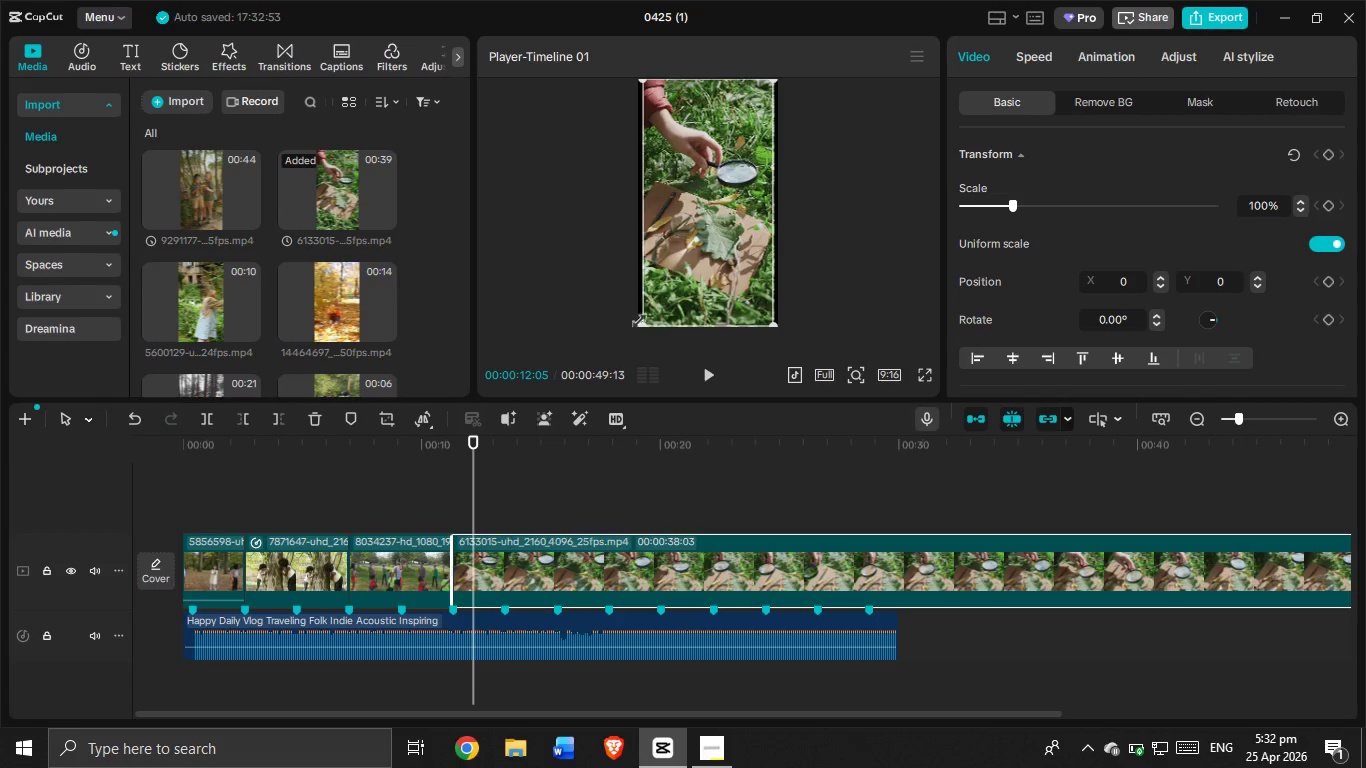 
left_click_drag(start_coordinate=[639, 322], to_coordinate=[629, 346])
 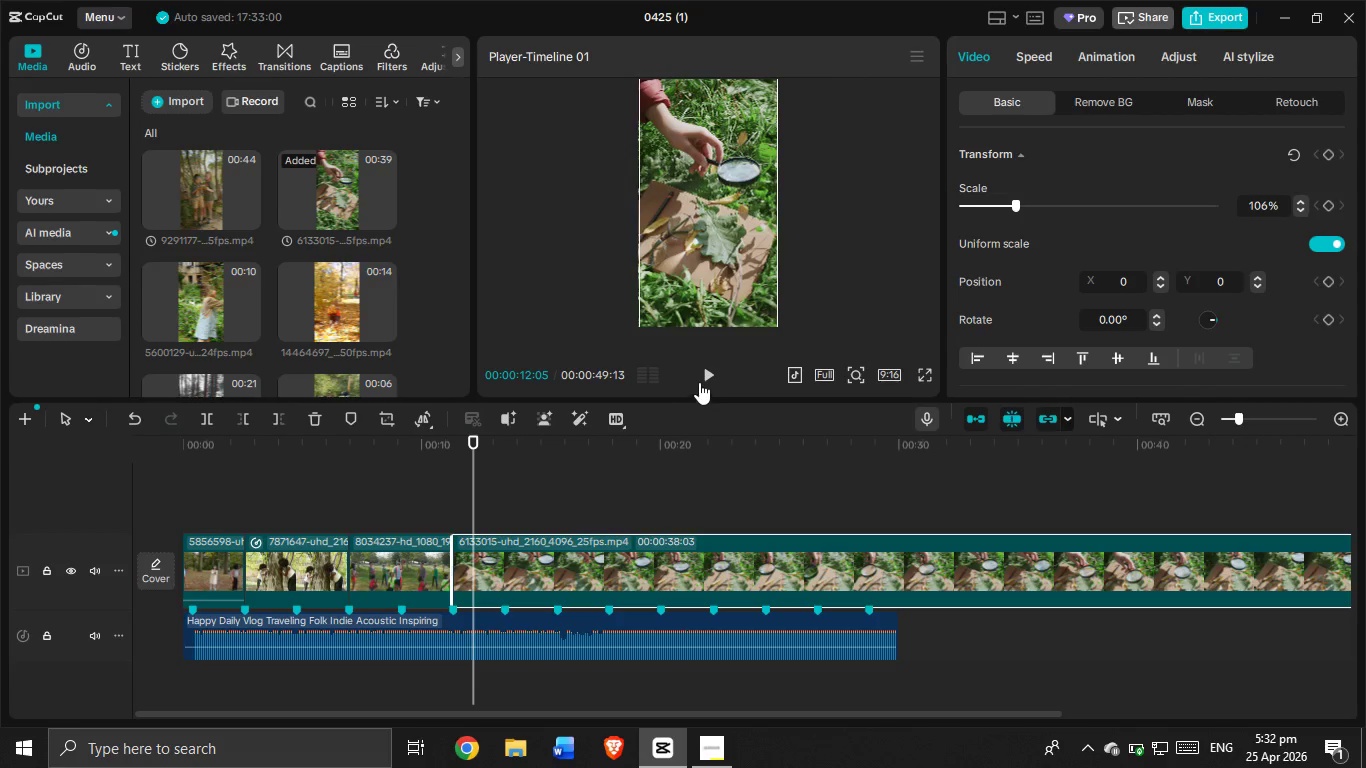 
left_click([700, 371])
 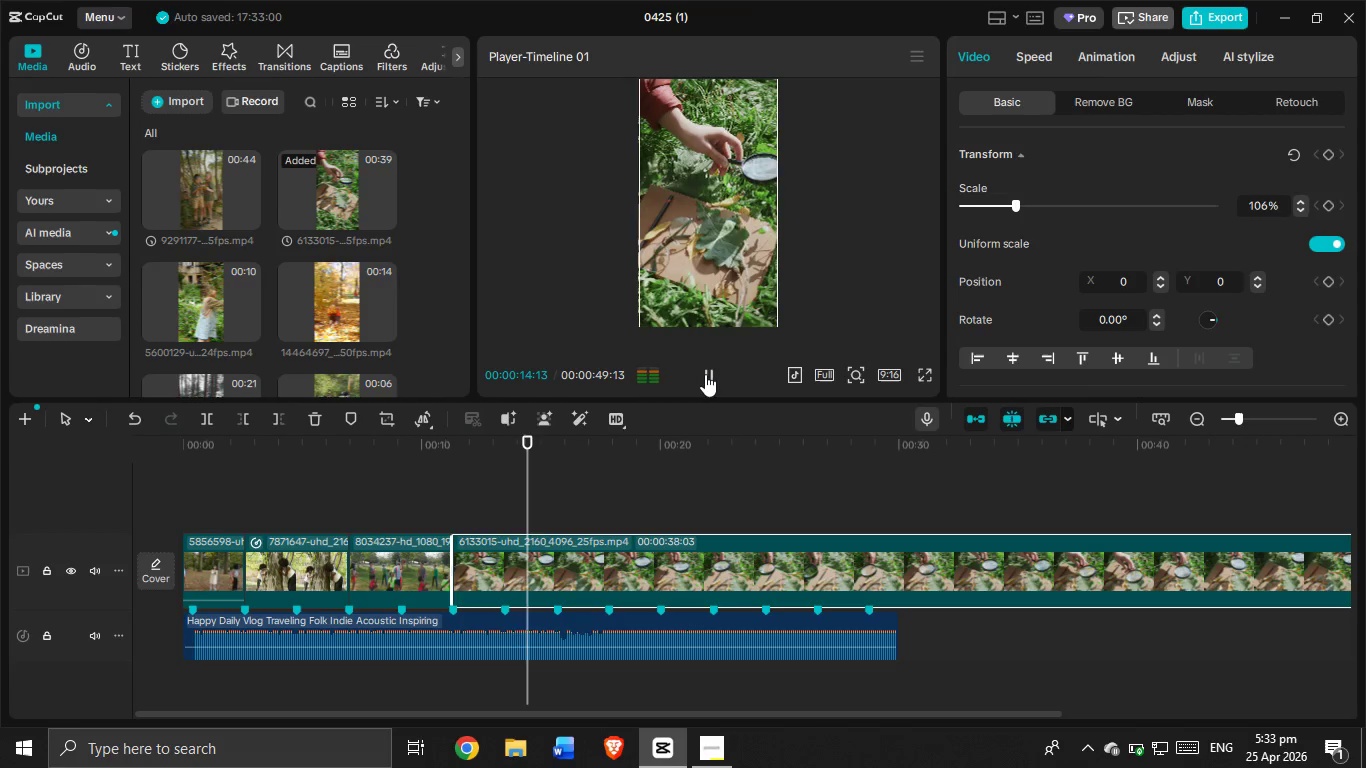 
left_click([705, 374])
 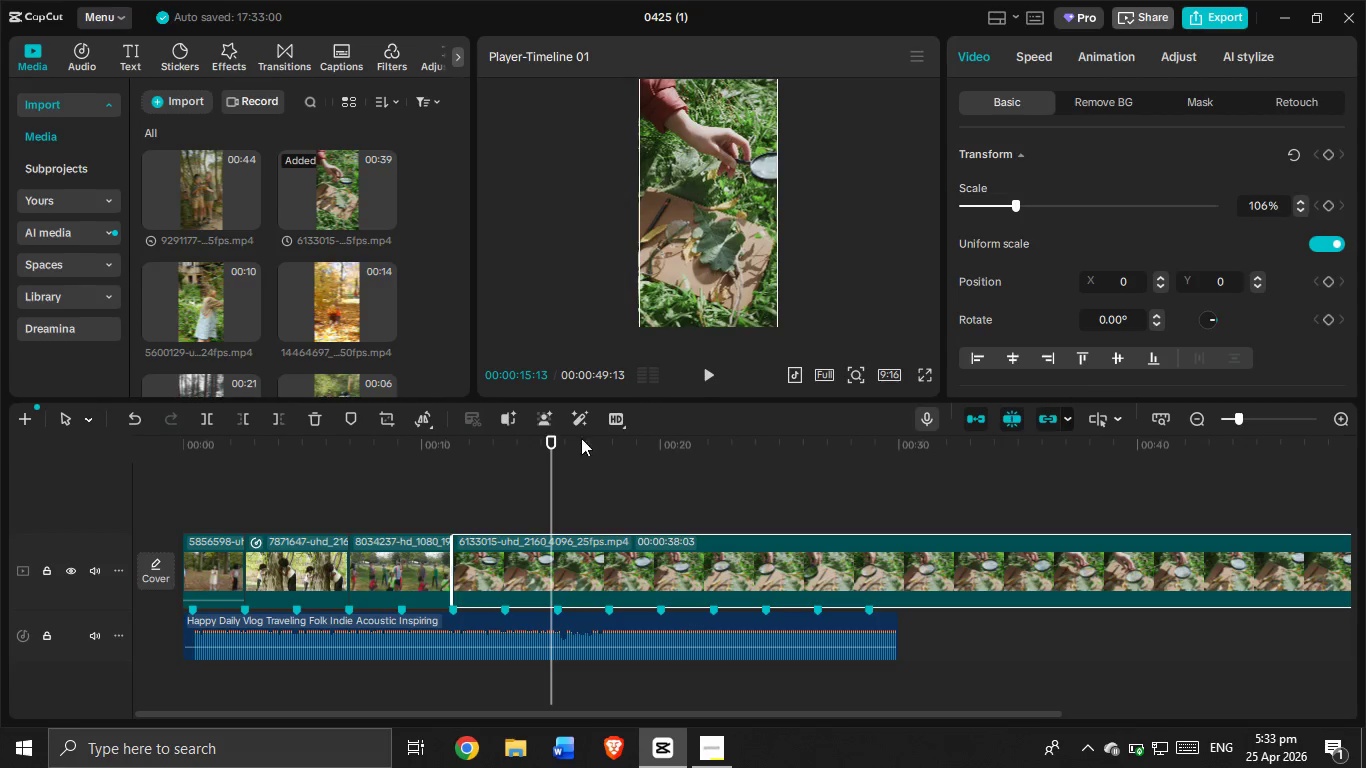 
left_click([714, 377])
 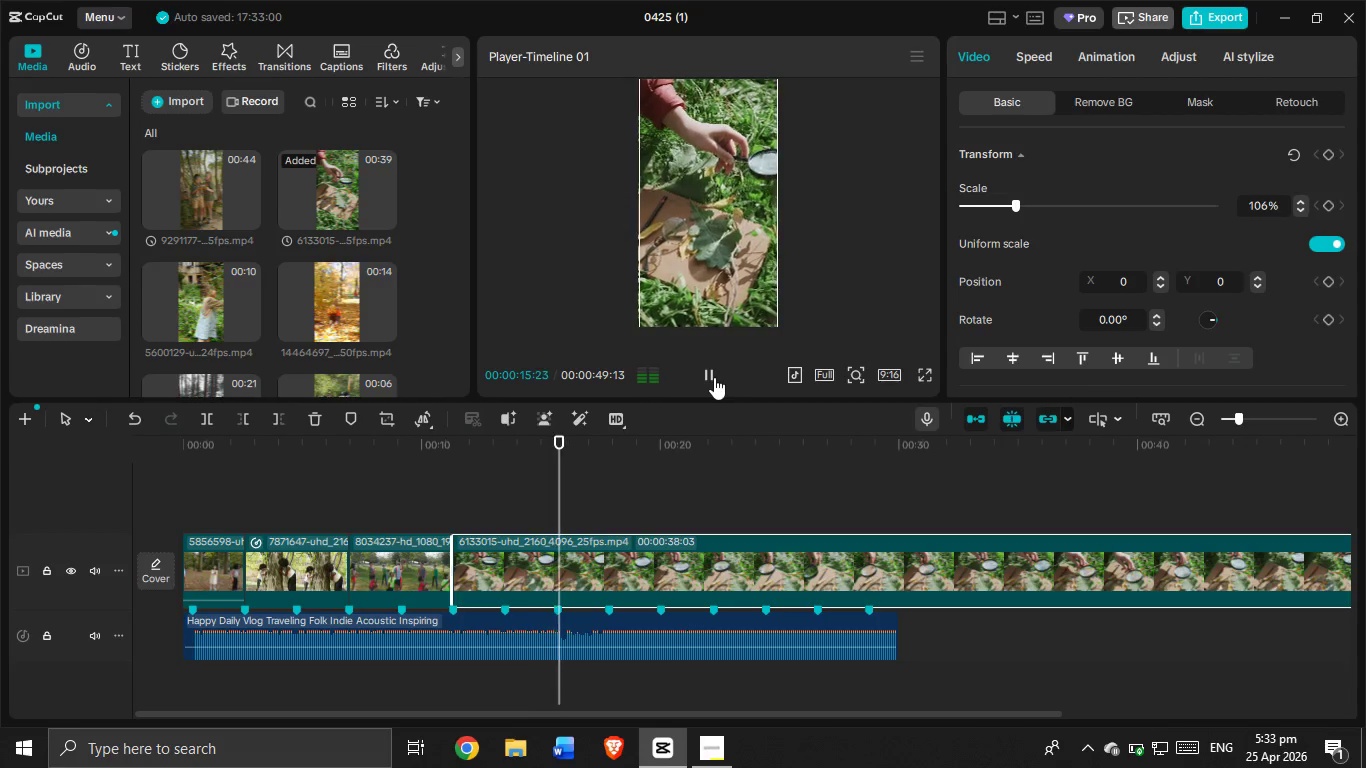 
left_click([714, 377])
 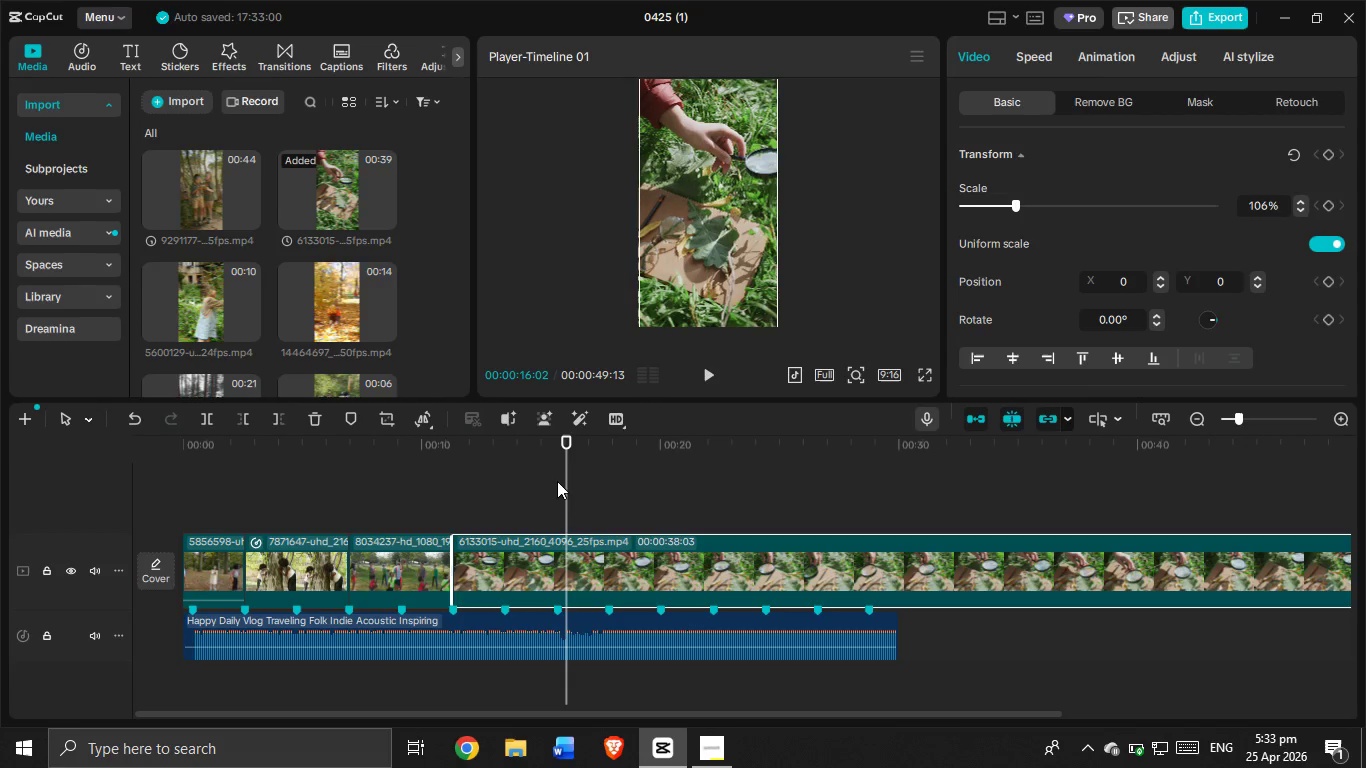 
left_click_drag(start_coordinate=[562, 487], to_coordinate=[713, 520])
 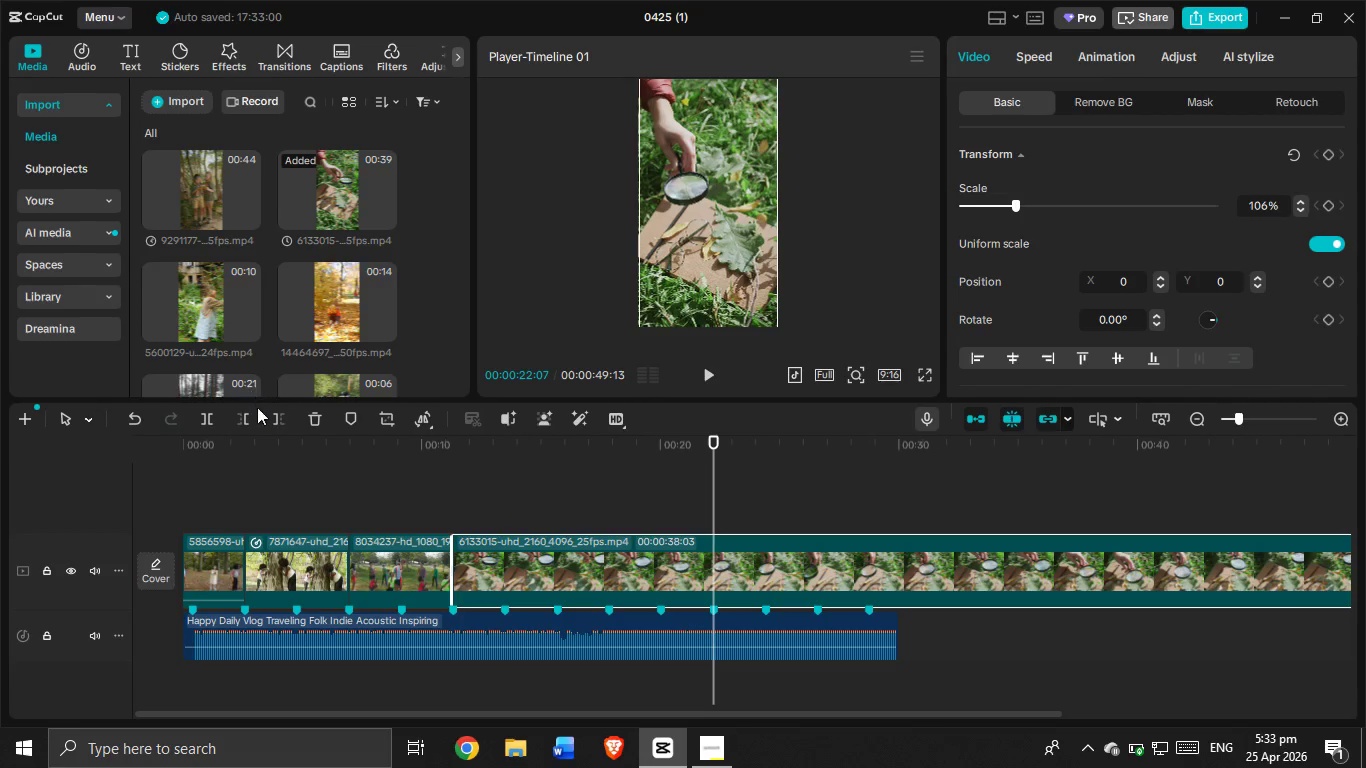 
left_click([242, 419])
 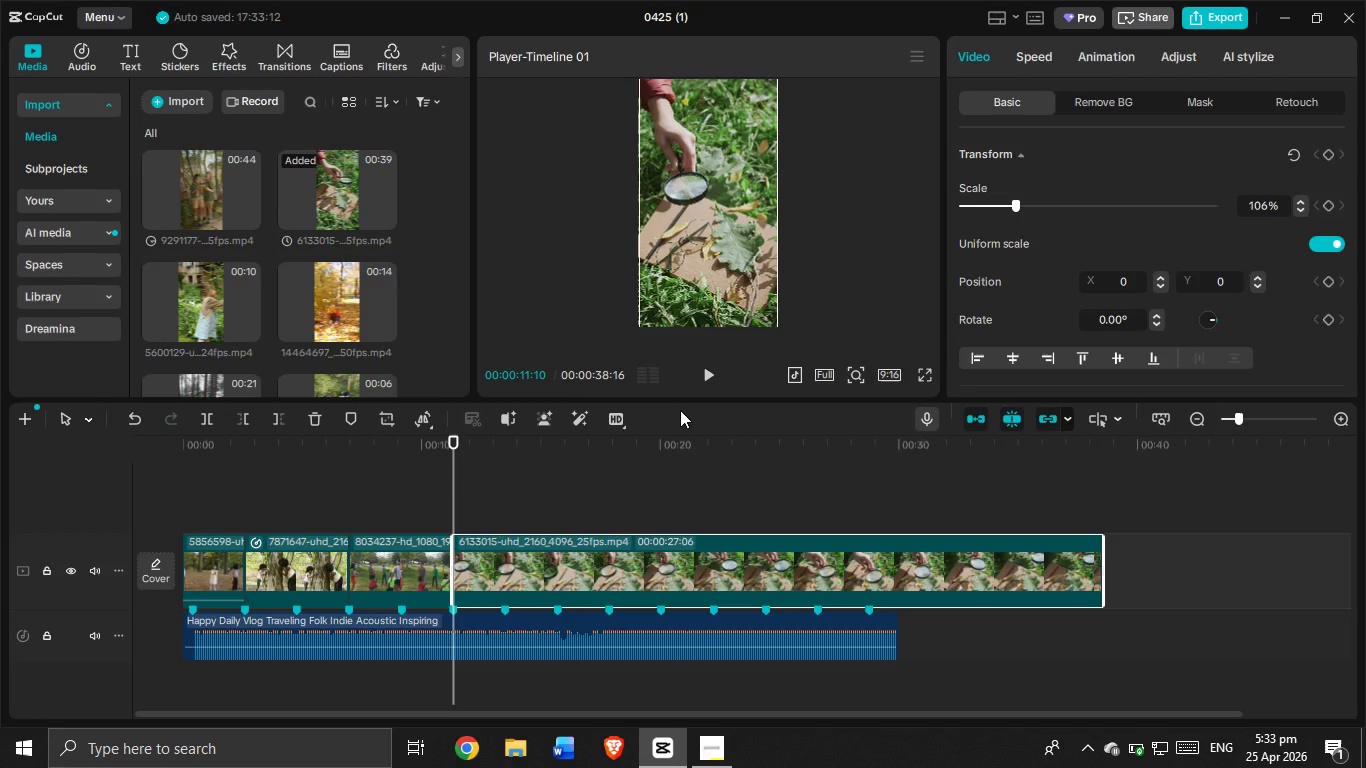 
left_click([711, 384])
 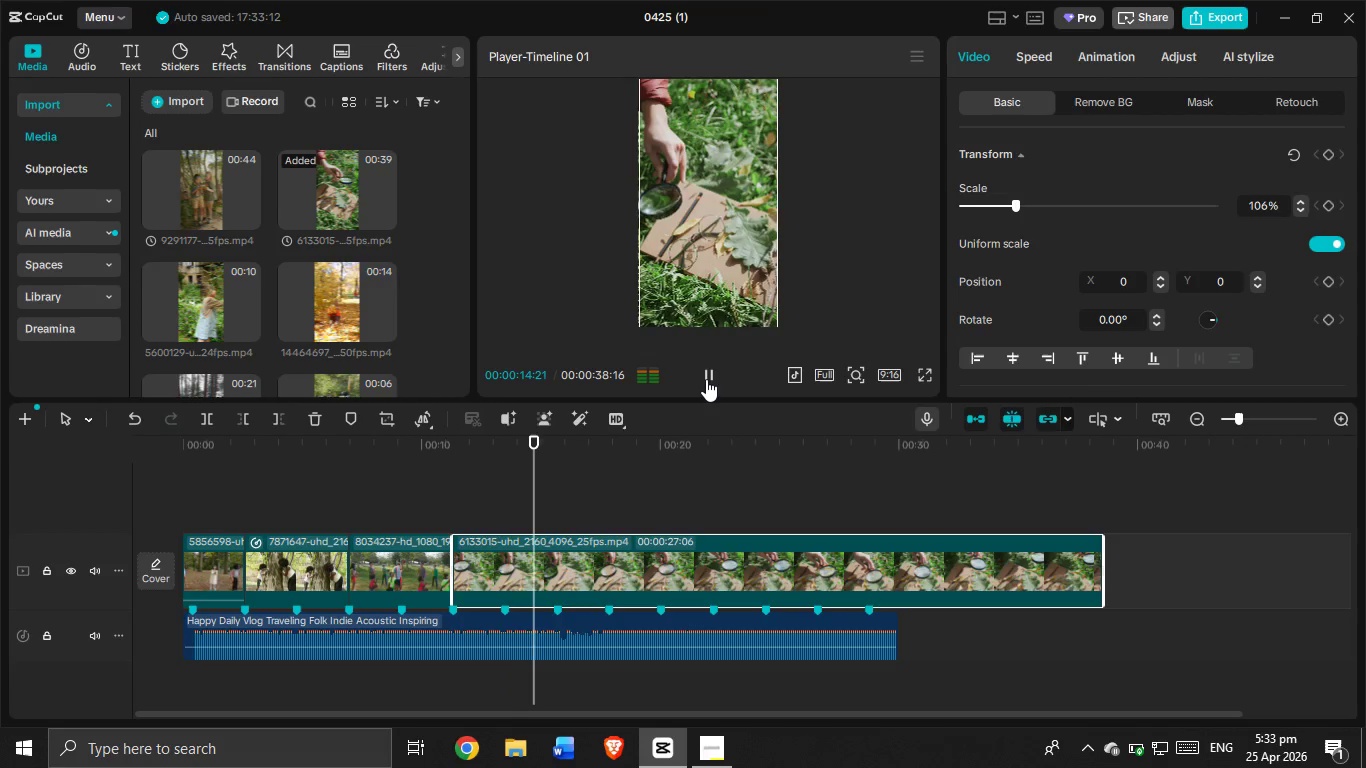 
left_click_drag(start_coordinate=[549, 482], to_coordinate=[589, 504])
 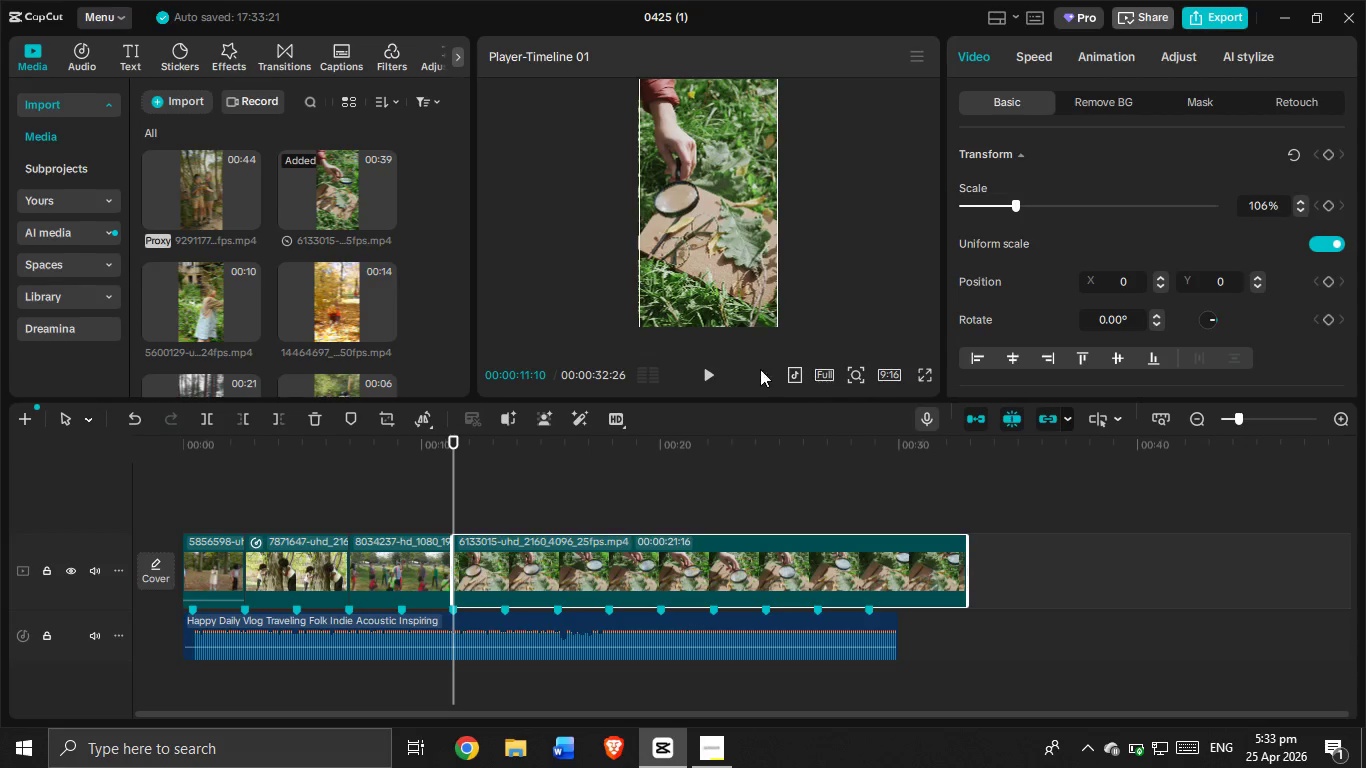 
left_click([713, 373])
 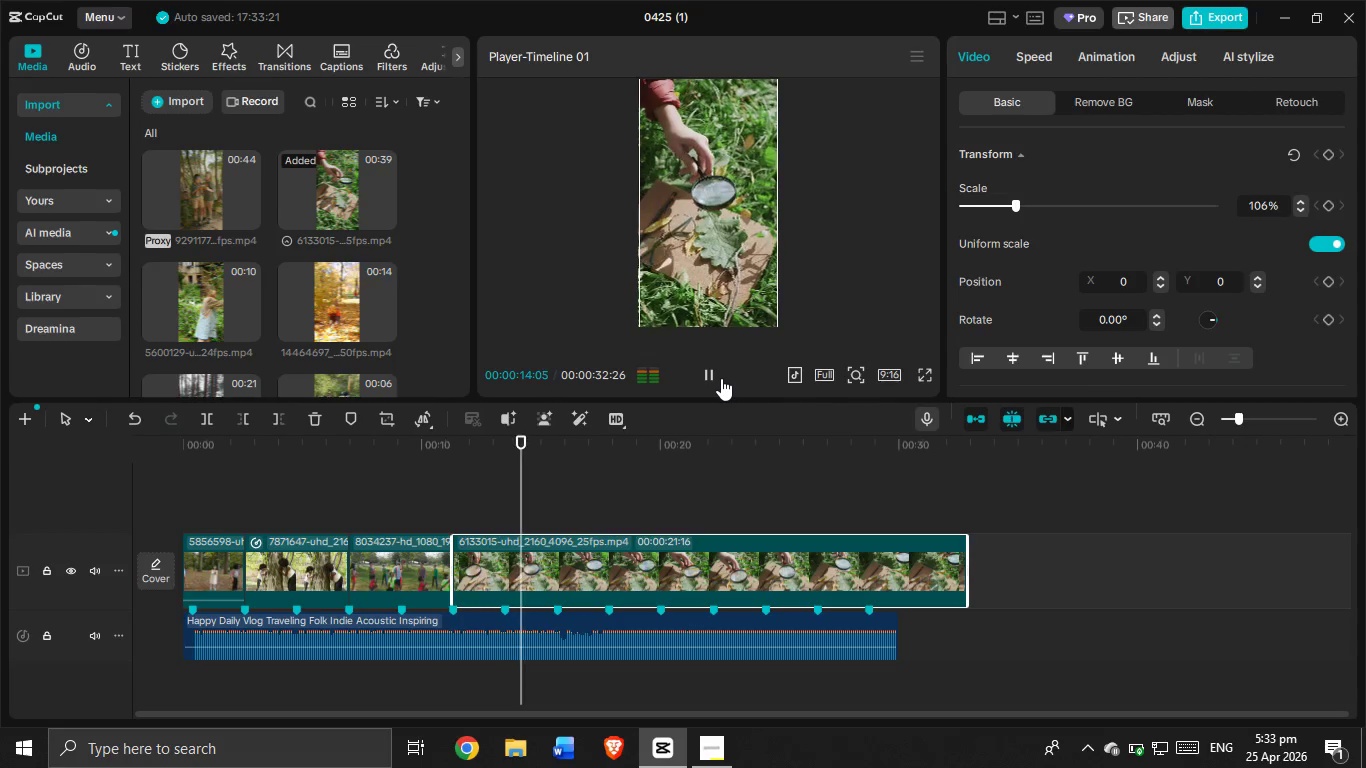 
left_click_drag(start_coordinate=[721, 378], to_coordinate=[727, 382])
 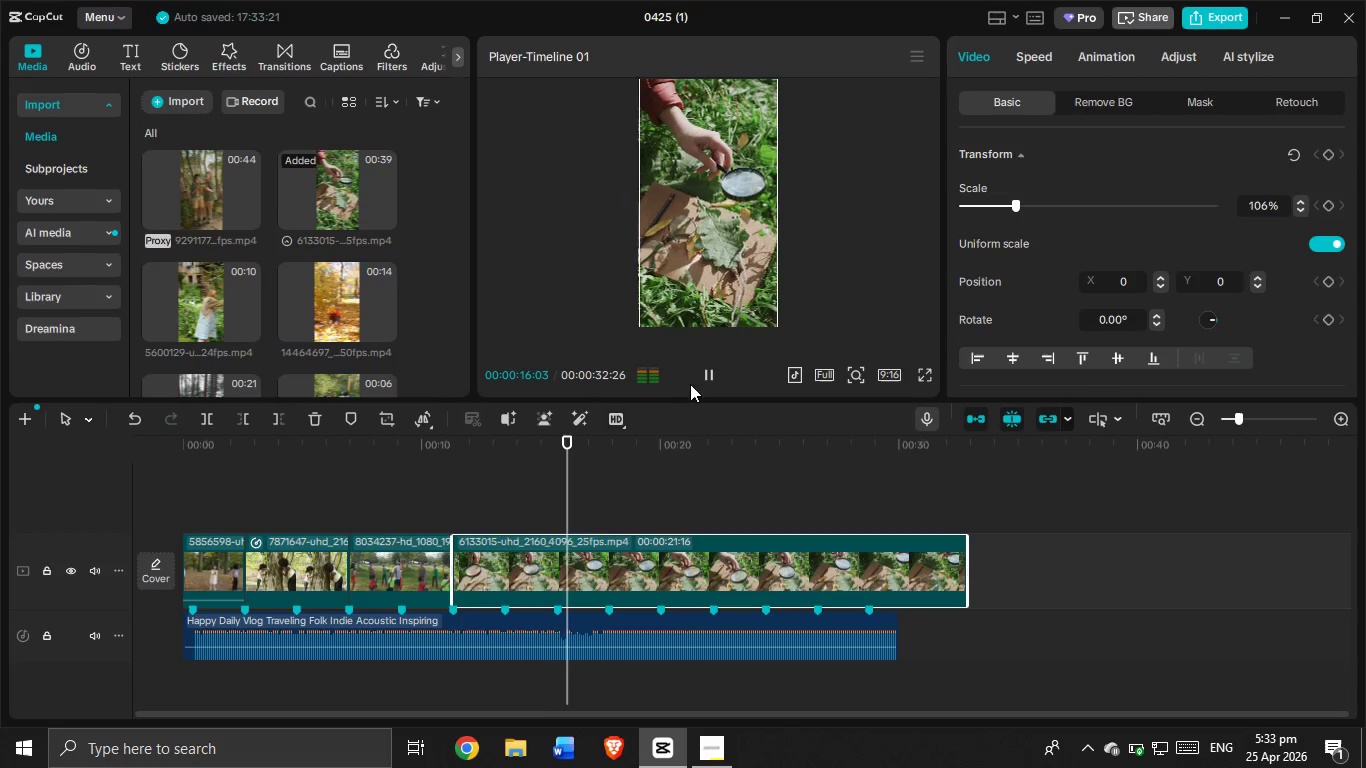 
left_click([713, 379])
 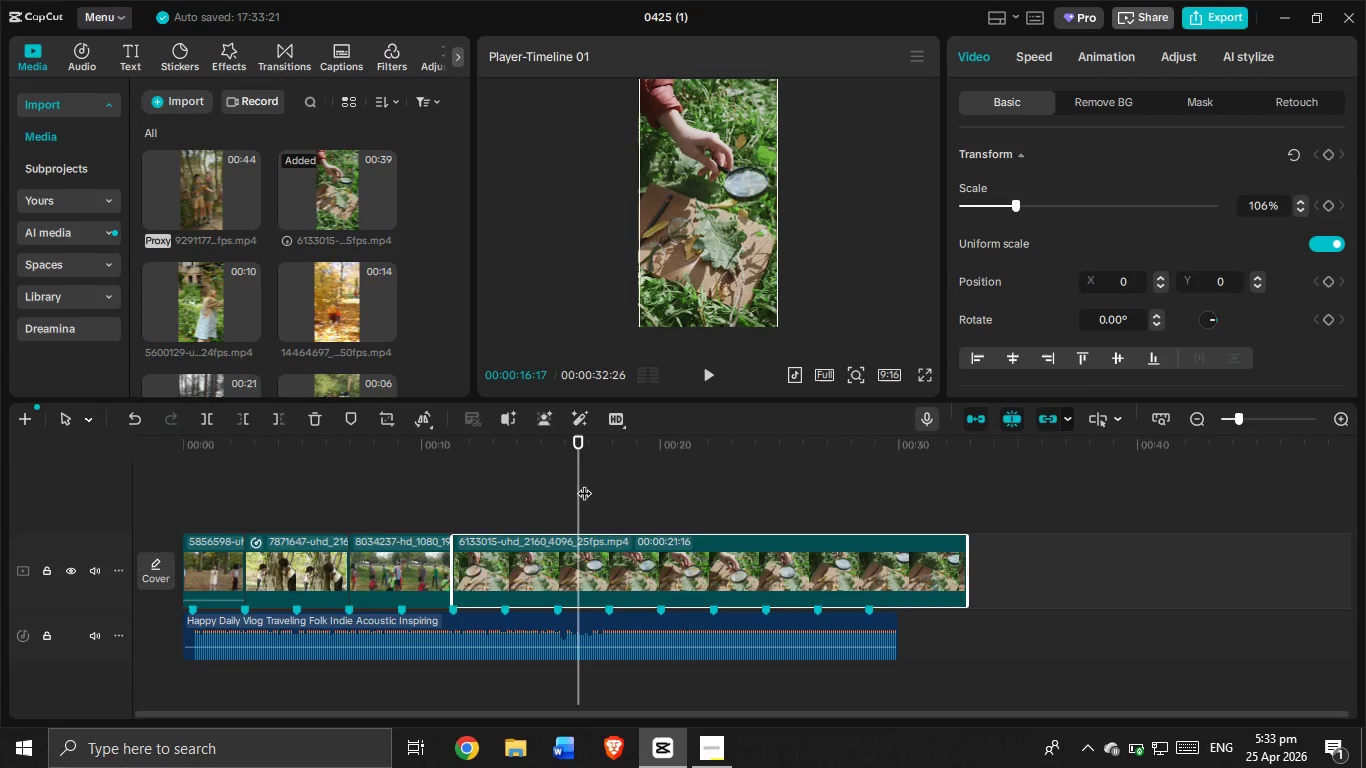 
left_click_drag(start_coordinate=[582, 480], to_coordinate=[558, 462])
 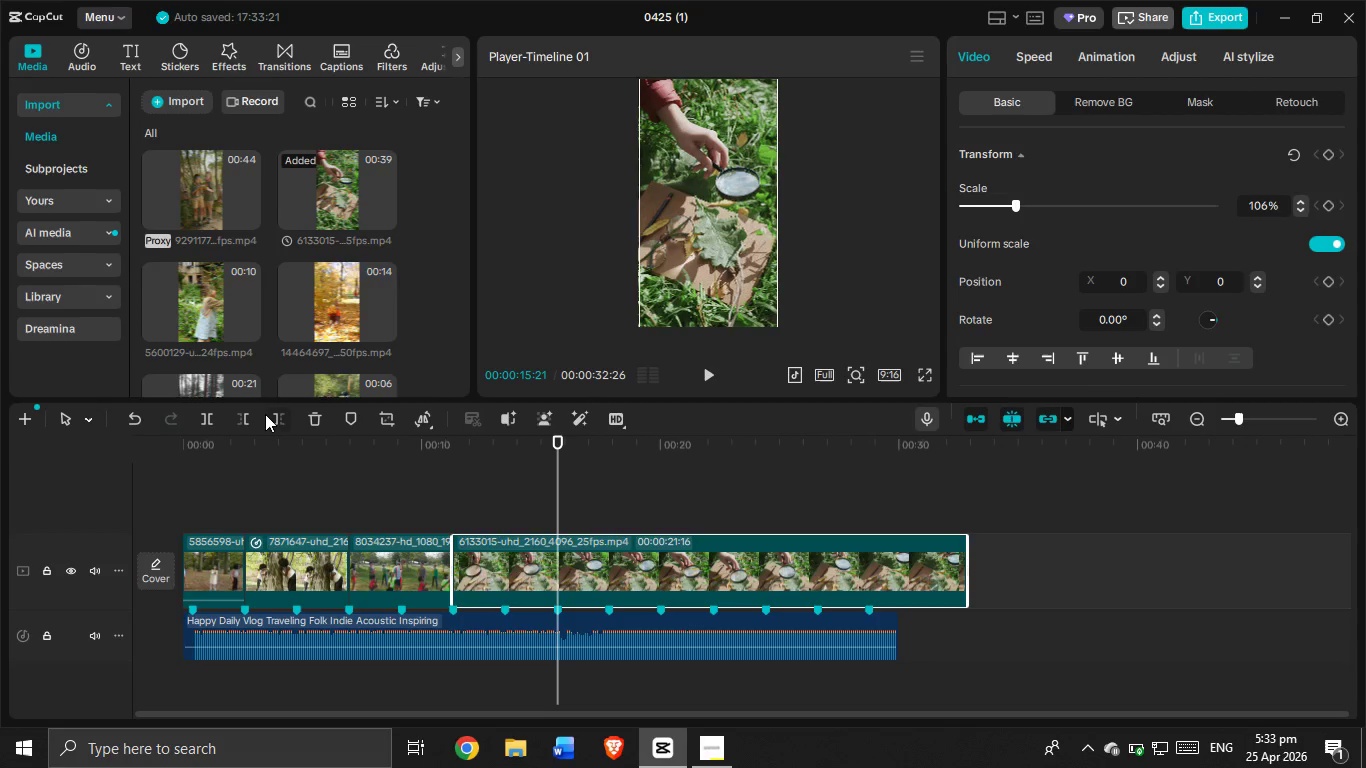 
left_click([265, 414])
 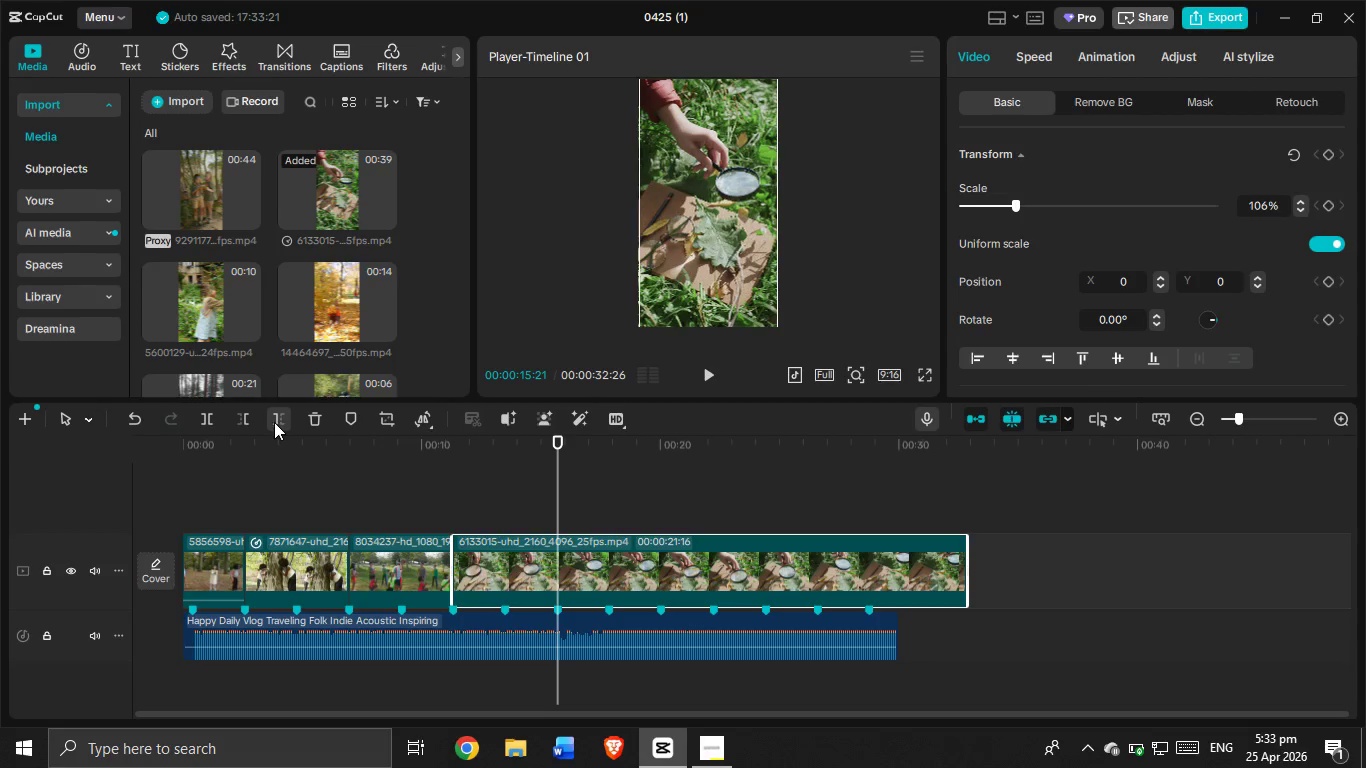 
left_click([272, 420])
 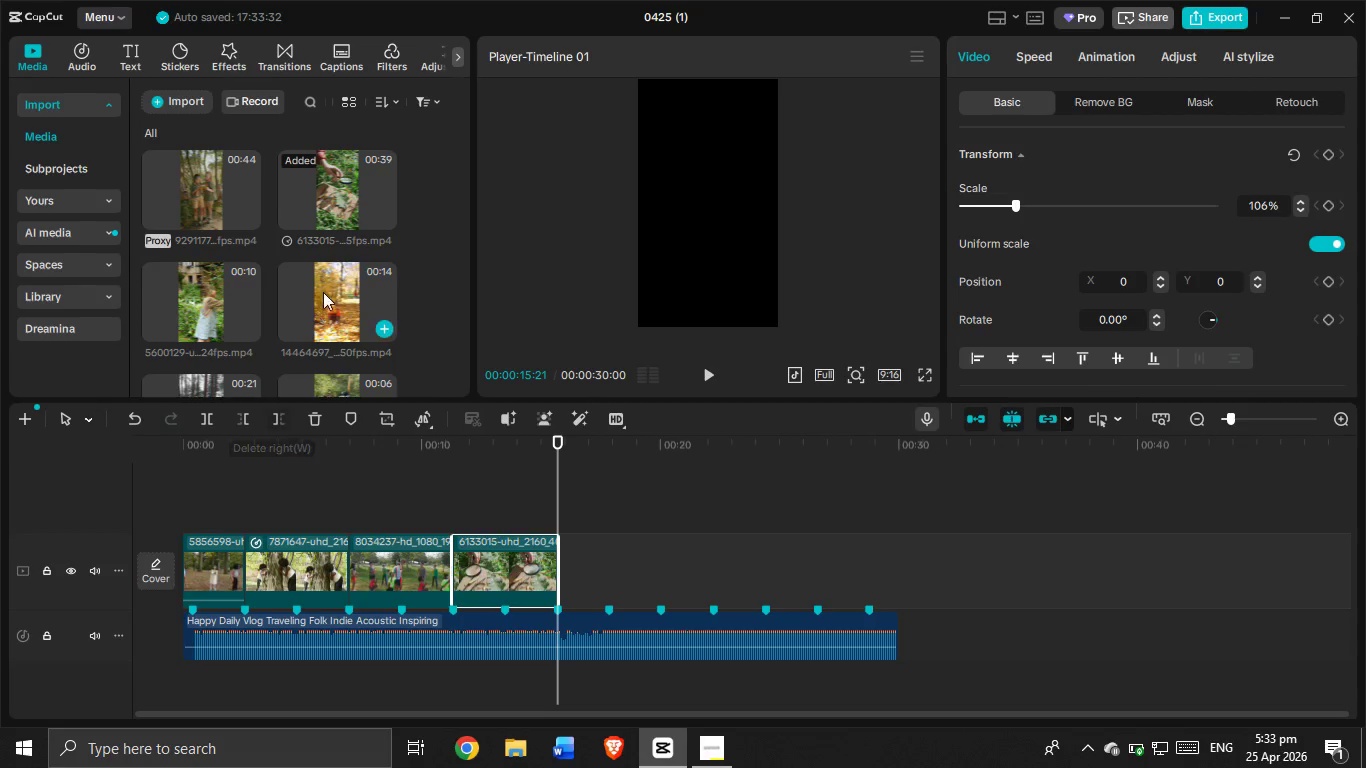 
left_click([343, 309])
 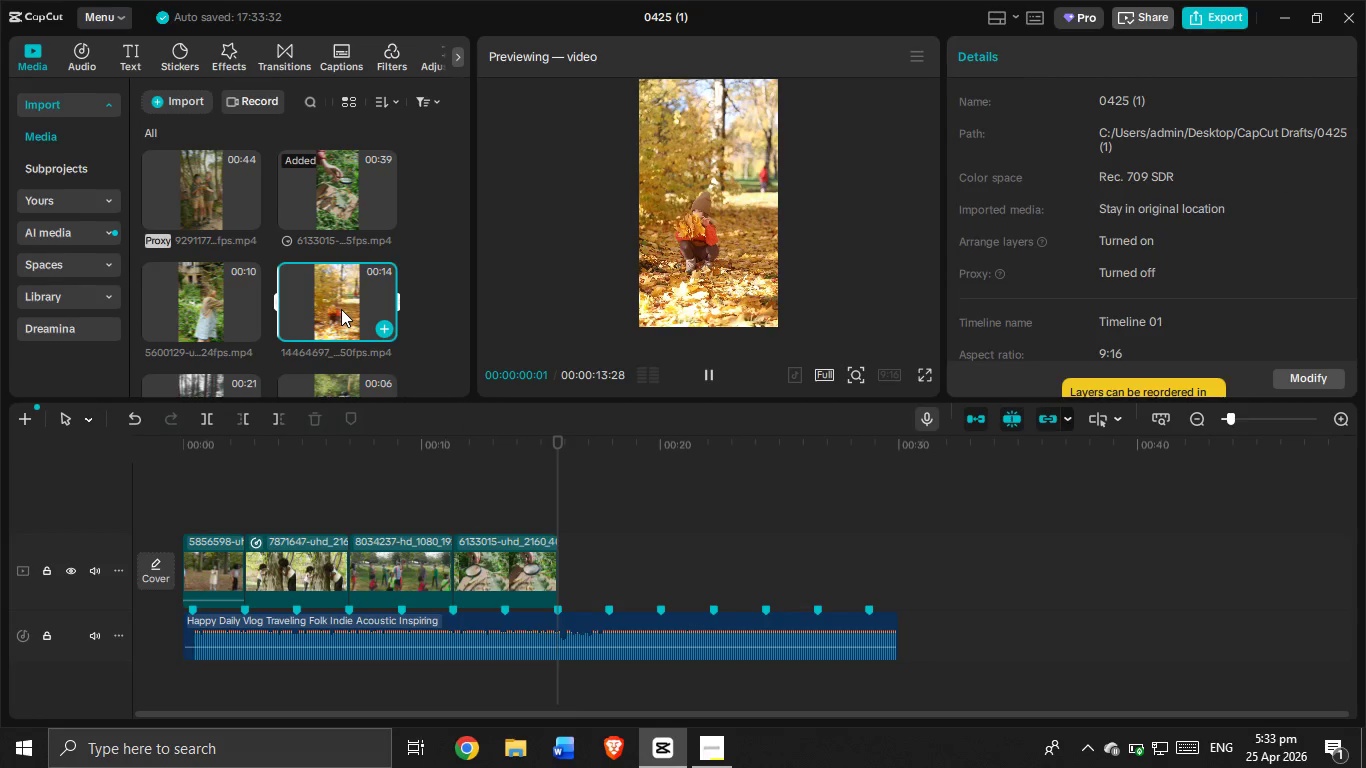 
scroll: coordinate [341, 309], scroll_direction: up, amount: 2.0
 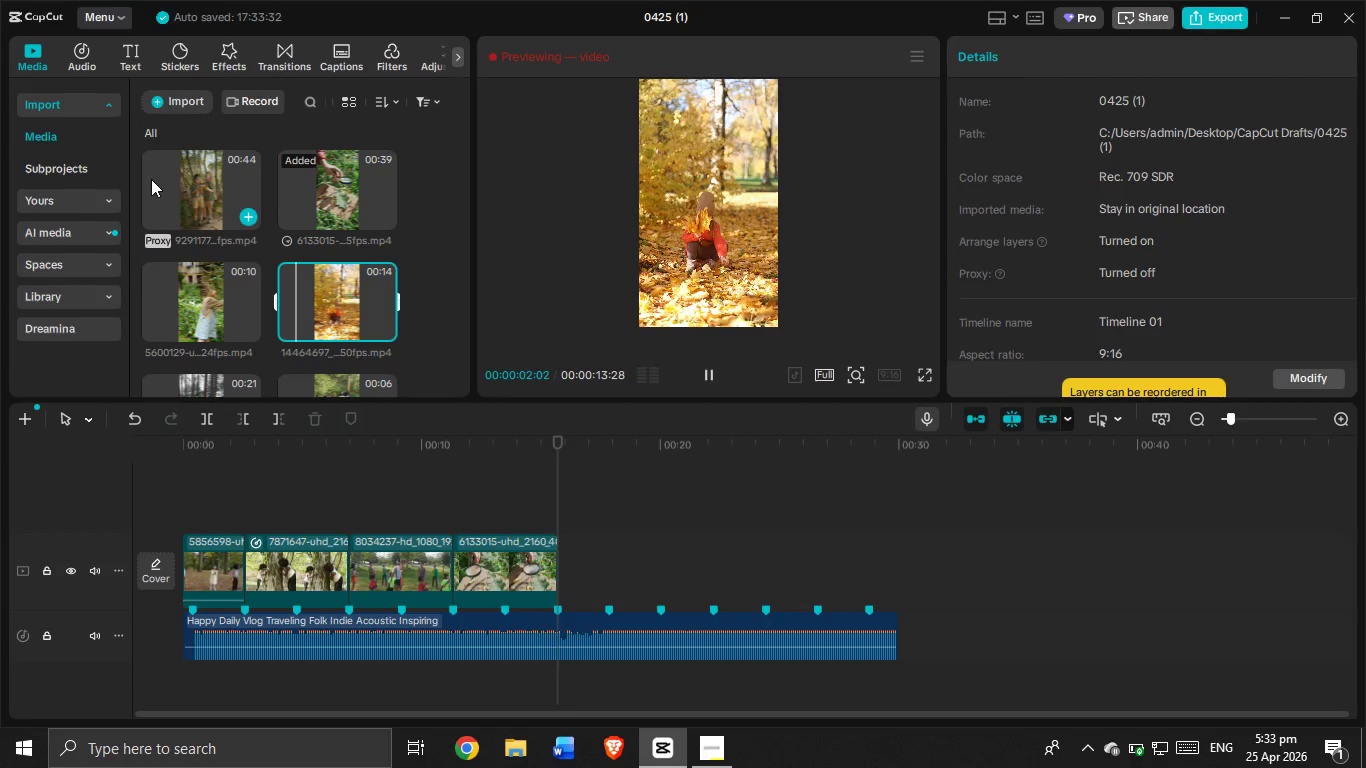 
left_click_drag(start_coordinate=[186, 192], to_coordinate=[583, 572])
 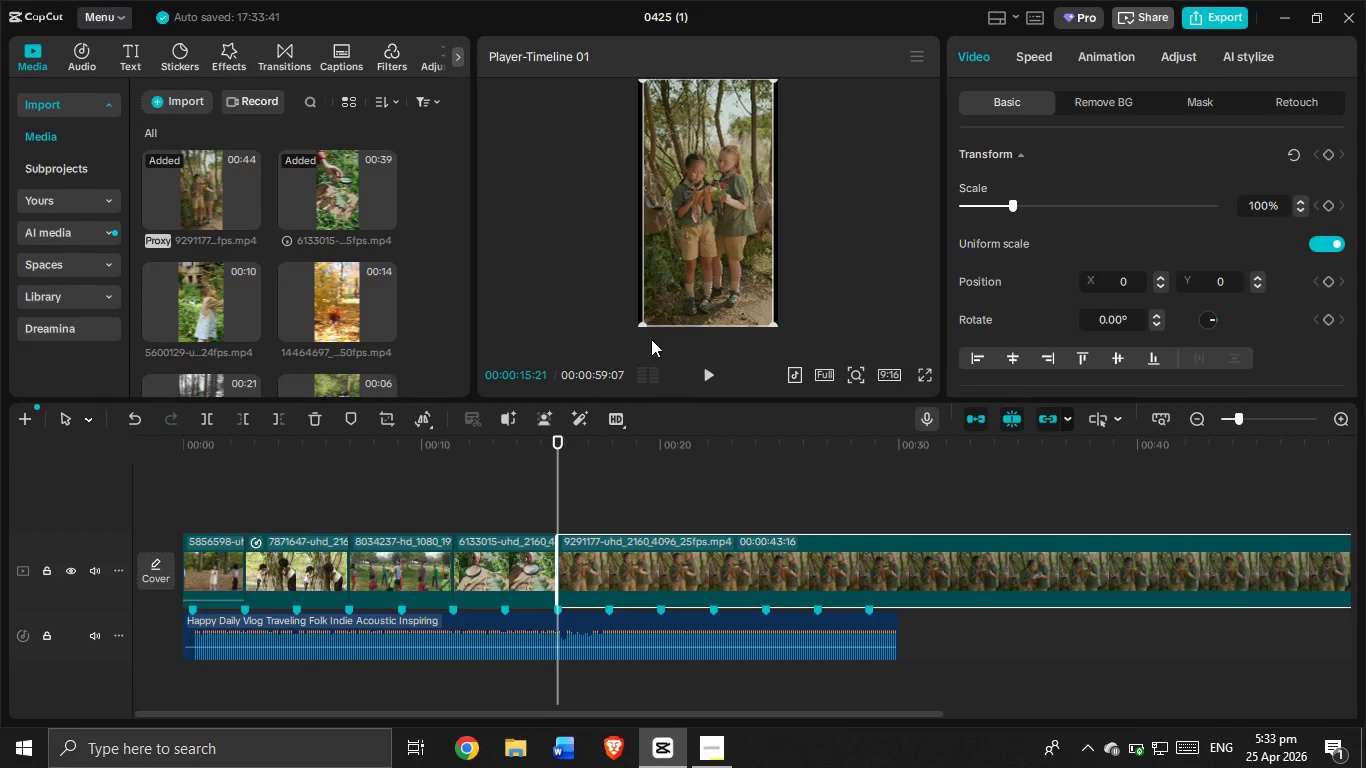 
left_click_drag(start_coordinate=[642, 325], to_coordinate=[630, 342])
 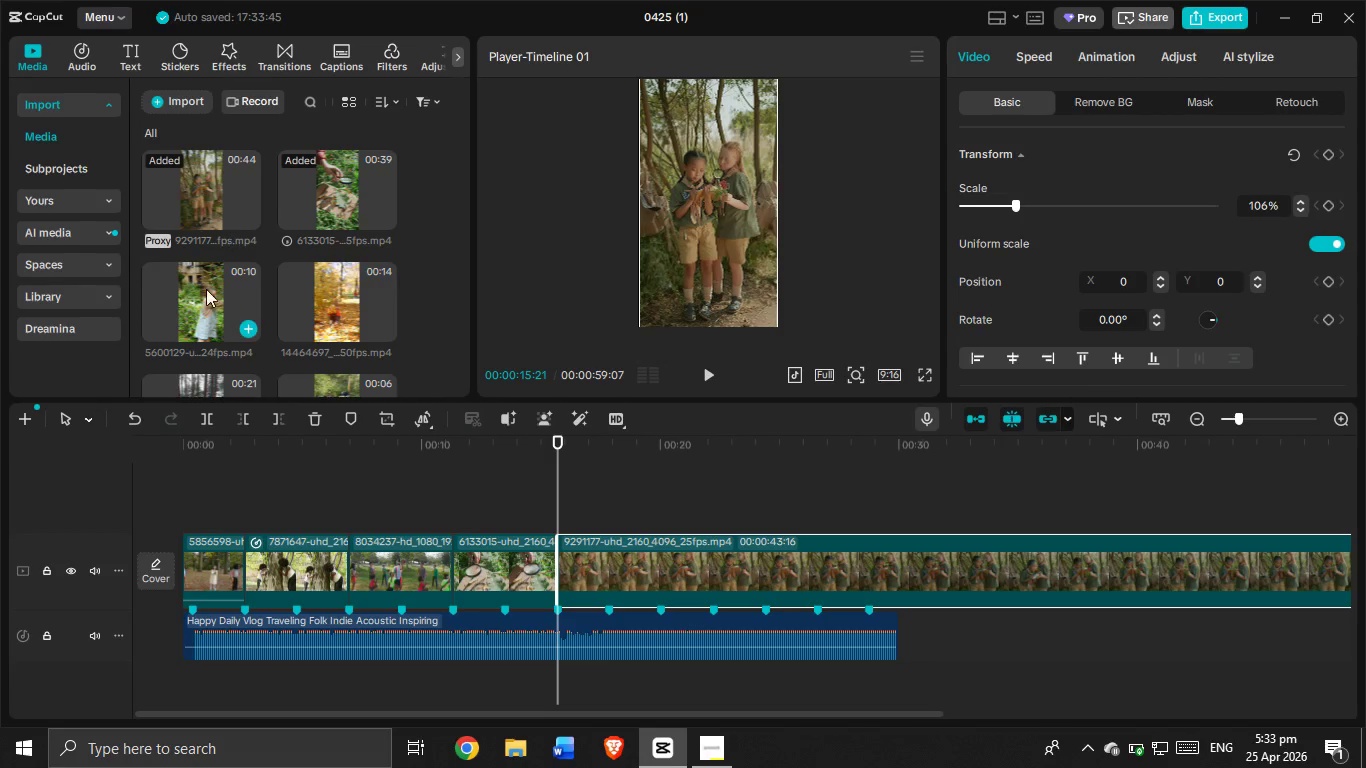 
left_click_drag(start_coordinate=[209, 292], to_coordinate=[560, 551])
 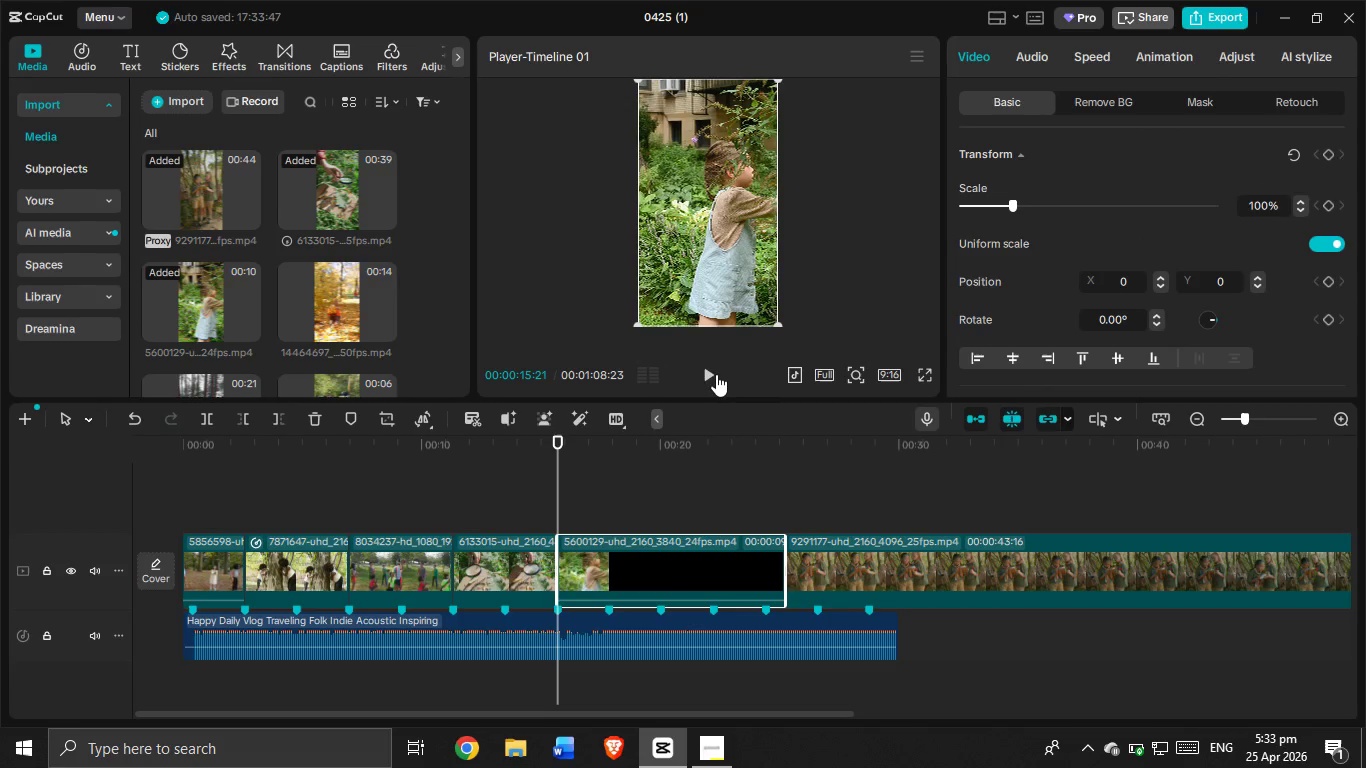 
left_click([705, 373])
 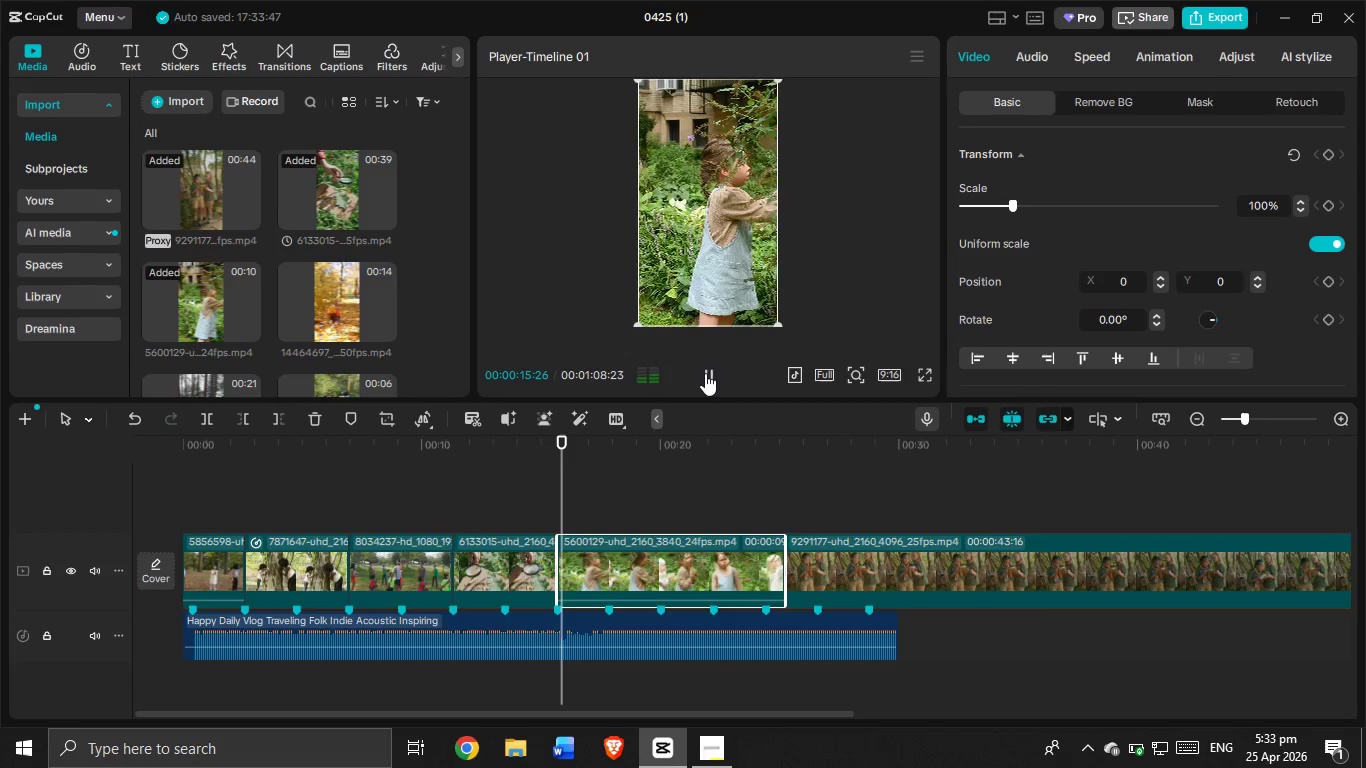 
left_click([705, 373])
 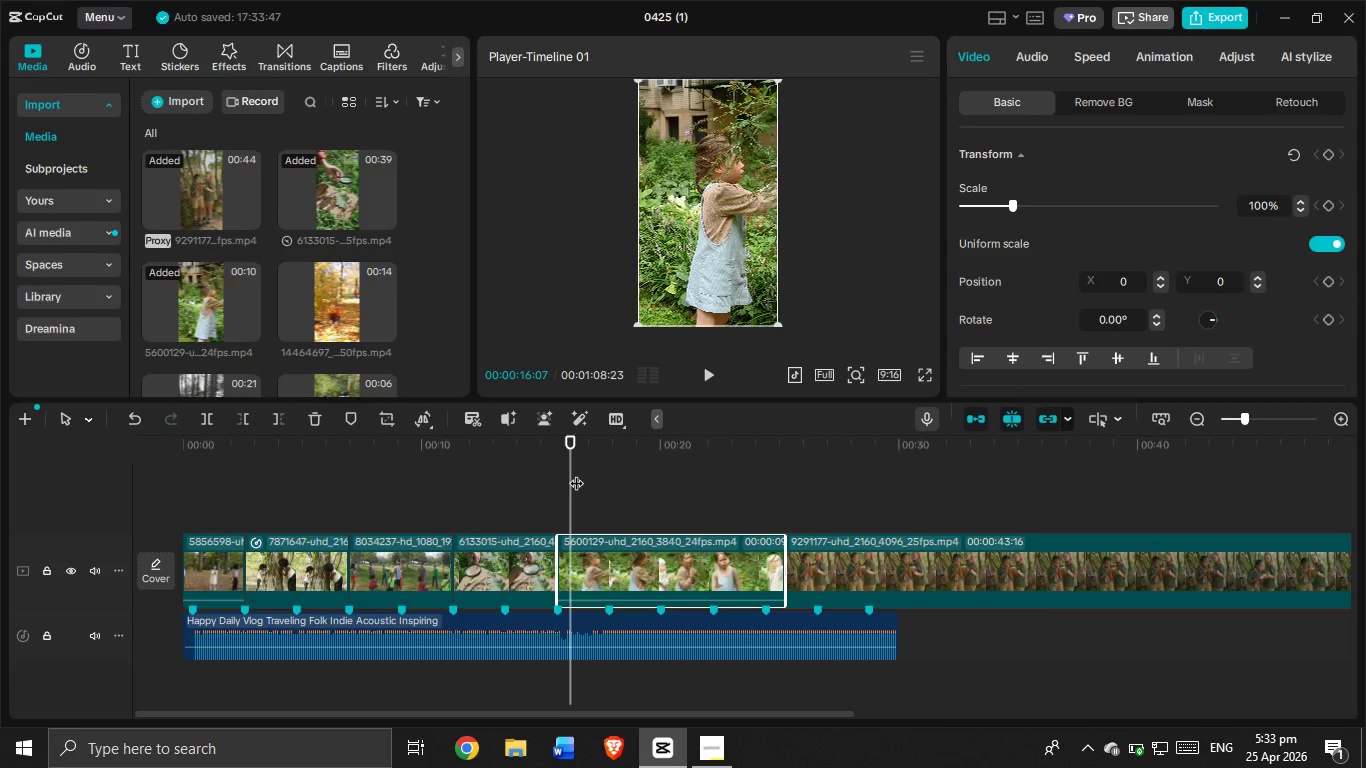 
left_click_drag(start_coordinate=[573, 471], to_coordinate=[658, 495])
 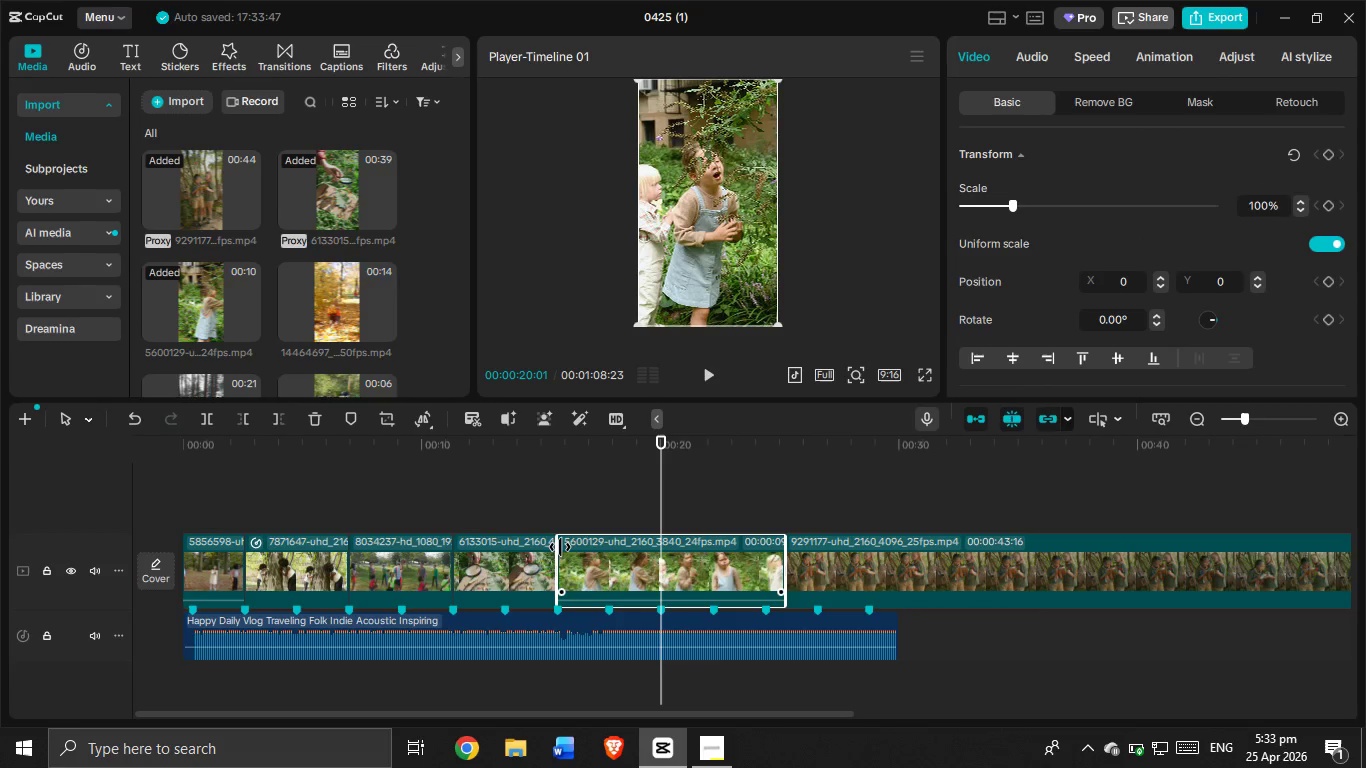 
left_click_drag(start_coordinate=[561, 548], to_coordinate=[589, 559])
 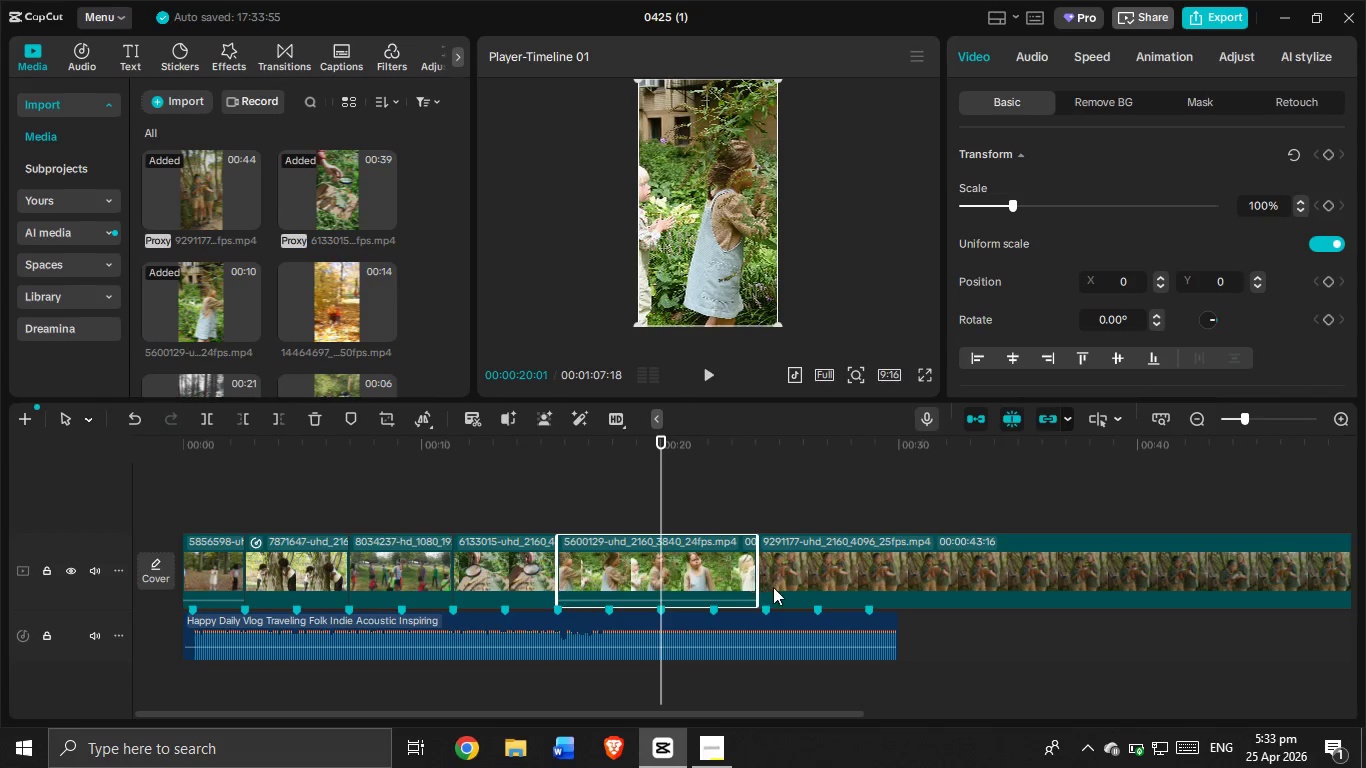 
left_click_drag(start_coordinate=[660, 451], to_coordinate=[663, 469])
 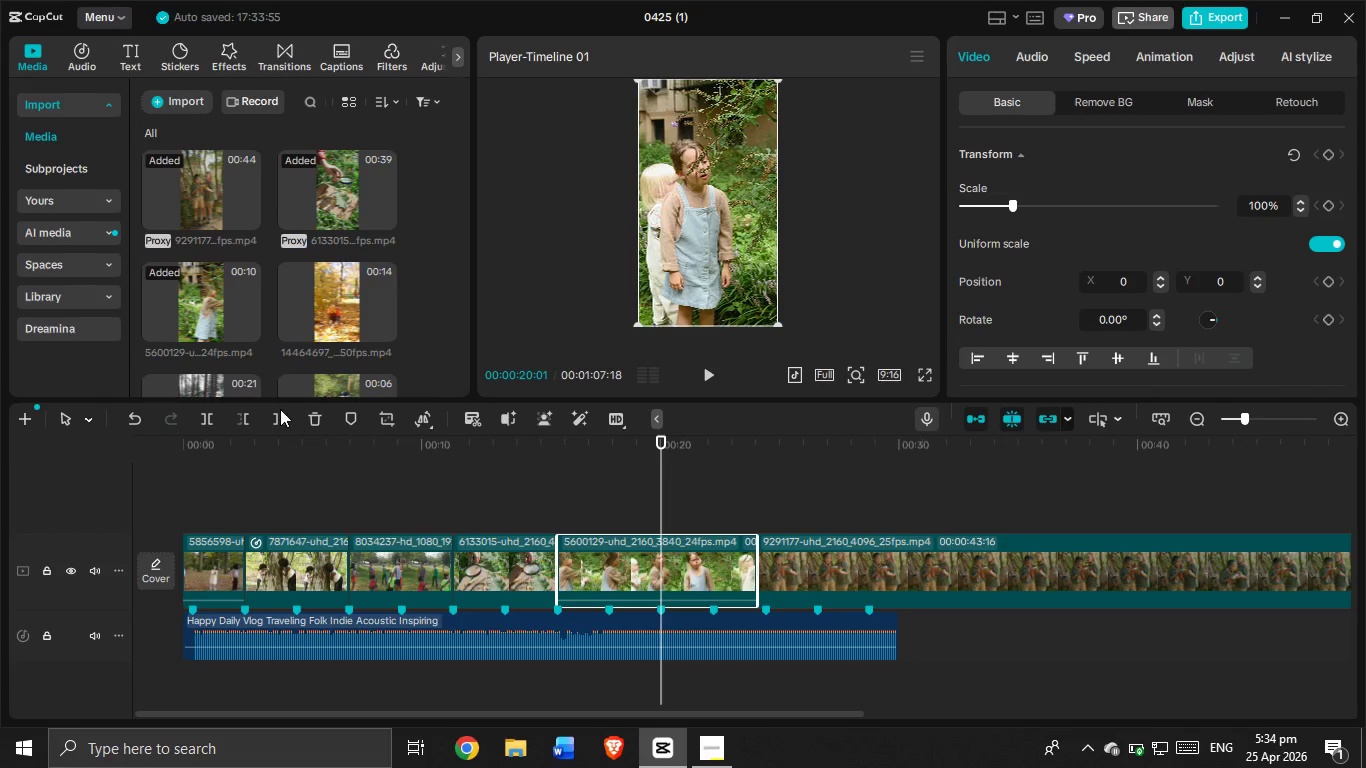 
left_click([280, 409])
 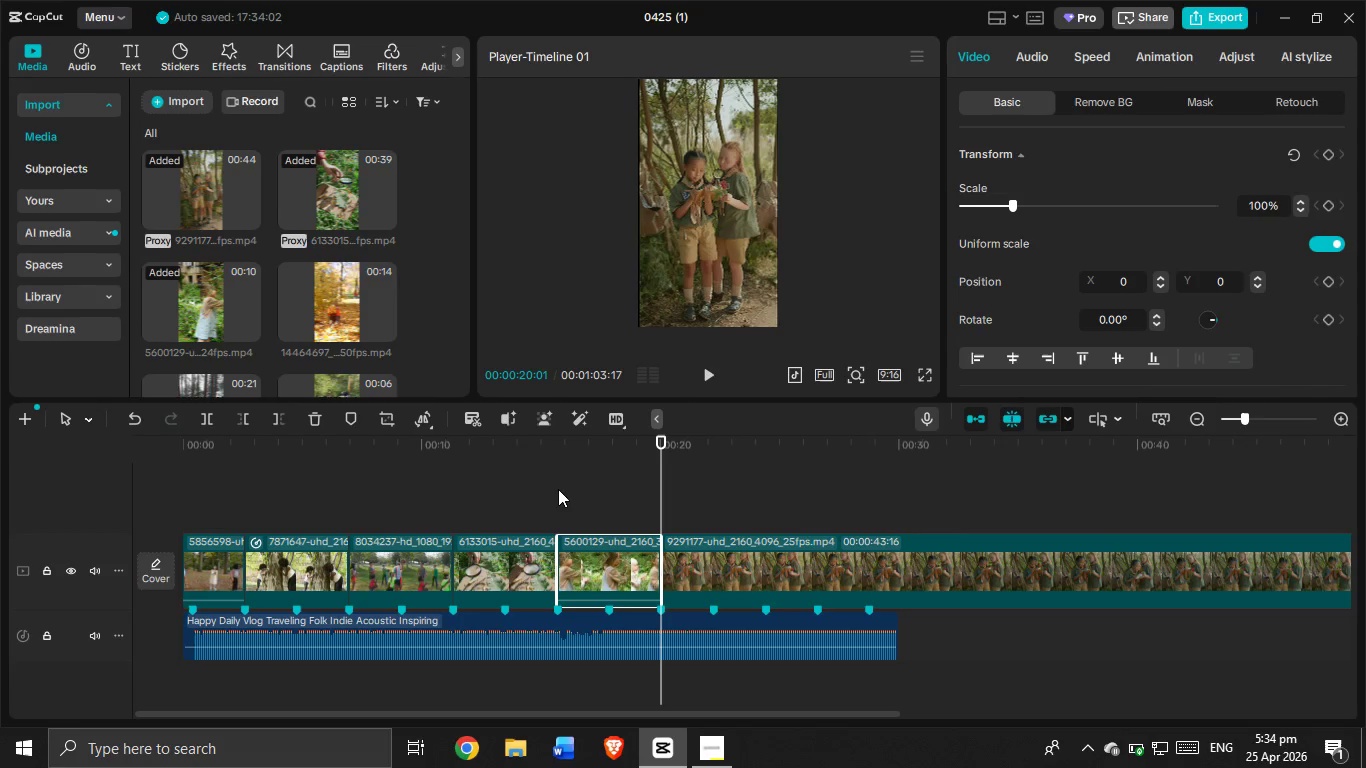 
left_click_drag(start_coordinate=[559, 447], to_coordinate=[3, 401])
 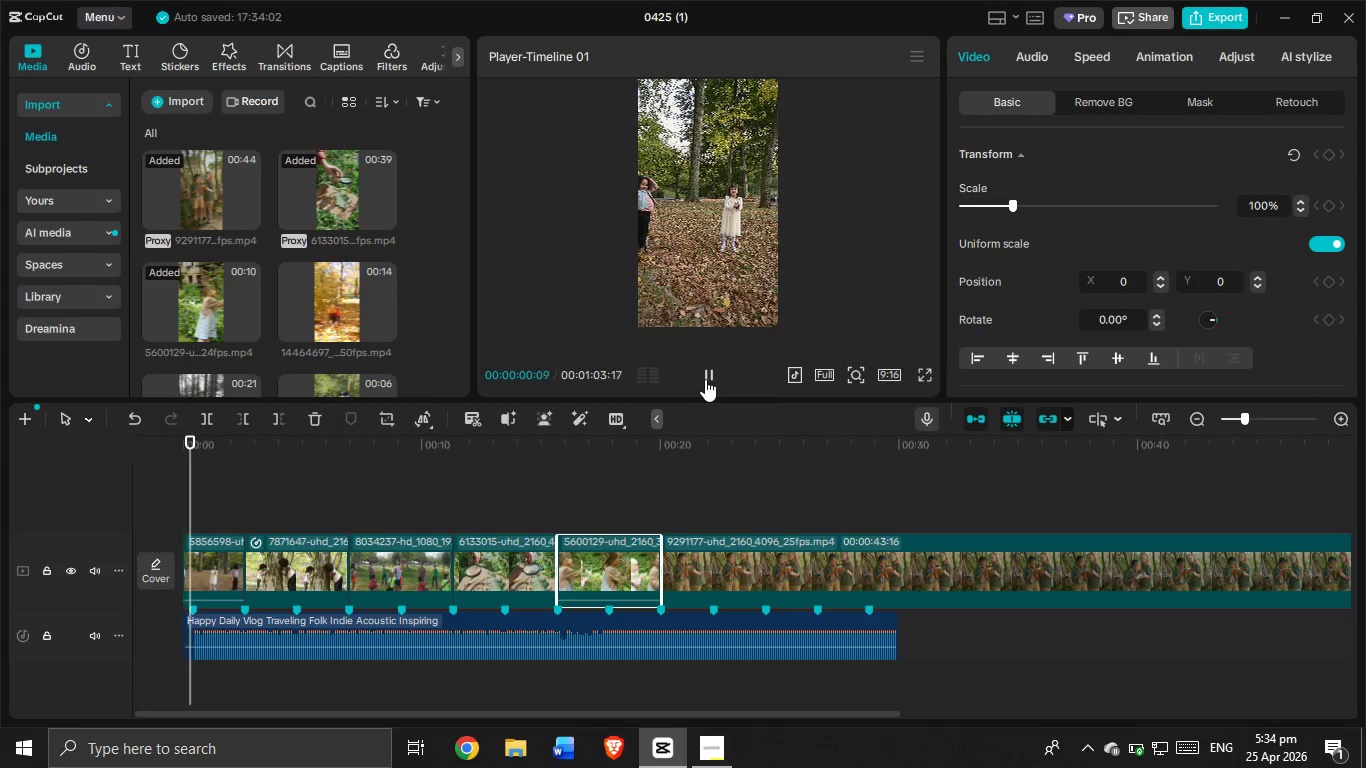 
scroll: coordinate [310, 254], scroll_direction: down, amount: 5.0
 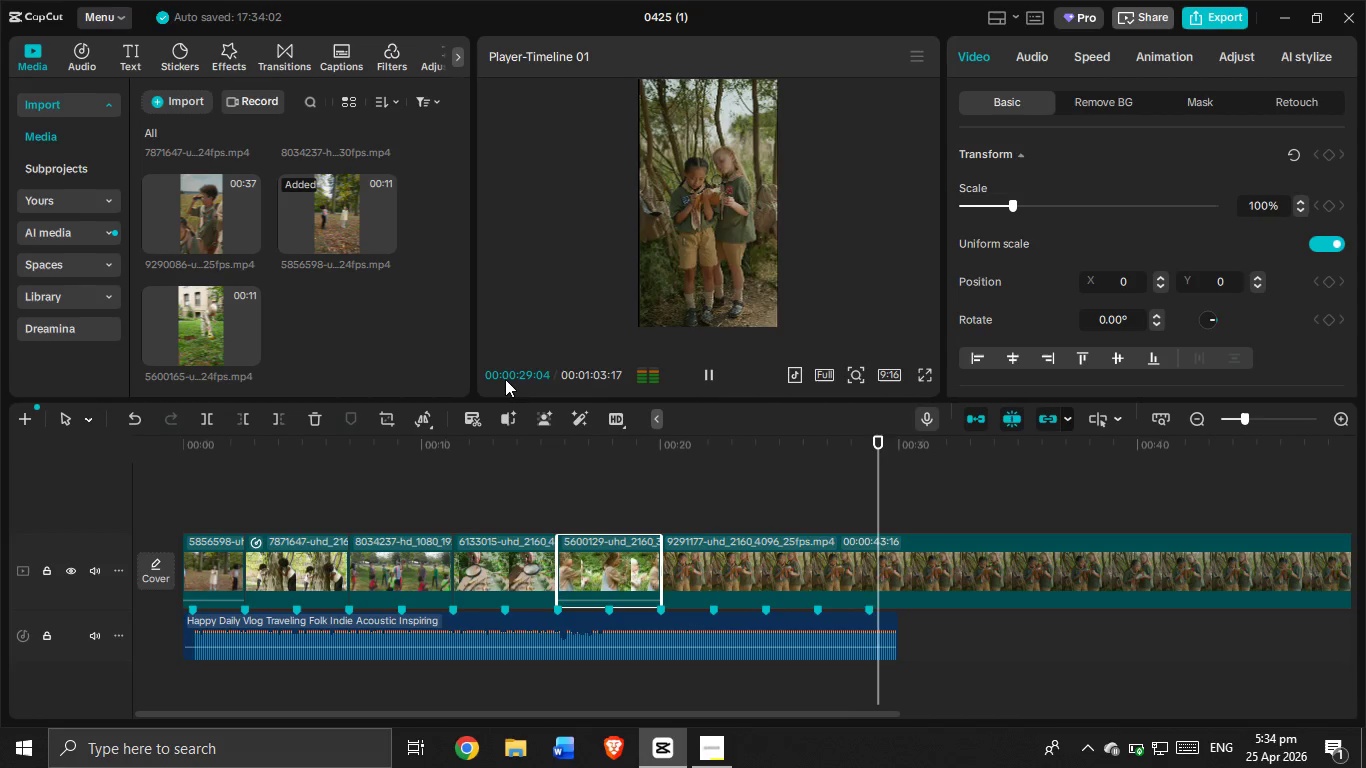 
wait(31.6)
 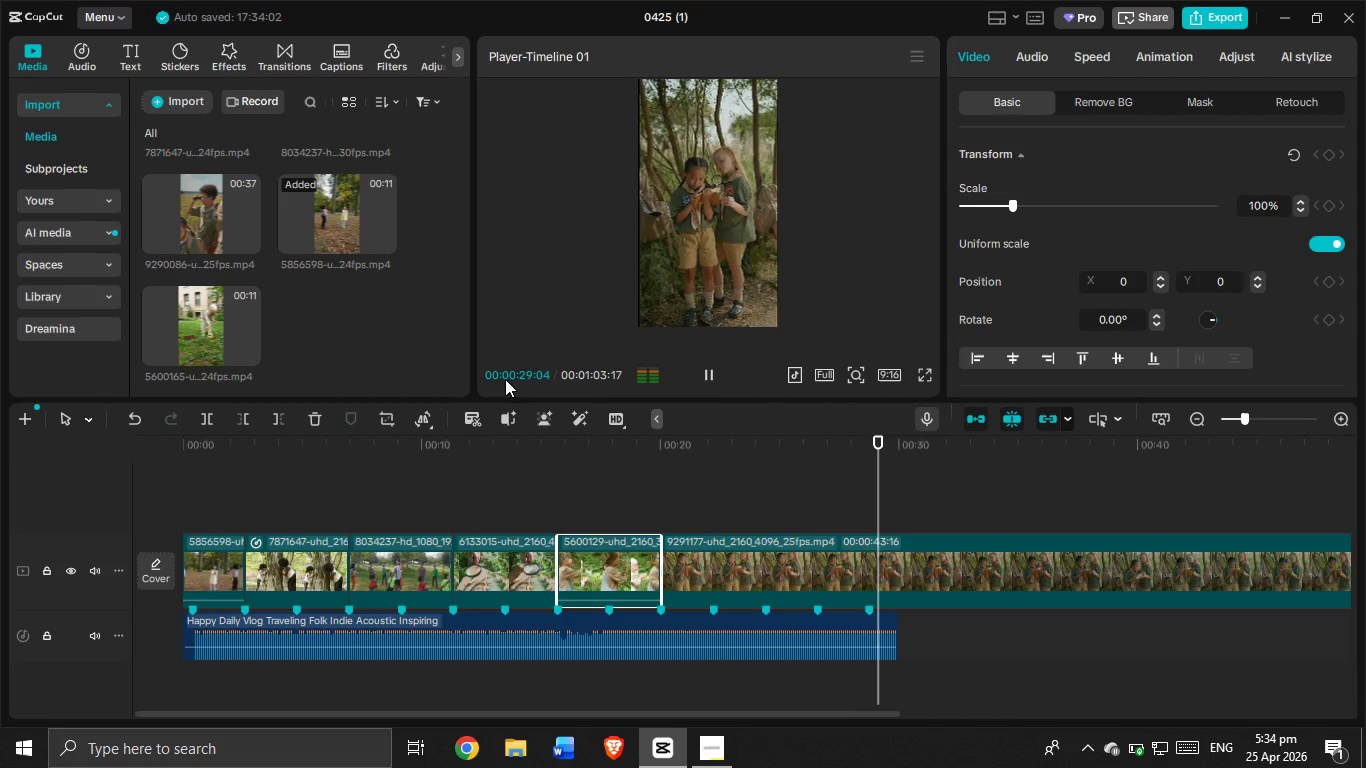 
left_click_drag(start_coordinate=[911, 466], to_coordinate=[805, 442])
 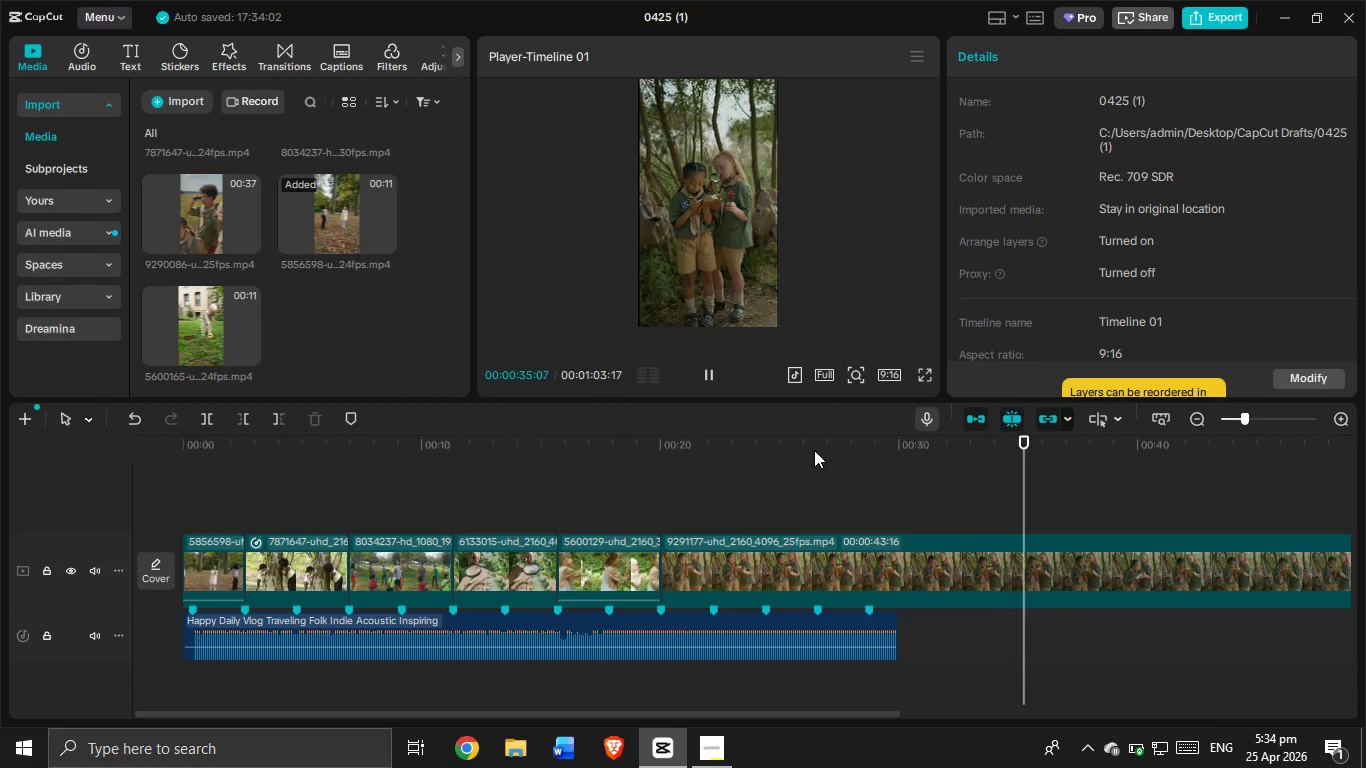 
left_click_drag(start_coordinate=[813, 446], to_coordinate=[663, 406])
 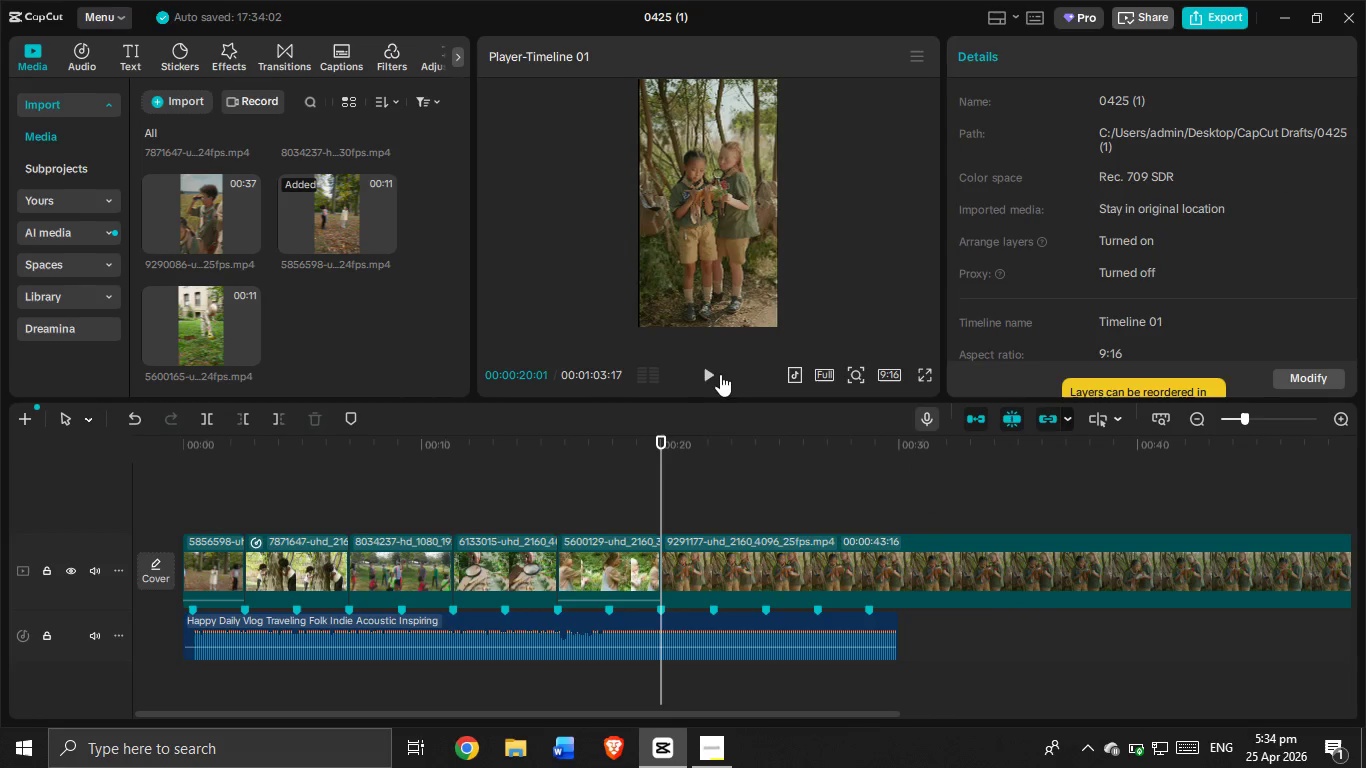 
left_click([704, 372])
 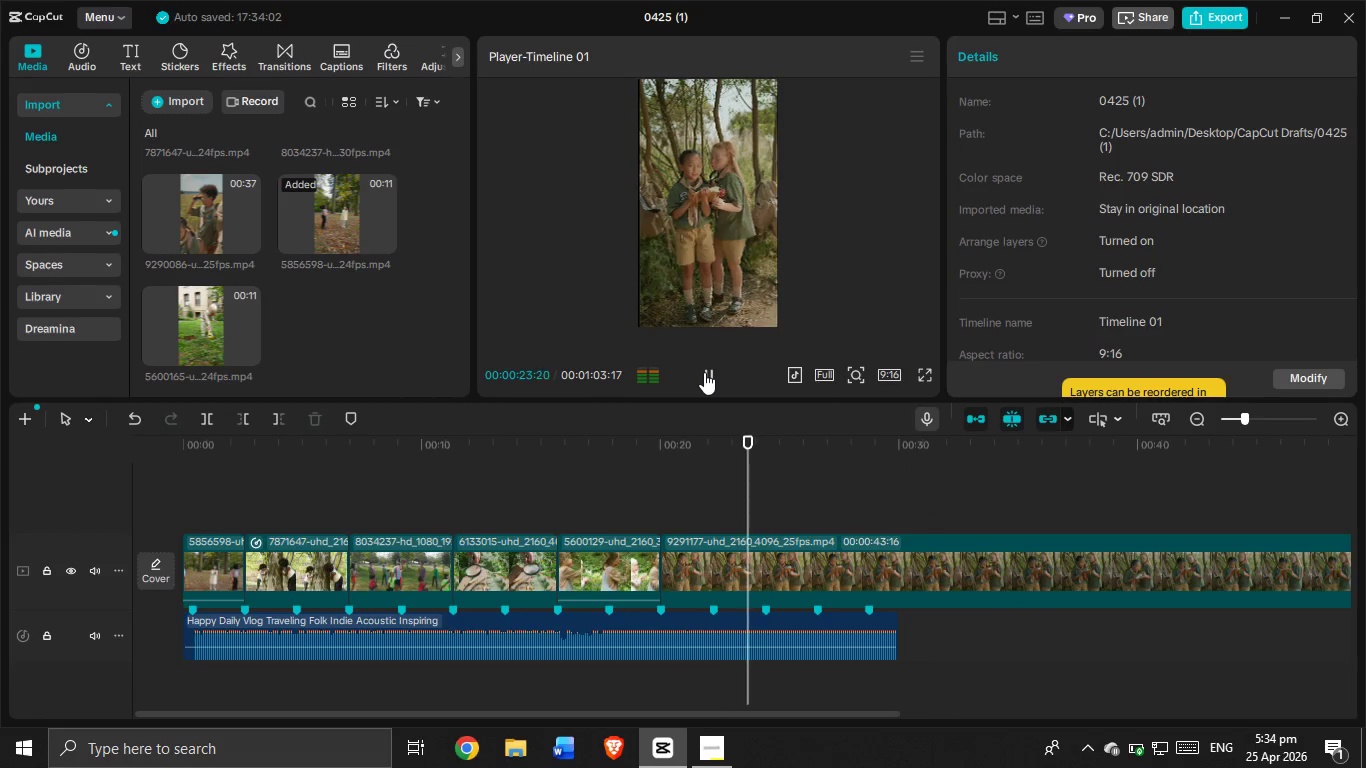 
wait(5.08)
 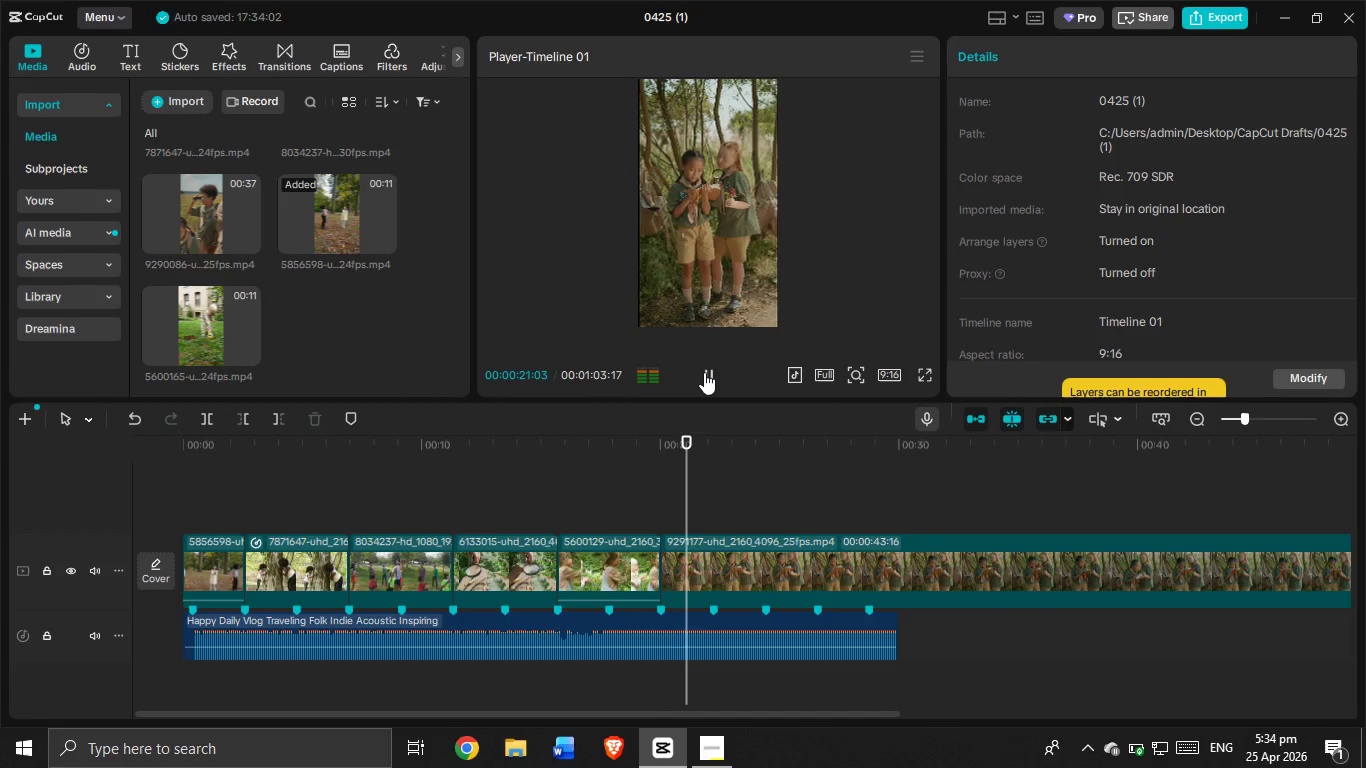 
left_click_drag(start_coordinate=[755, 509], to_coordinate=[767, 520])
 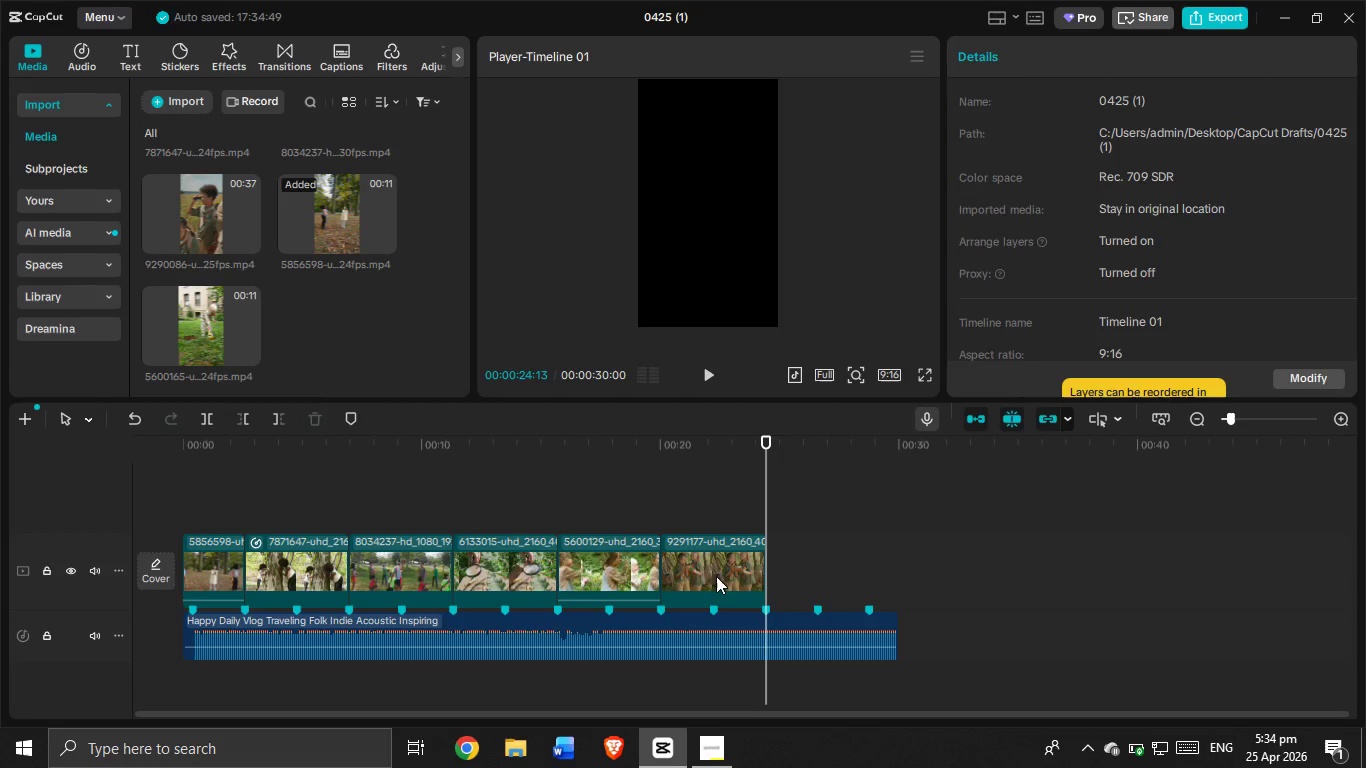 
wait(6.11)
 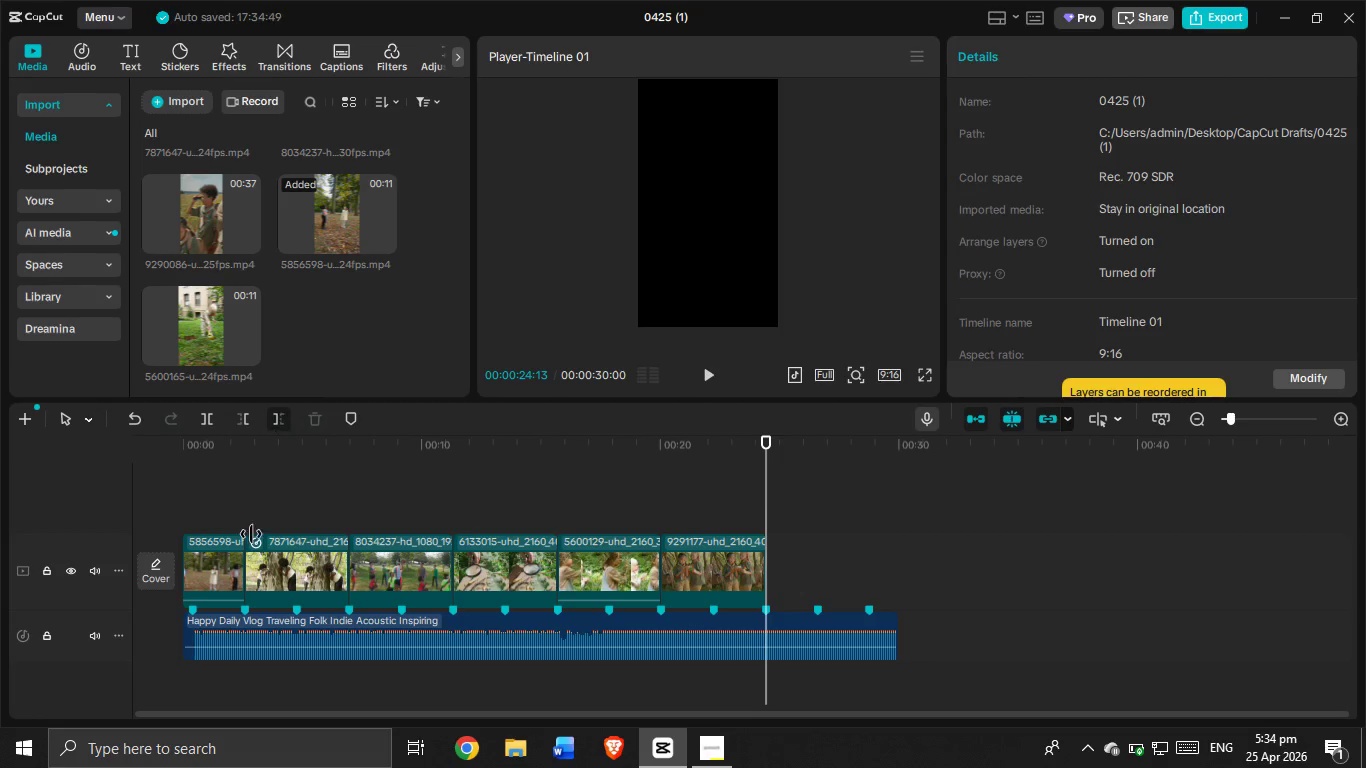 
left_click_drag(start_coordinate=[206, 315], to_coordinate=[773, 569])
 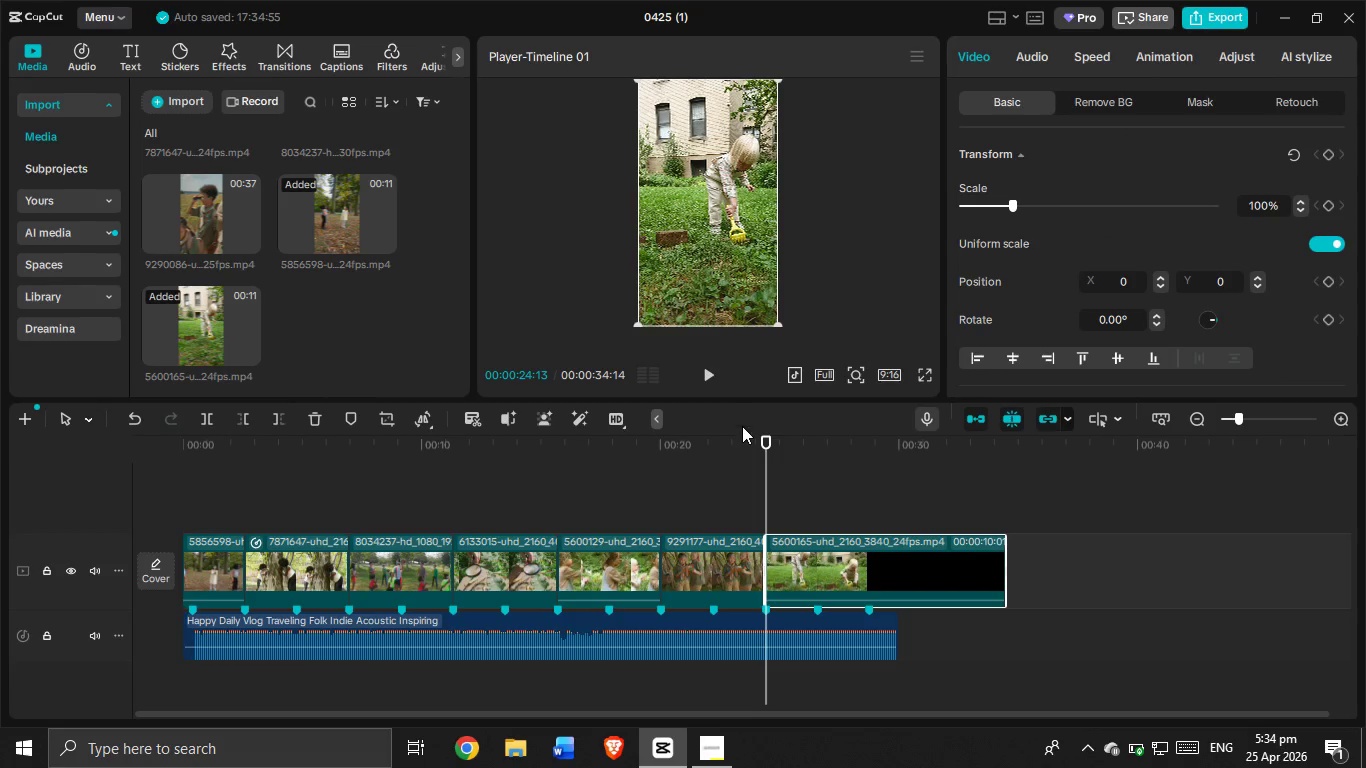 
left_click([706, 367])
 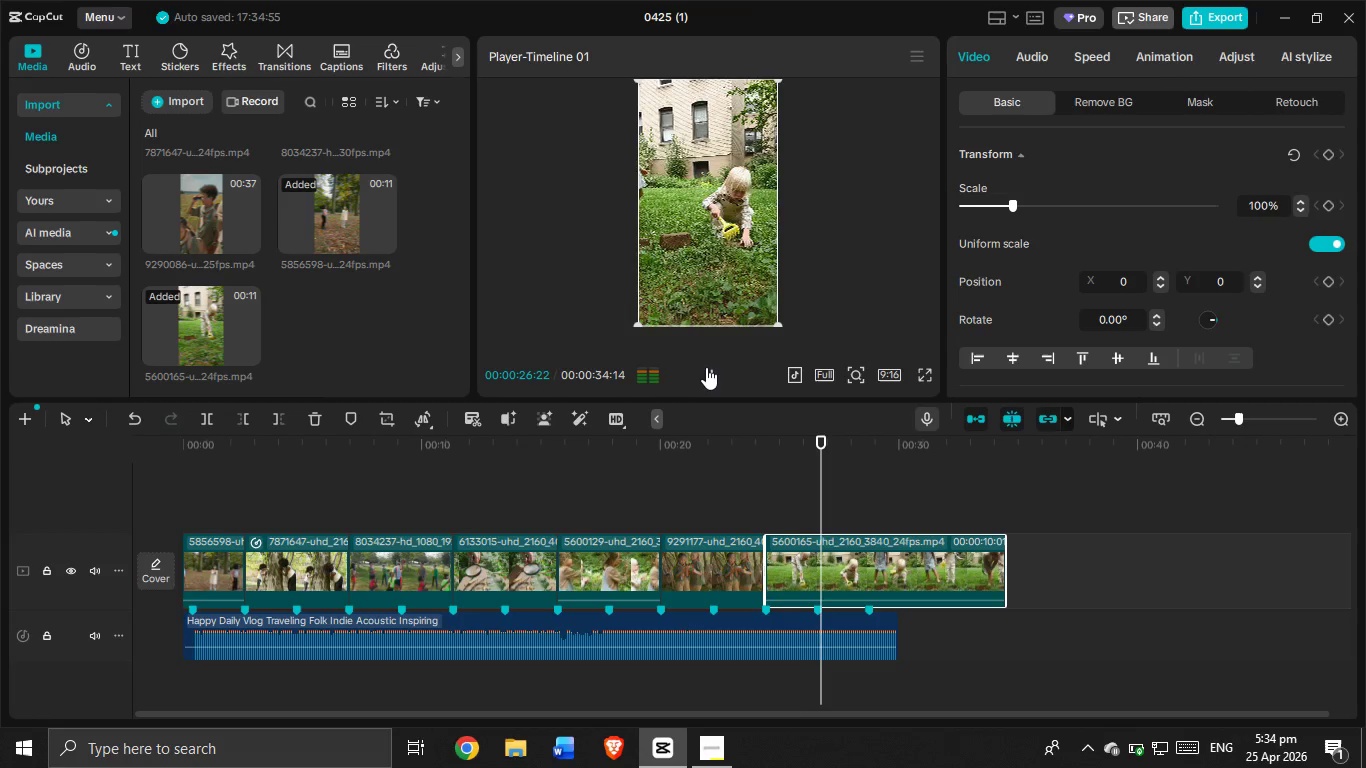 
left_click_drag(start_coordinate=[706, 367], to_coordinate=[718, 381])
 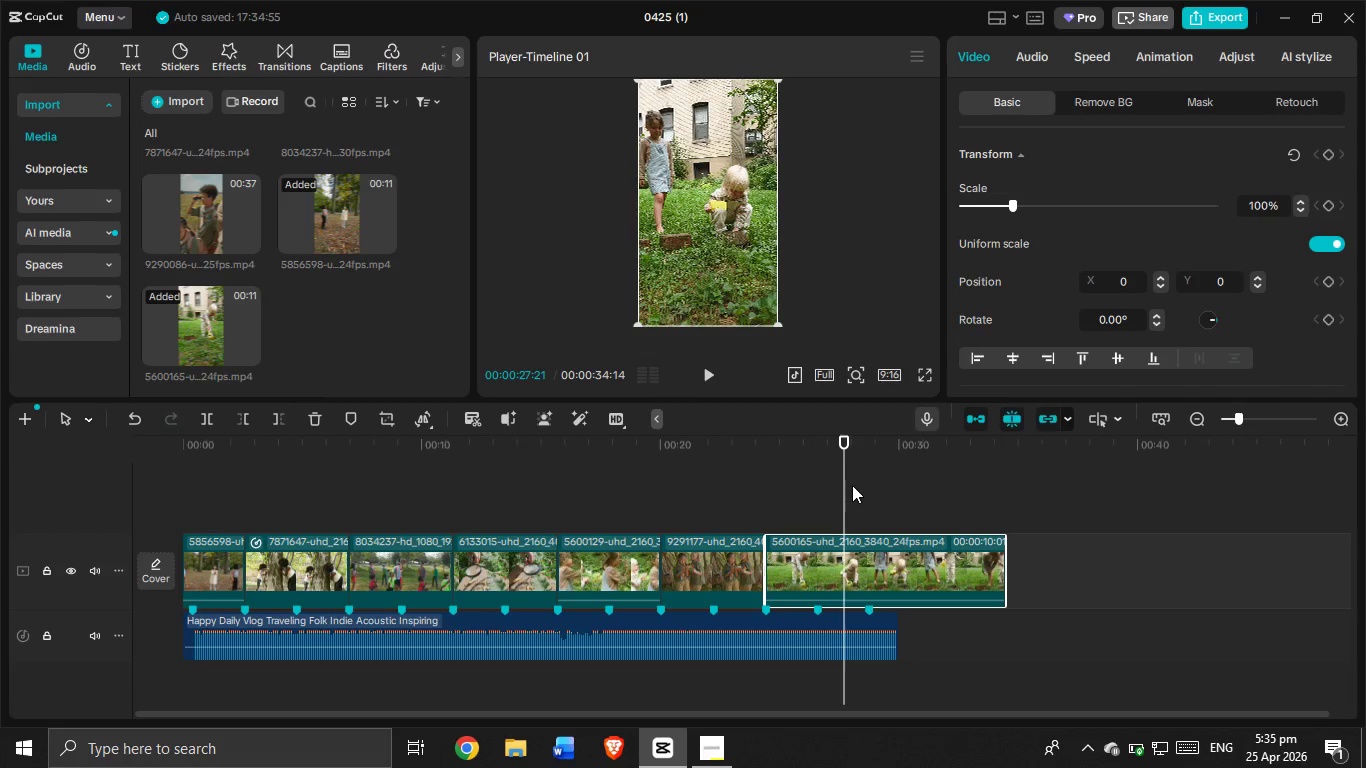 
left_click_drag(start_coordinate=[846, 479], to_coordinate=[918, 537])
 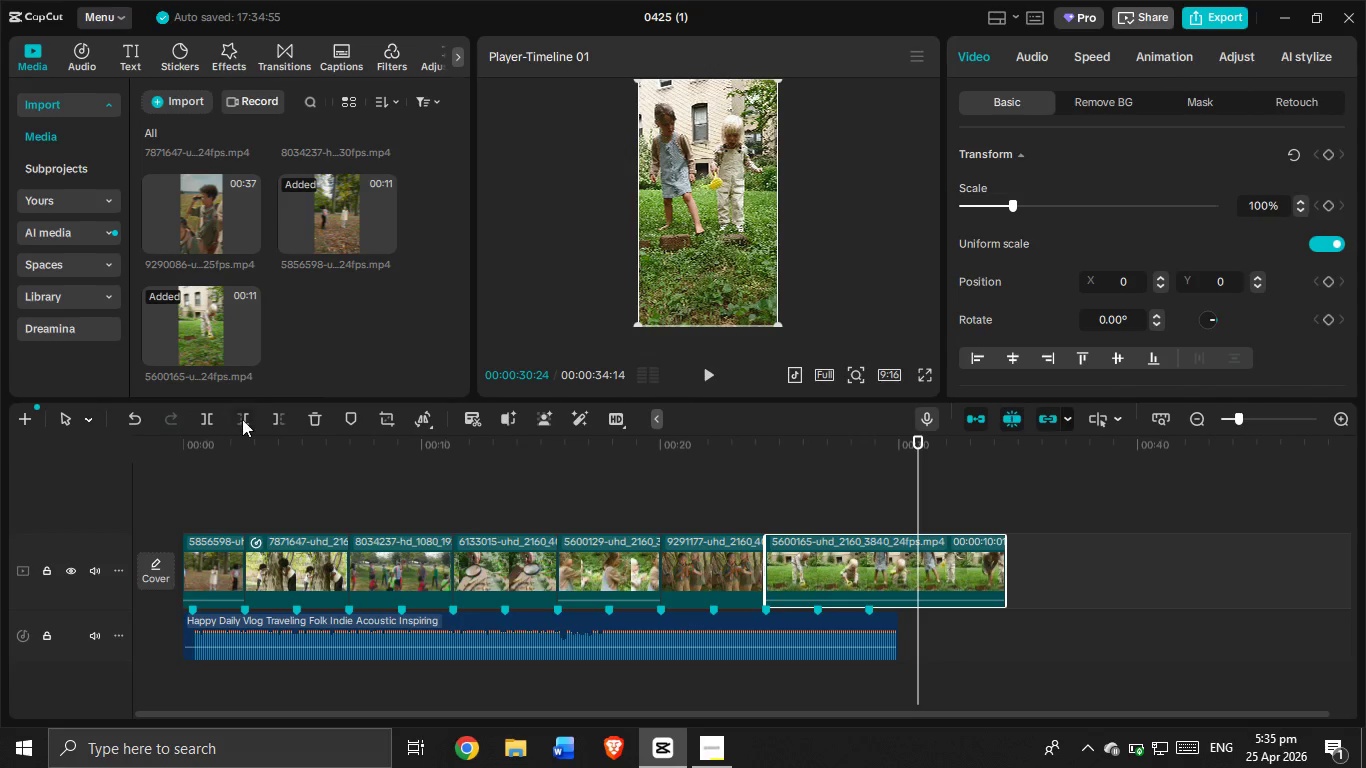 
left_click([238, 413])
 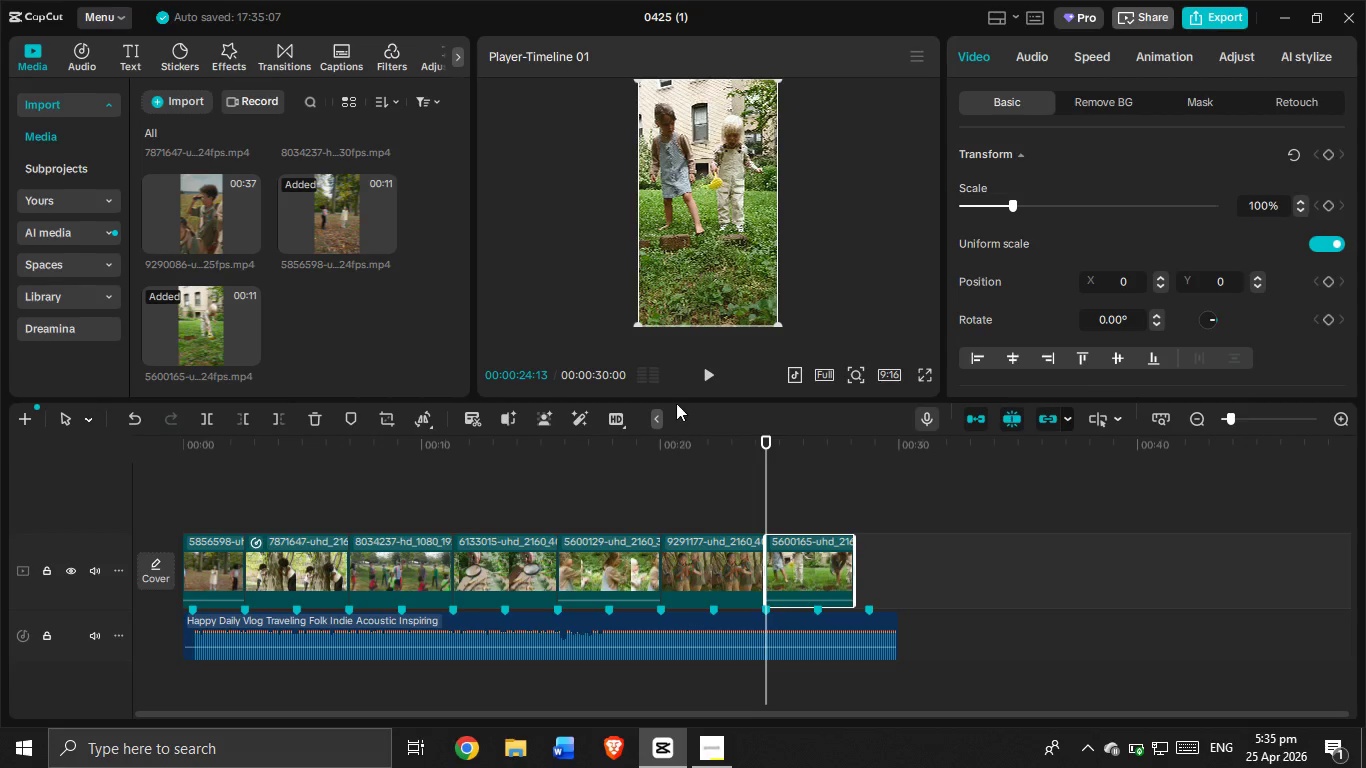 
left_click([703, 373])
 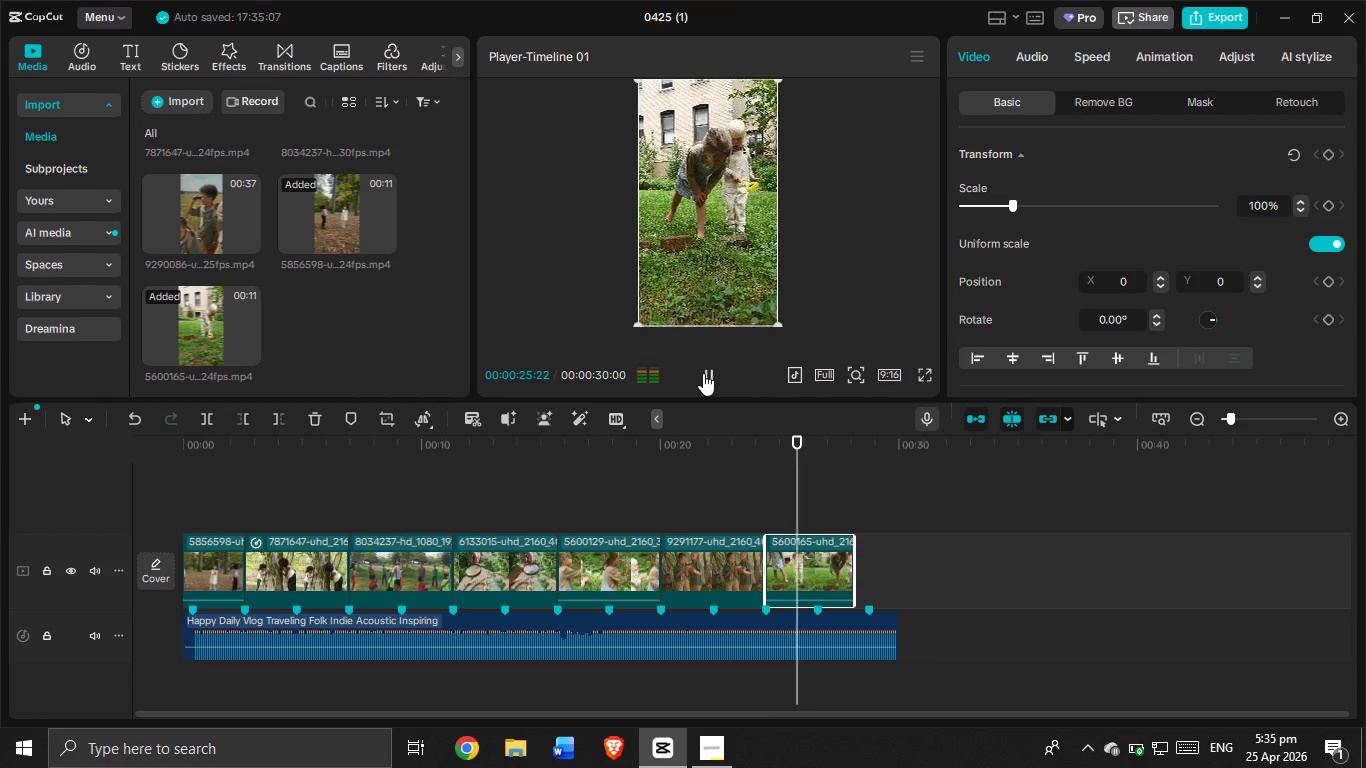 
left_click([703, 373])
 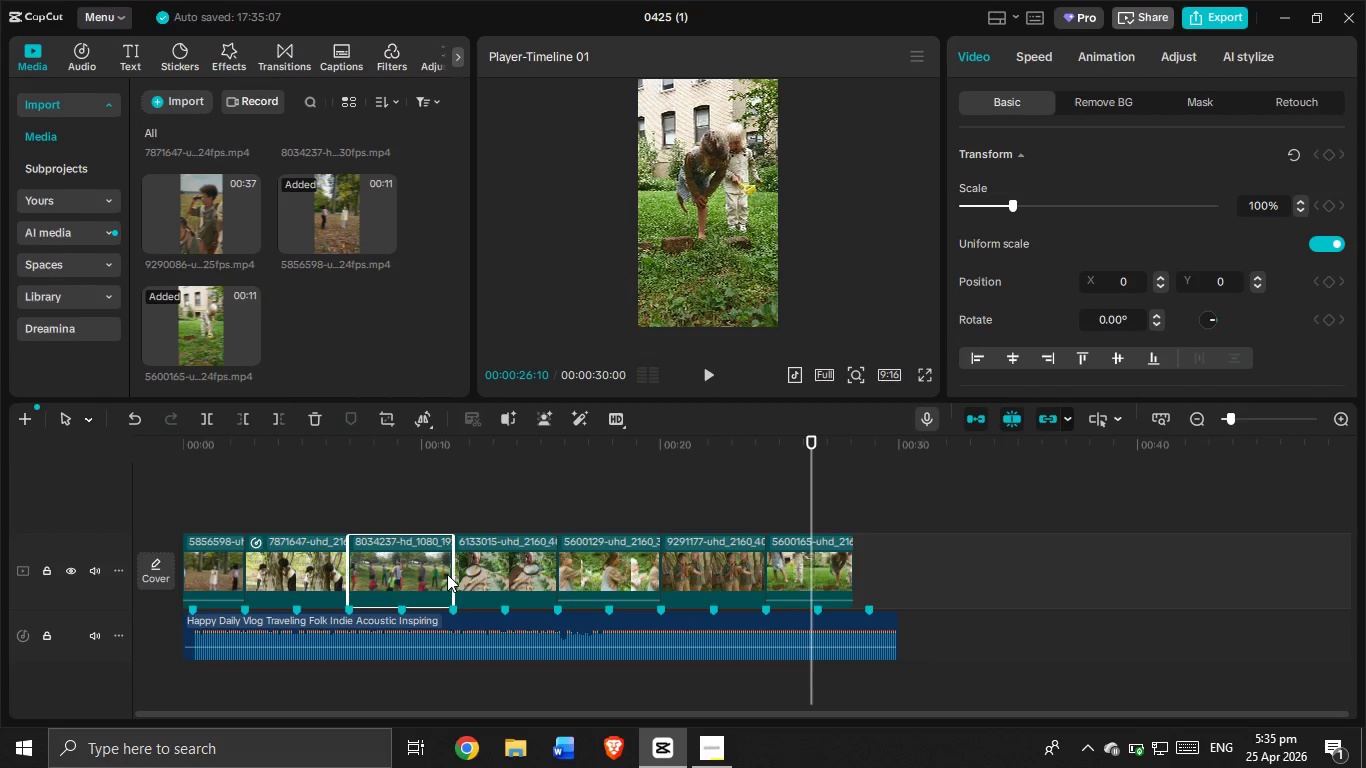 
left_click_drag(start_coordinate=[450, 576], to_coordinate=[401, 554])
 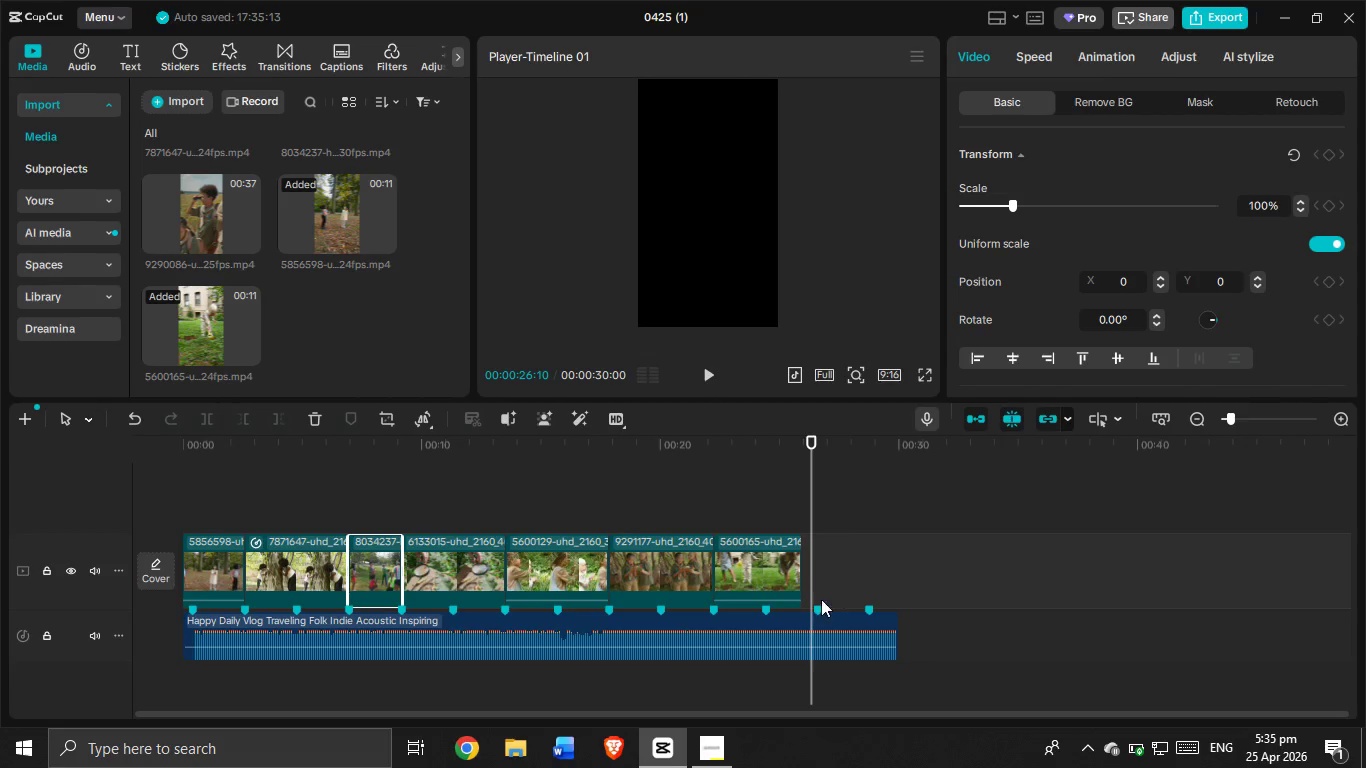 
left_click([779, 579])
 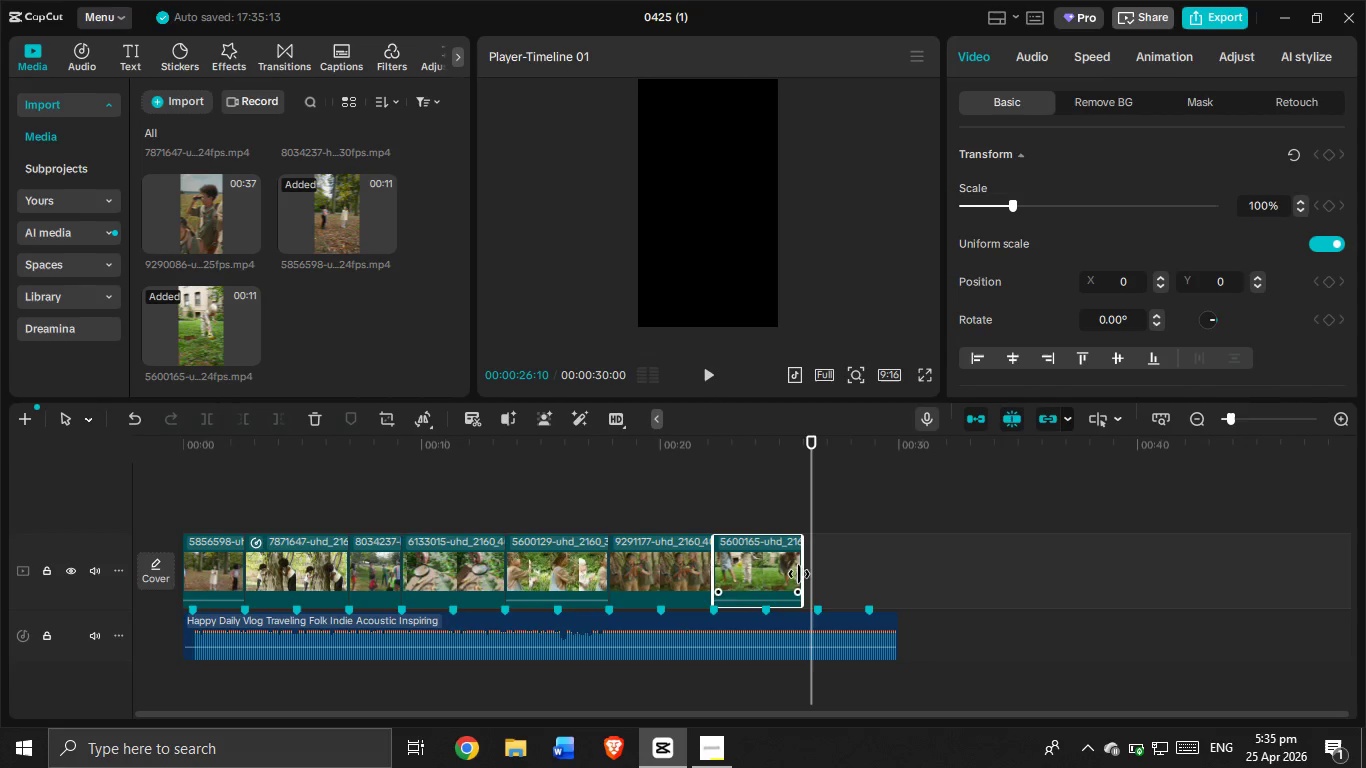 
left_click_drag(start_coordinate=[801, 575], to_coordinate=[813, 584])
 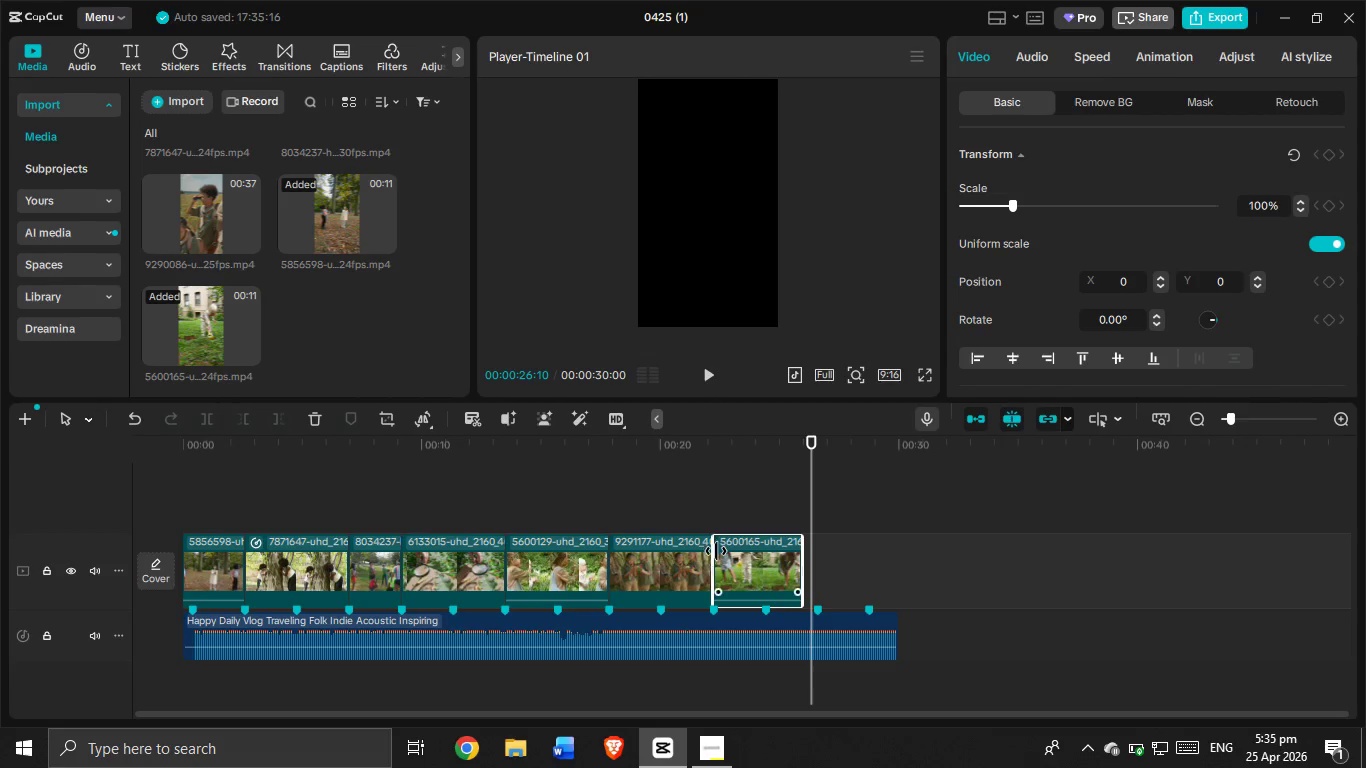 
left_click_drag(start_coordinate=[714, 550], to_coordinate=[700, 539])
 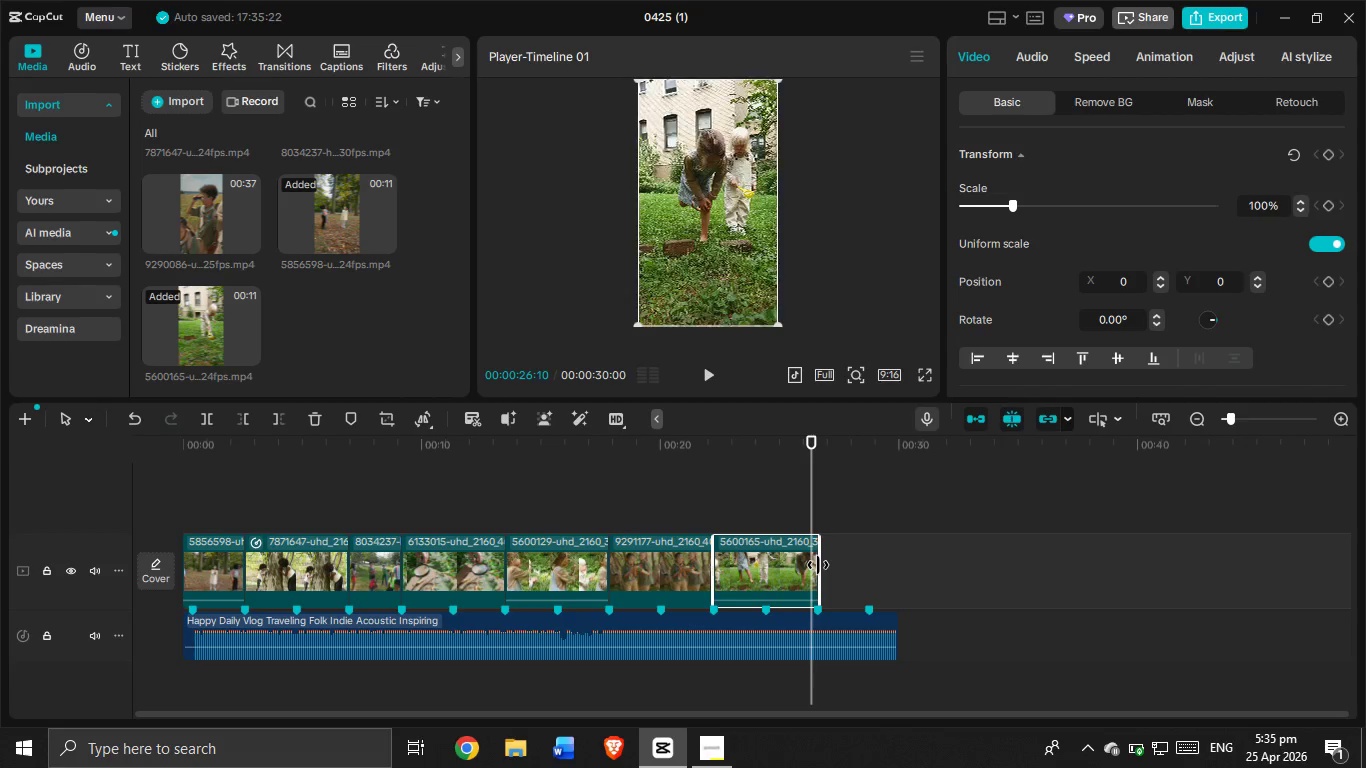 
wait(8.2)
 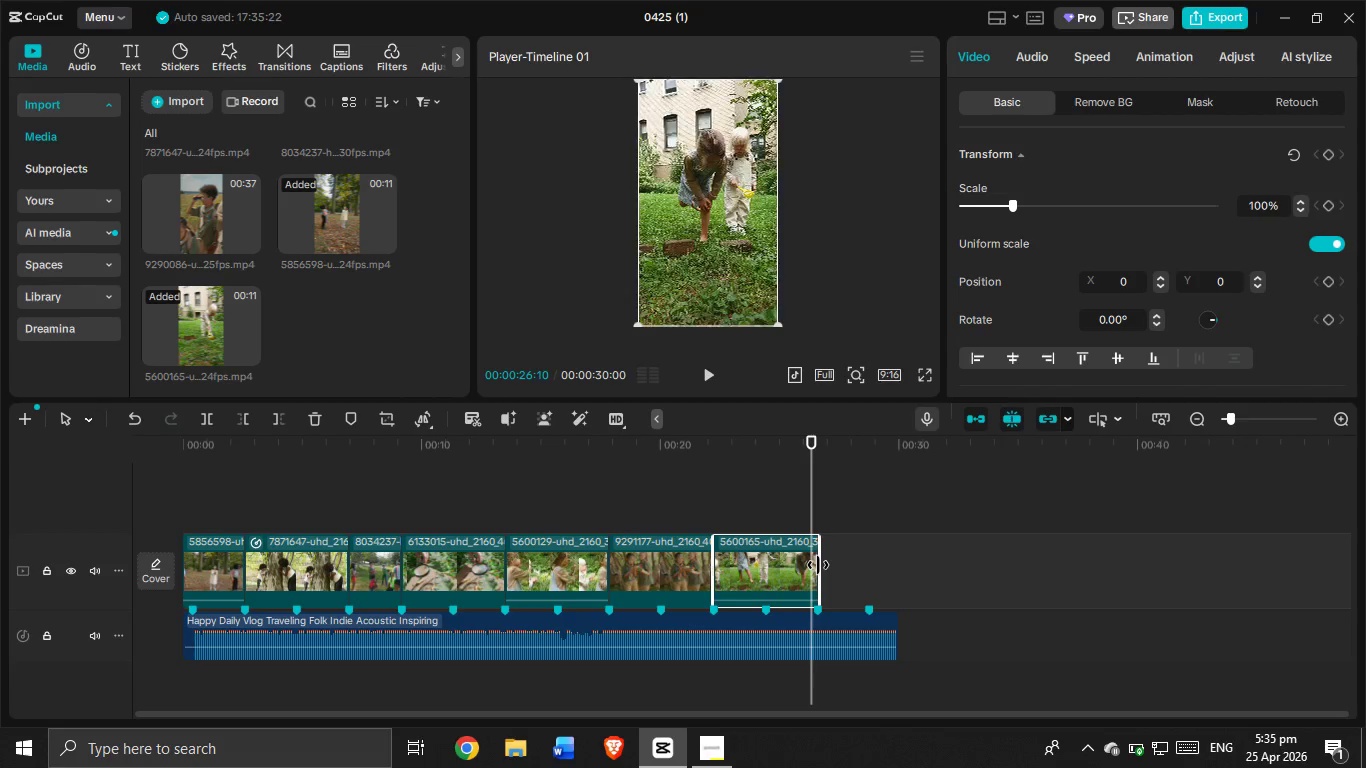 
hold_key(key=ControlLeft, duration=0.72)
scroll: coordinate [836, 591], scroll_direction: up, amount: 8.0
 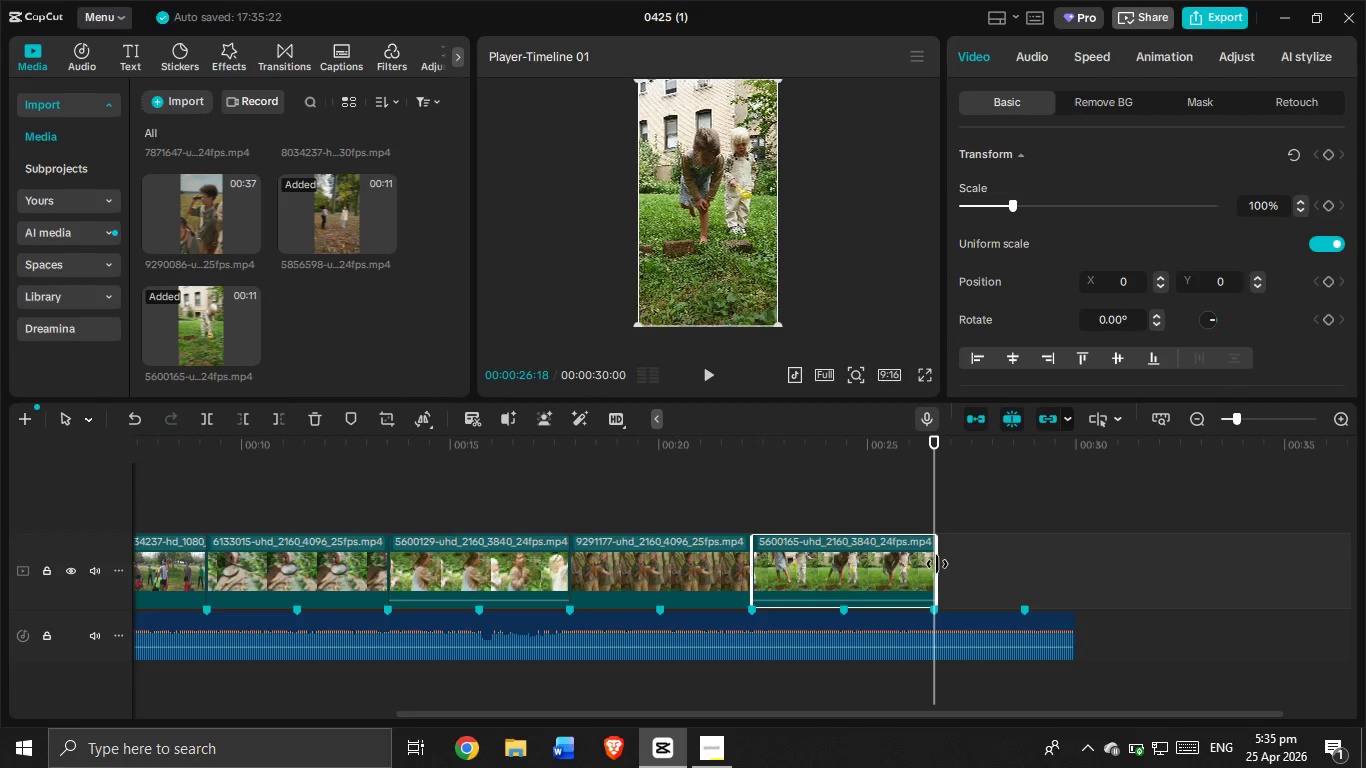 
left_click_drag(start_coordinate=[937, 564], to_coordinate=[929, 560])
 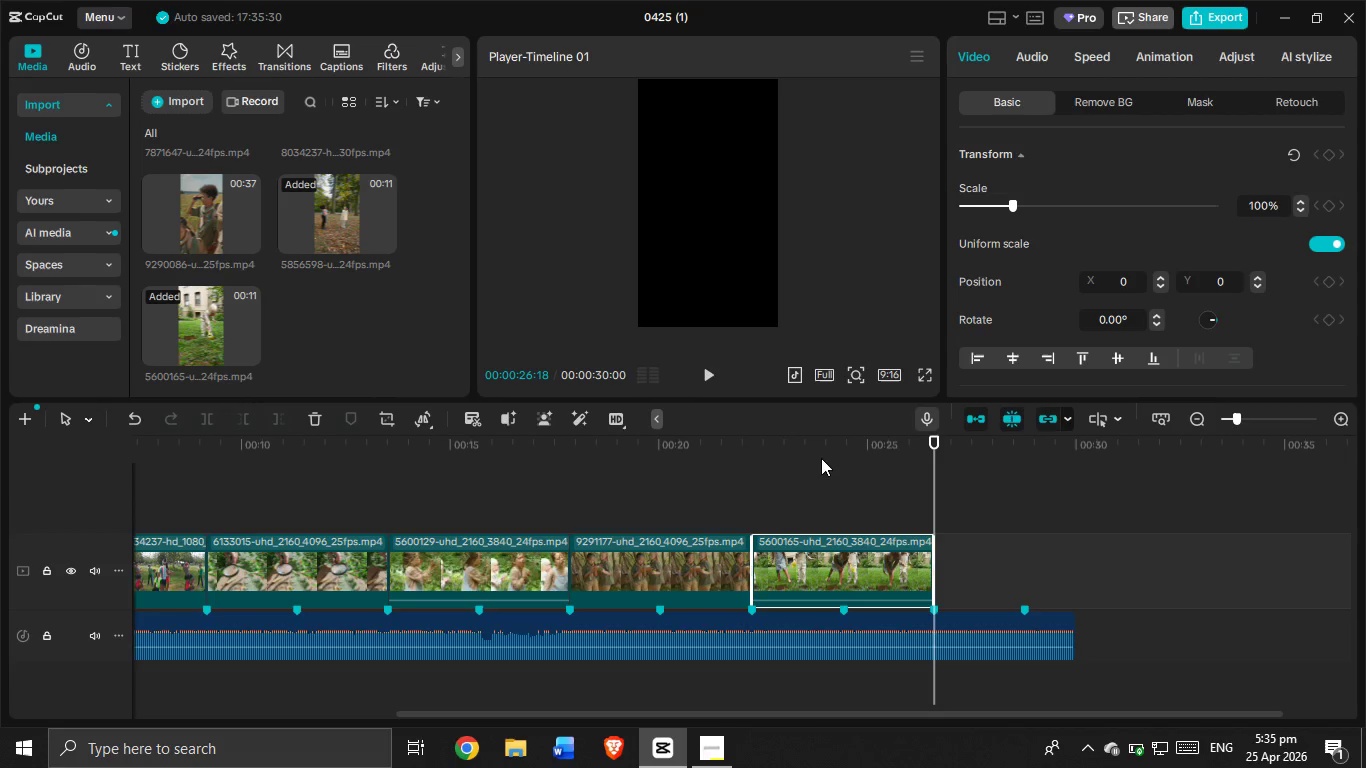 
left_click_drag(start_coordinate=[819, 454], to_coordinate=[743, 439])
 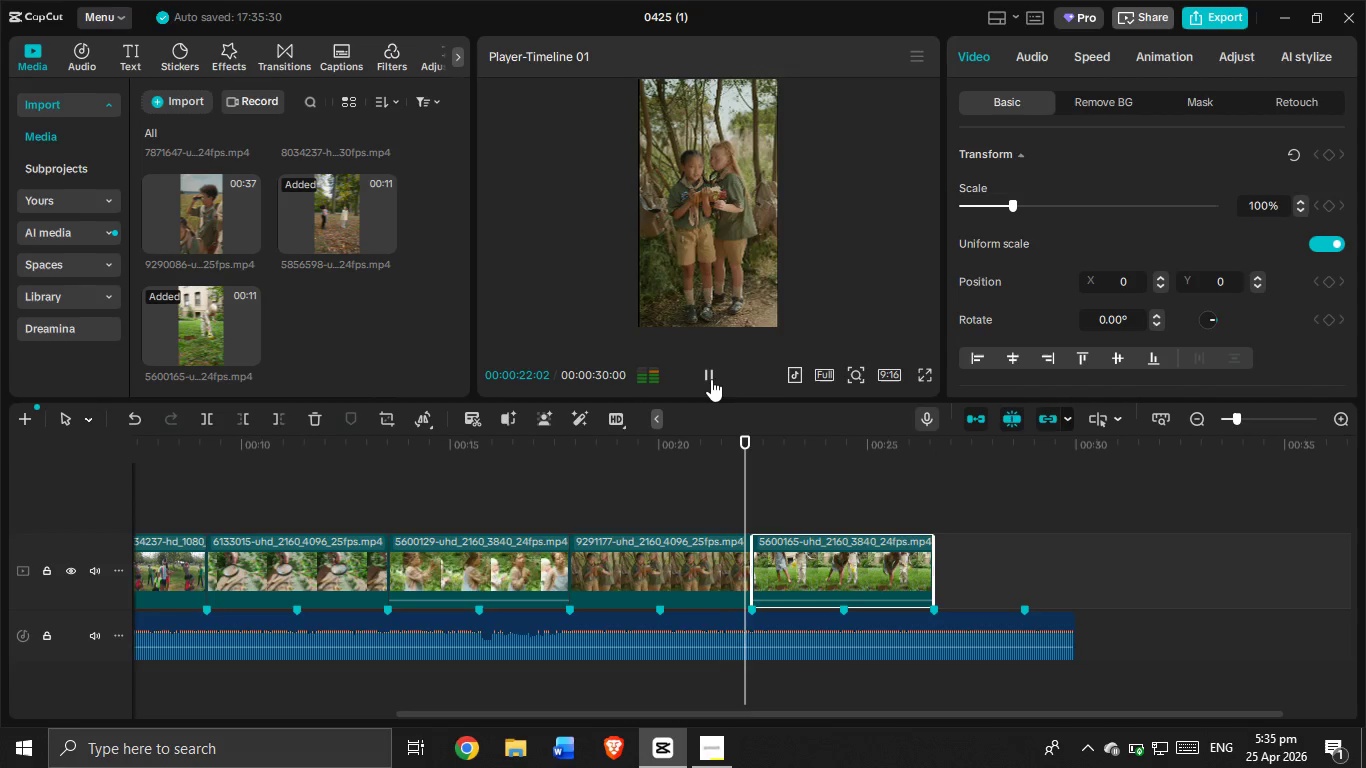 
double_click([711, 379])
 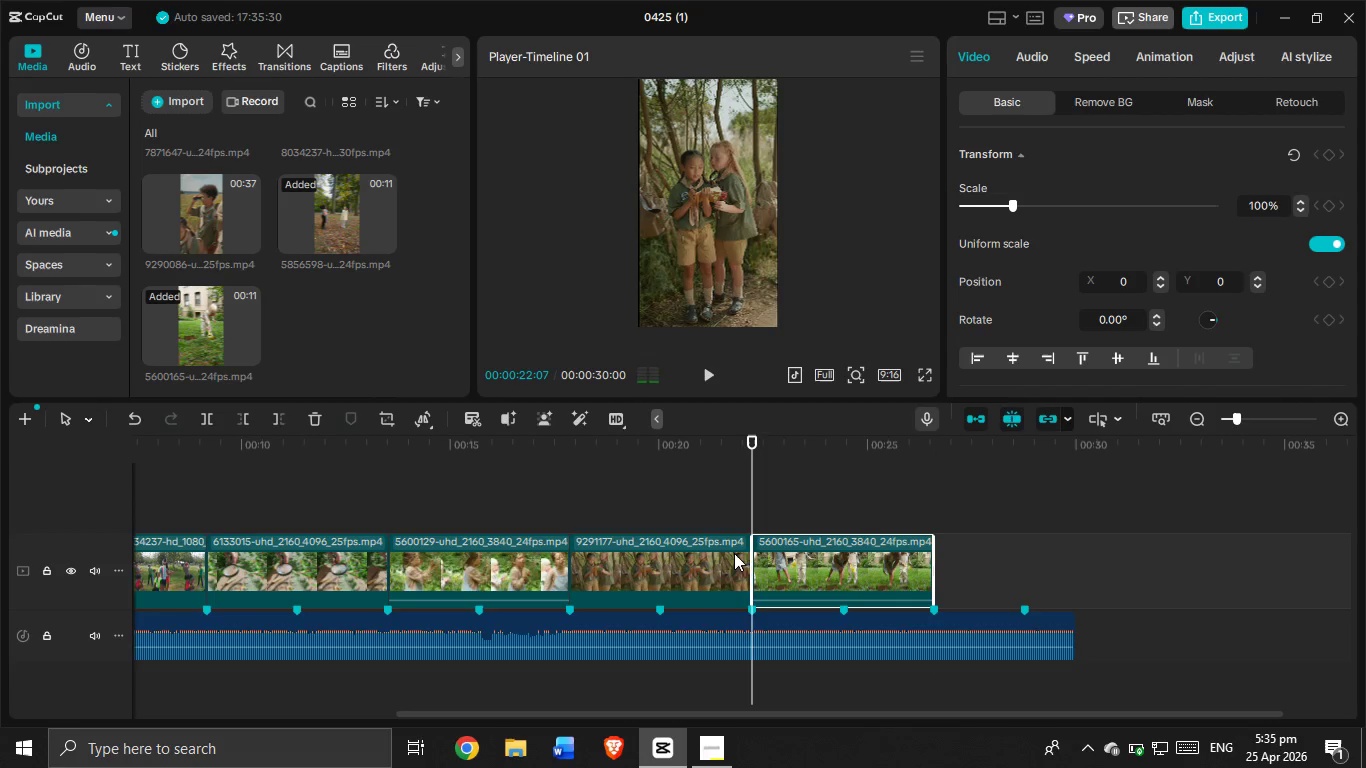 
left_click([741, 572])
 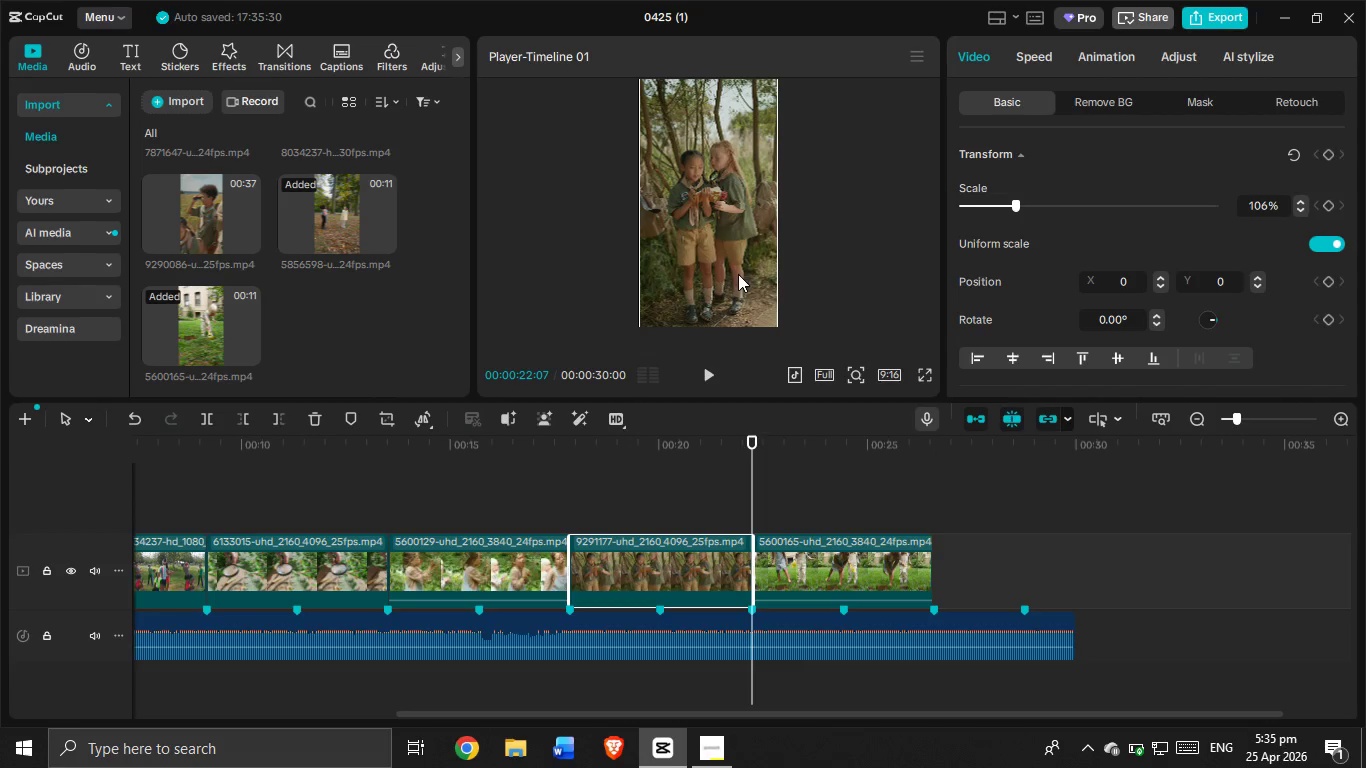 
scroll: coordinate [738, 276], scroll_direction: down, amount: 4.0
 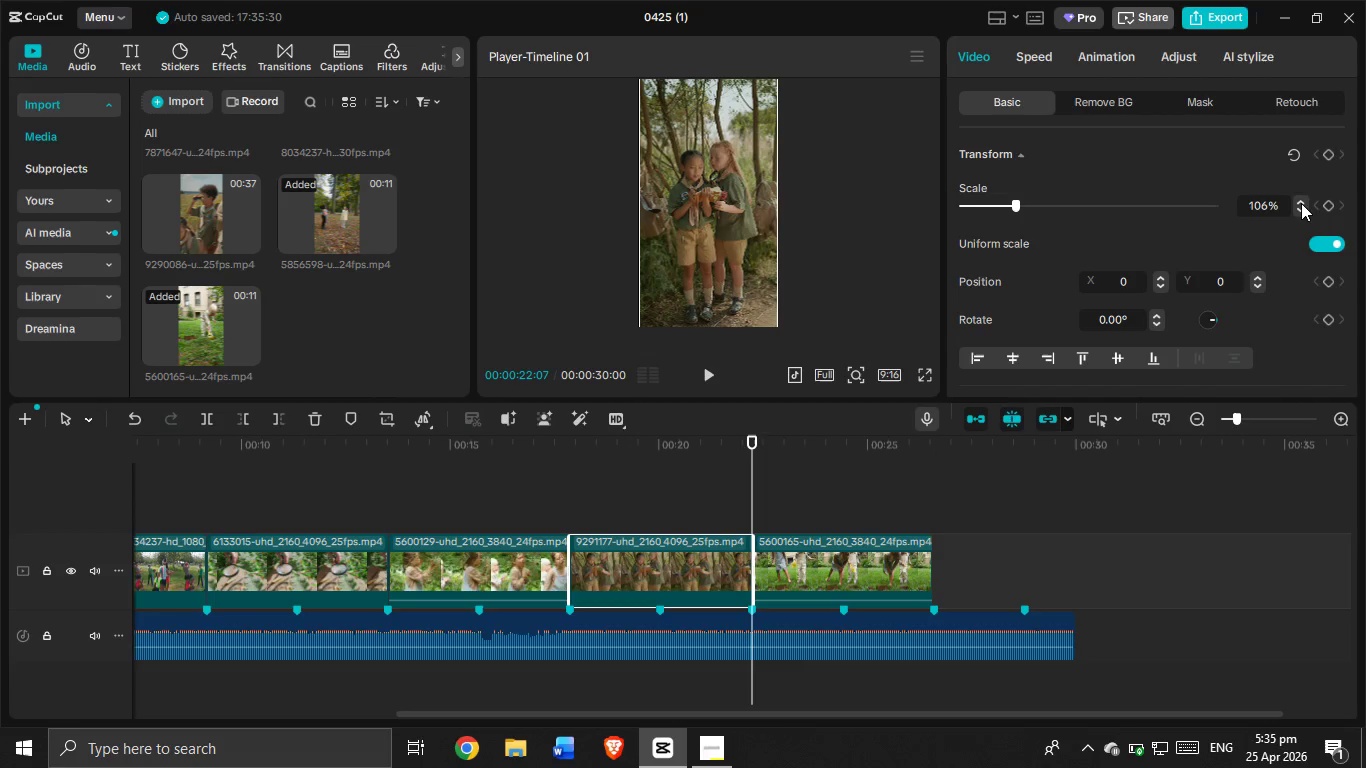 
double_click([1301, 200])
 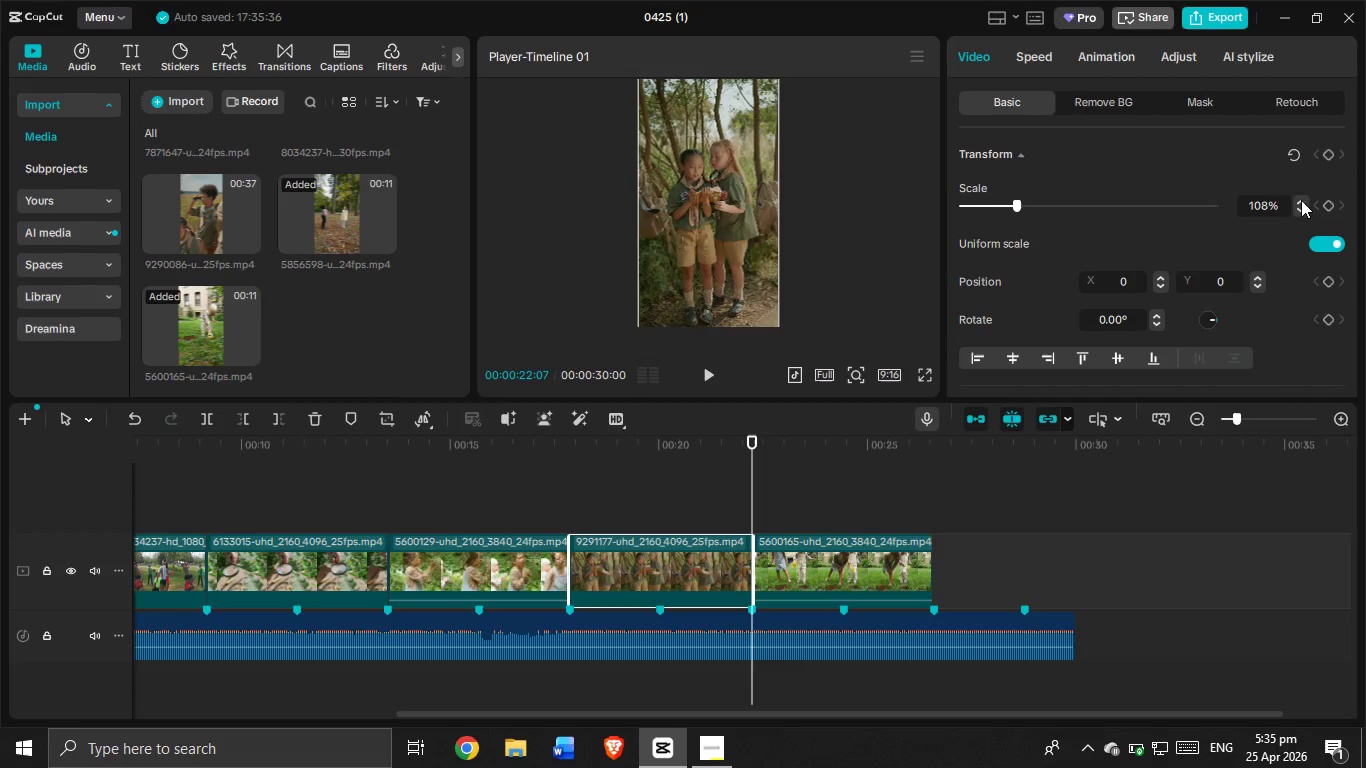 
triple_click([1301, 200])
 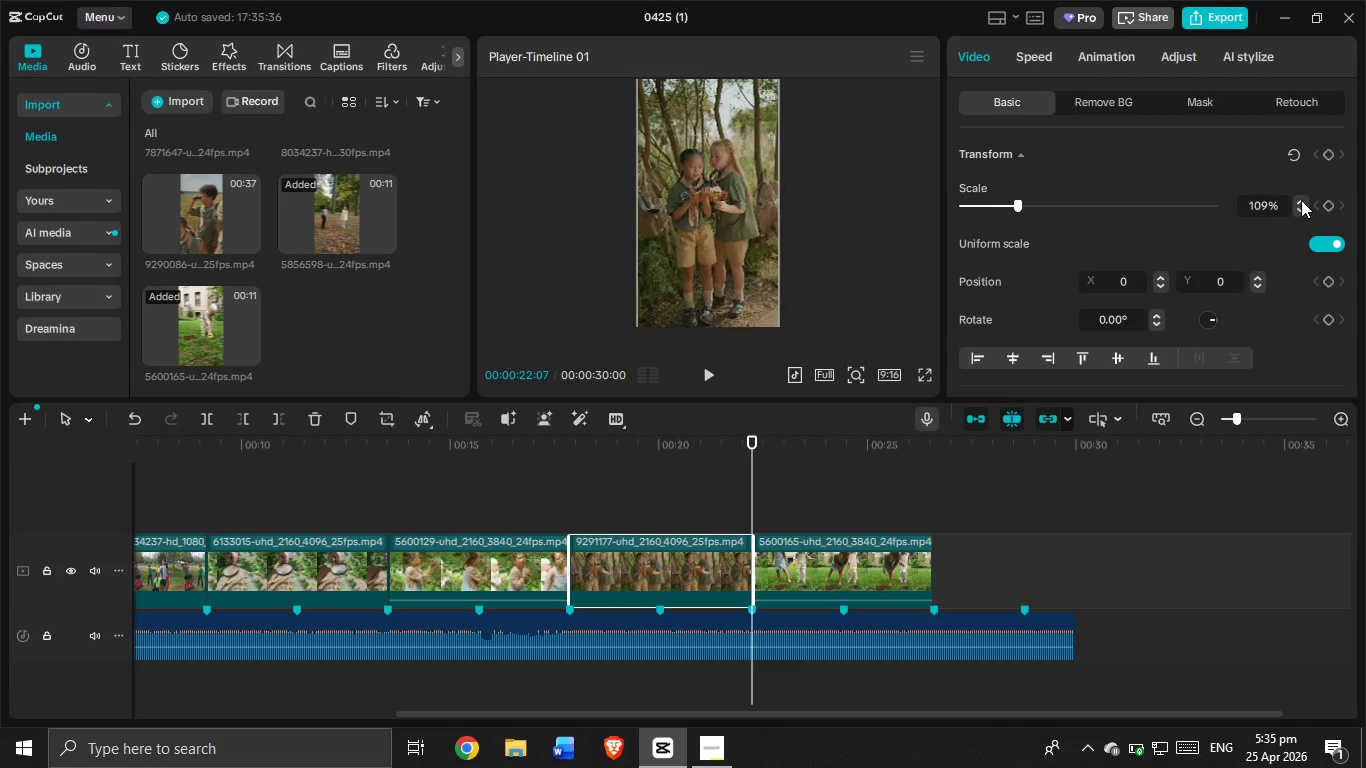 
triple_click([1301, 200])
 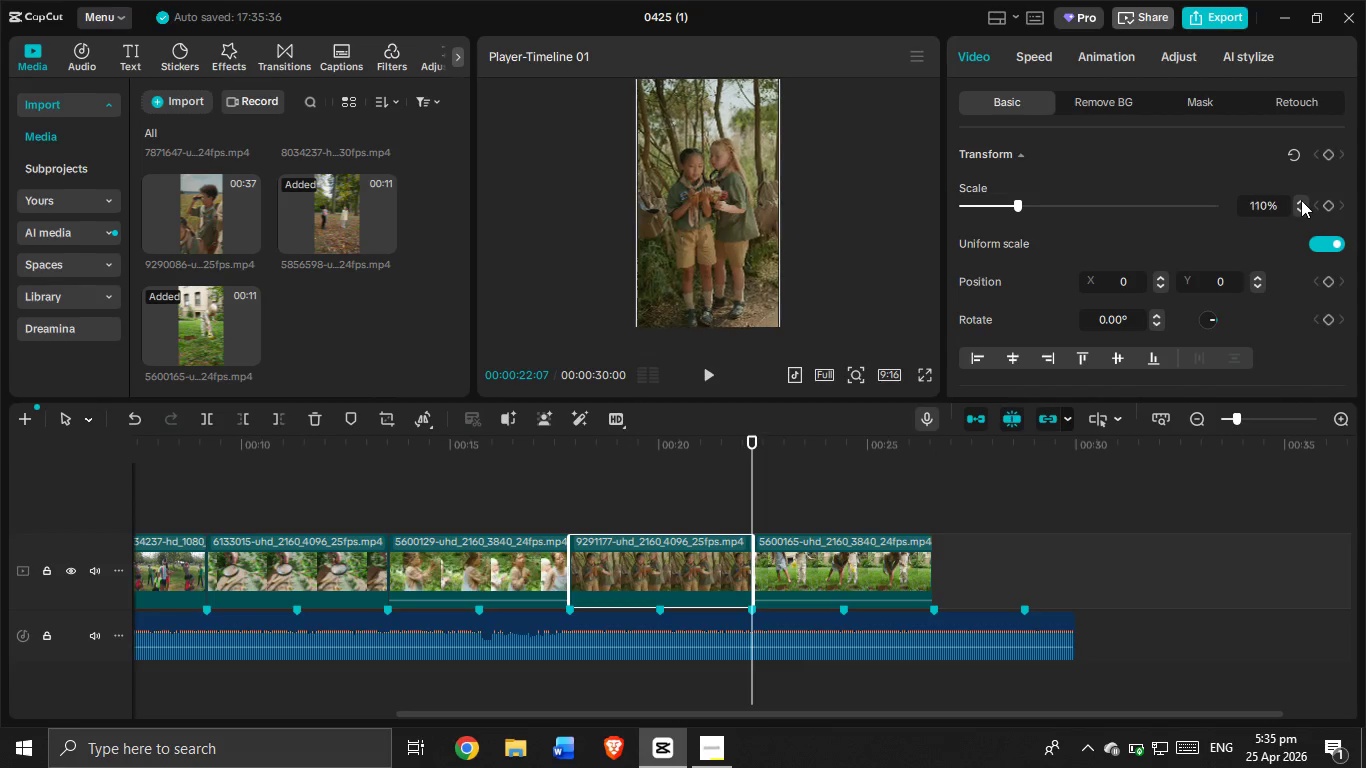 
triple_click([1301, 200])
 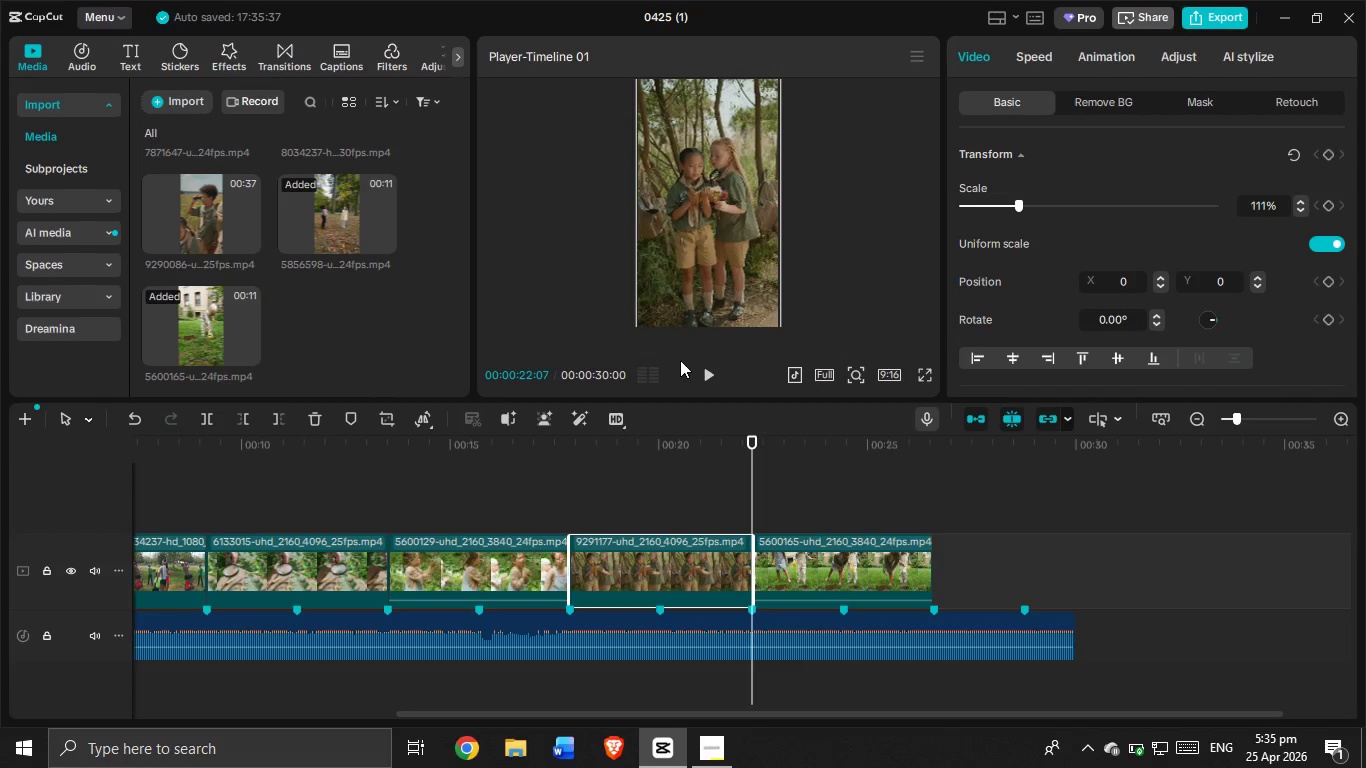 
left_click([699, 372])
 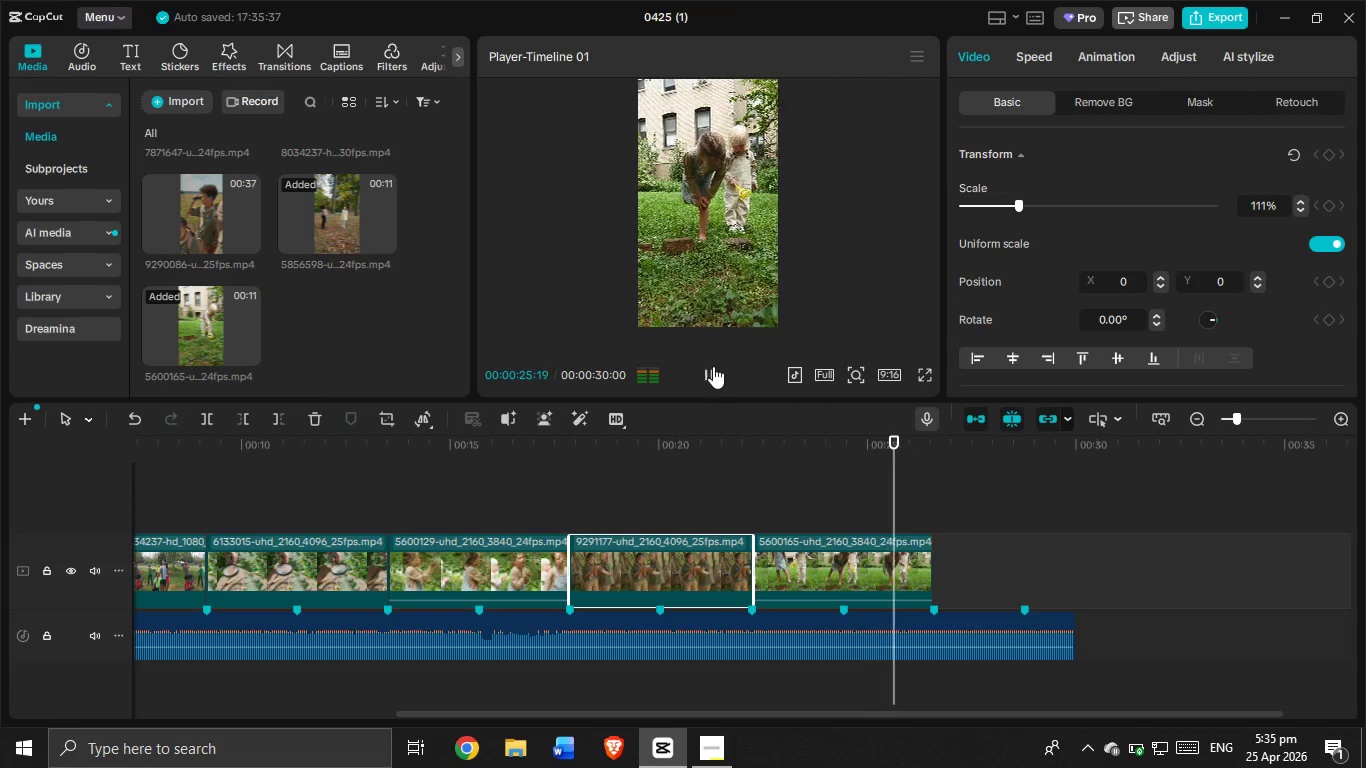 
left_click([714, 365])
 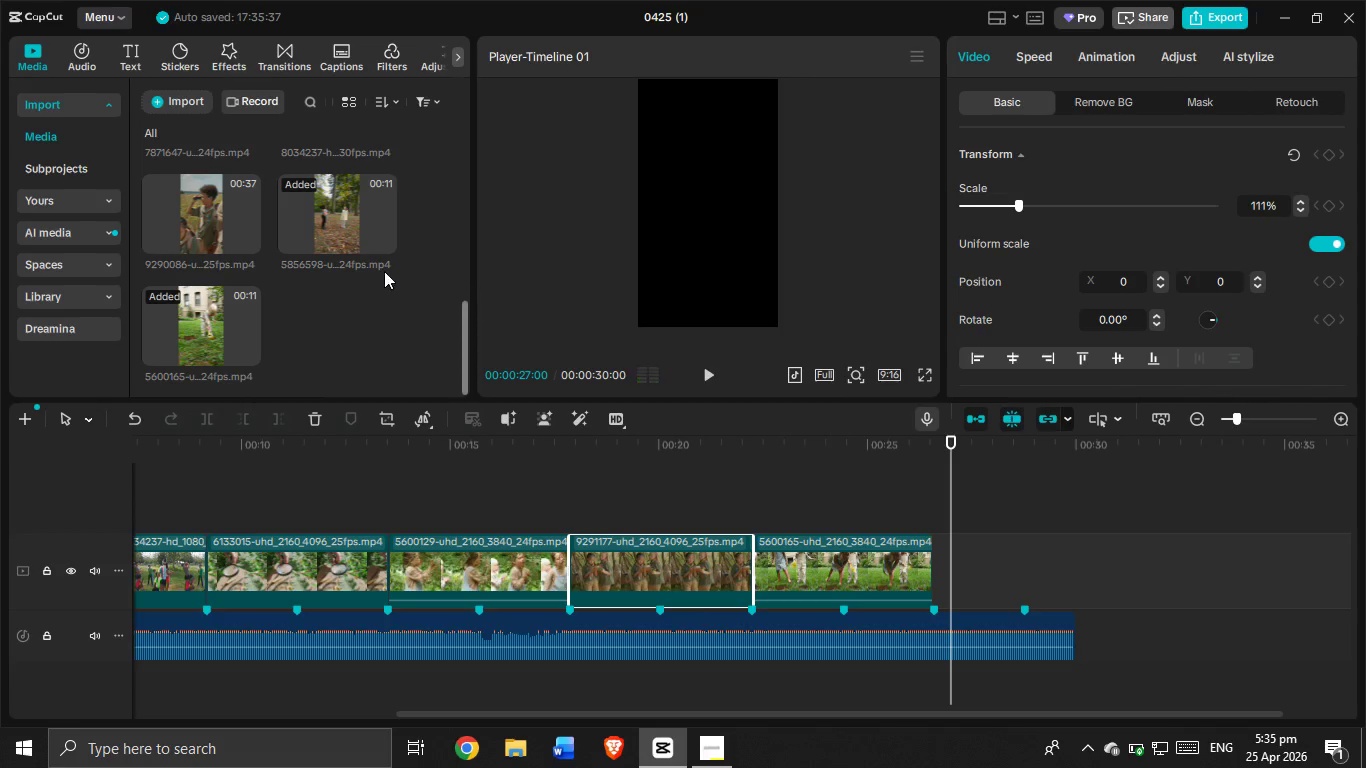 
scroll: coordinate [360, 215], scroll_direction: up, amount: 8.0
 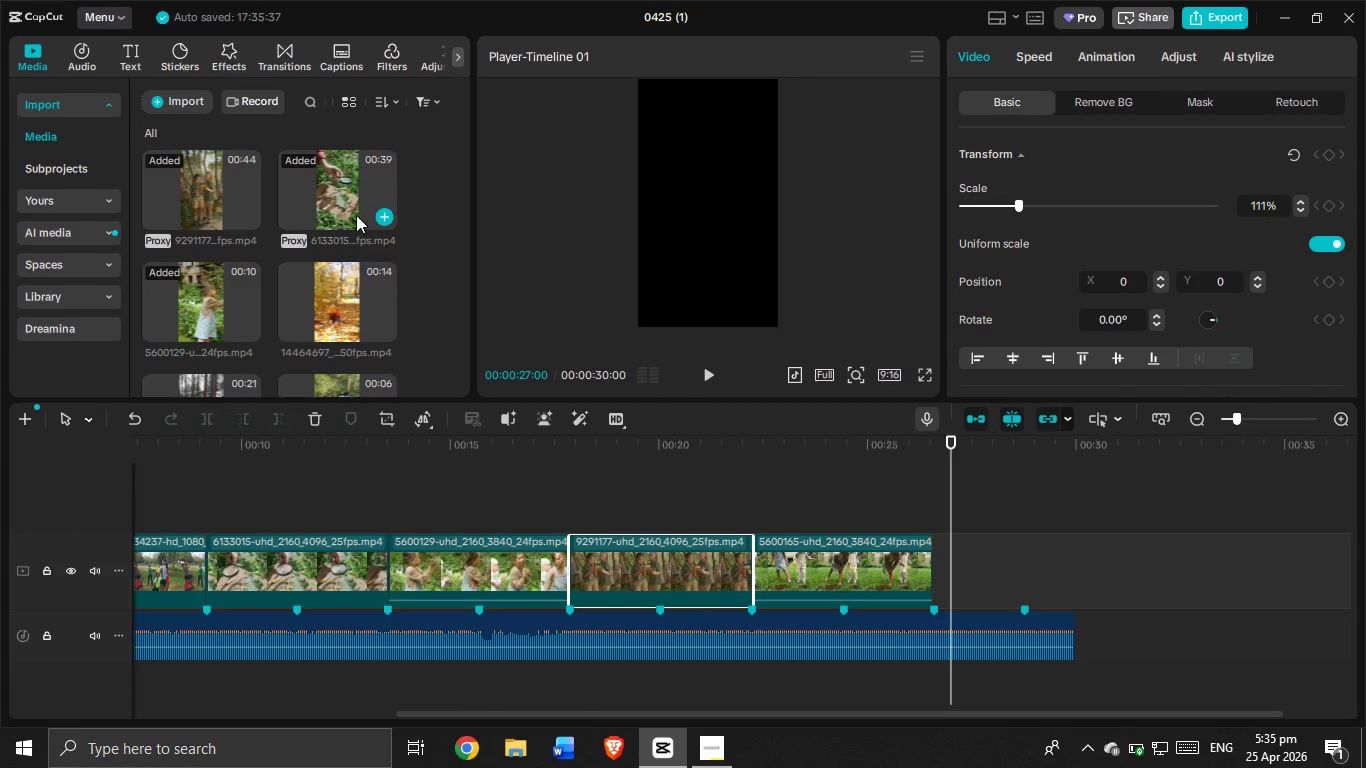 
scroll: coordinate [358, 224], scroll_direction: down, amount: 1.0
 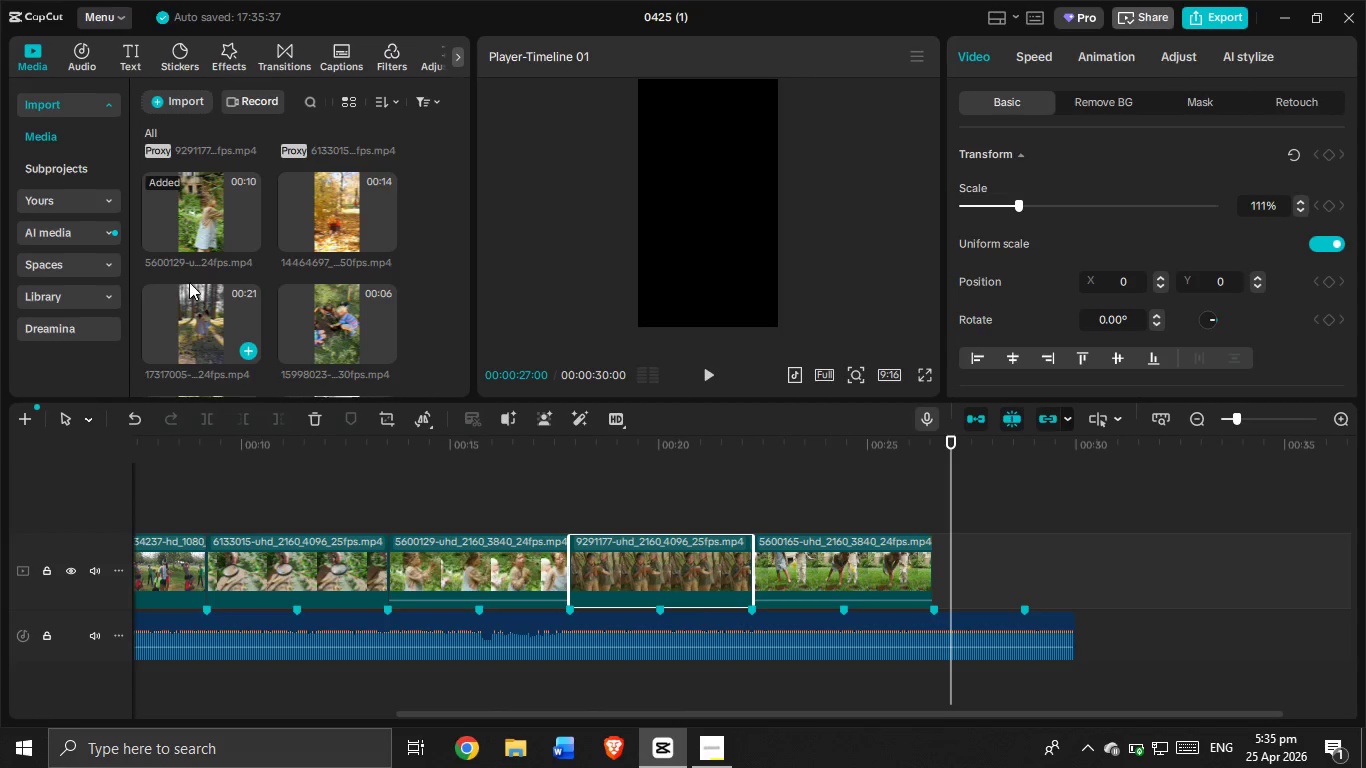 
left_click_drag(start_coordinate=[193, 334], to_coordinate=[966, 579])
 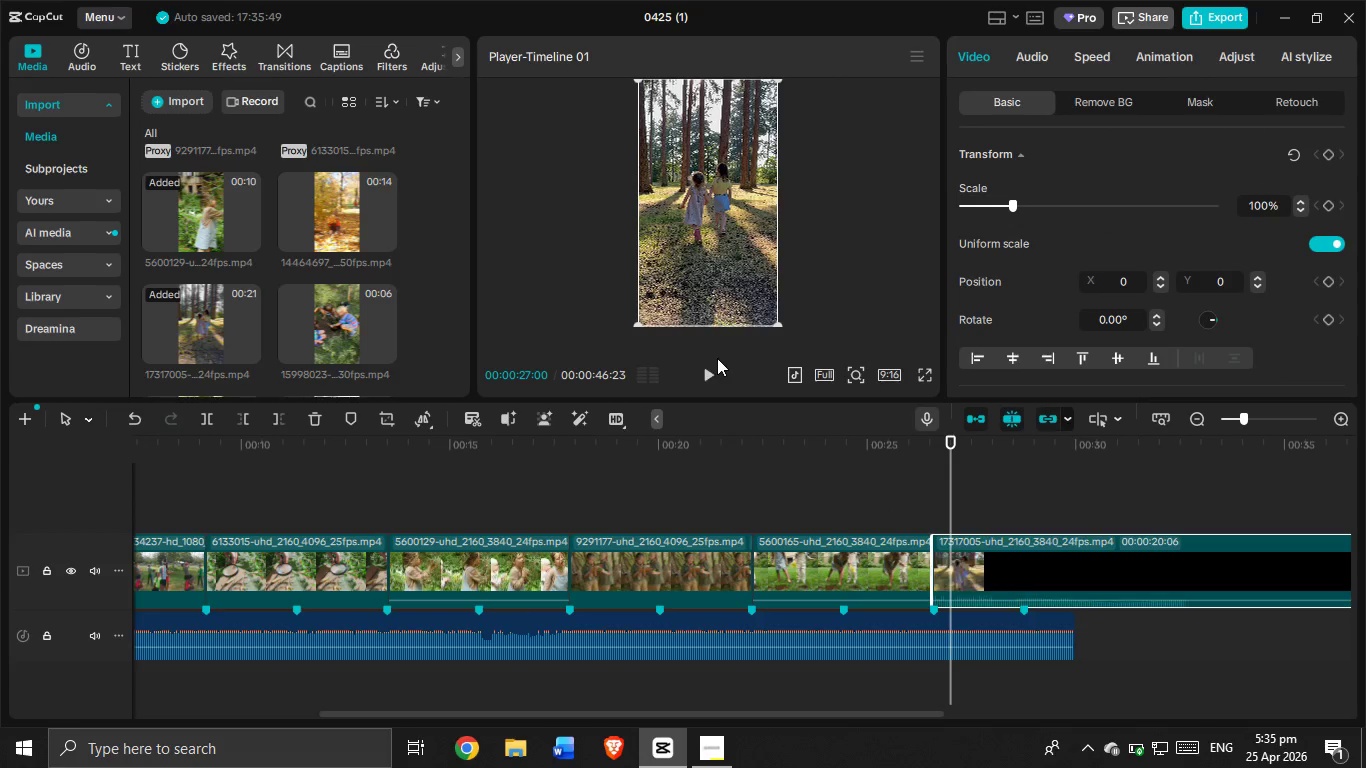 
left_click([721, 381])
 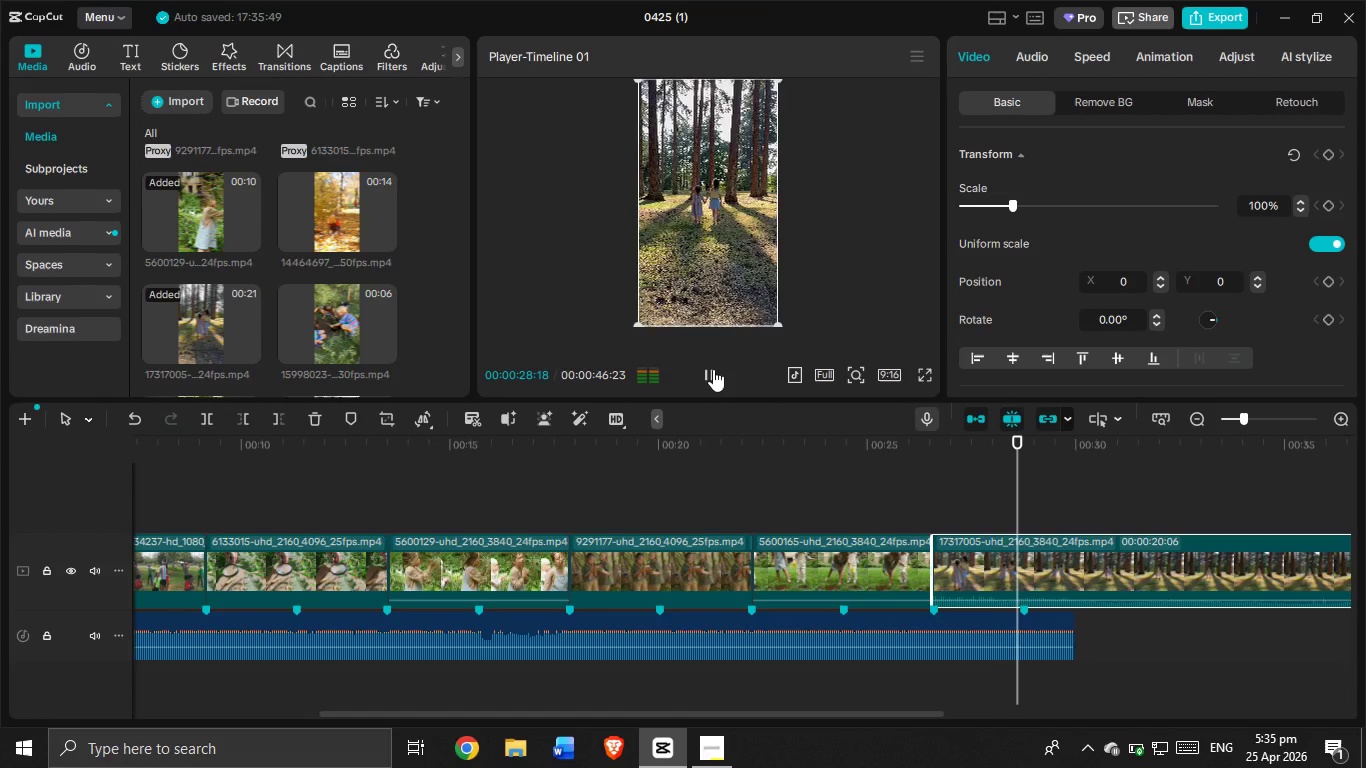 
left_click([713, 369])
 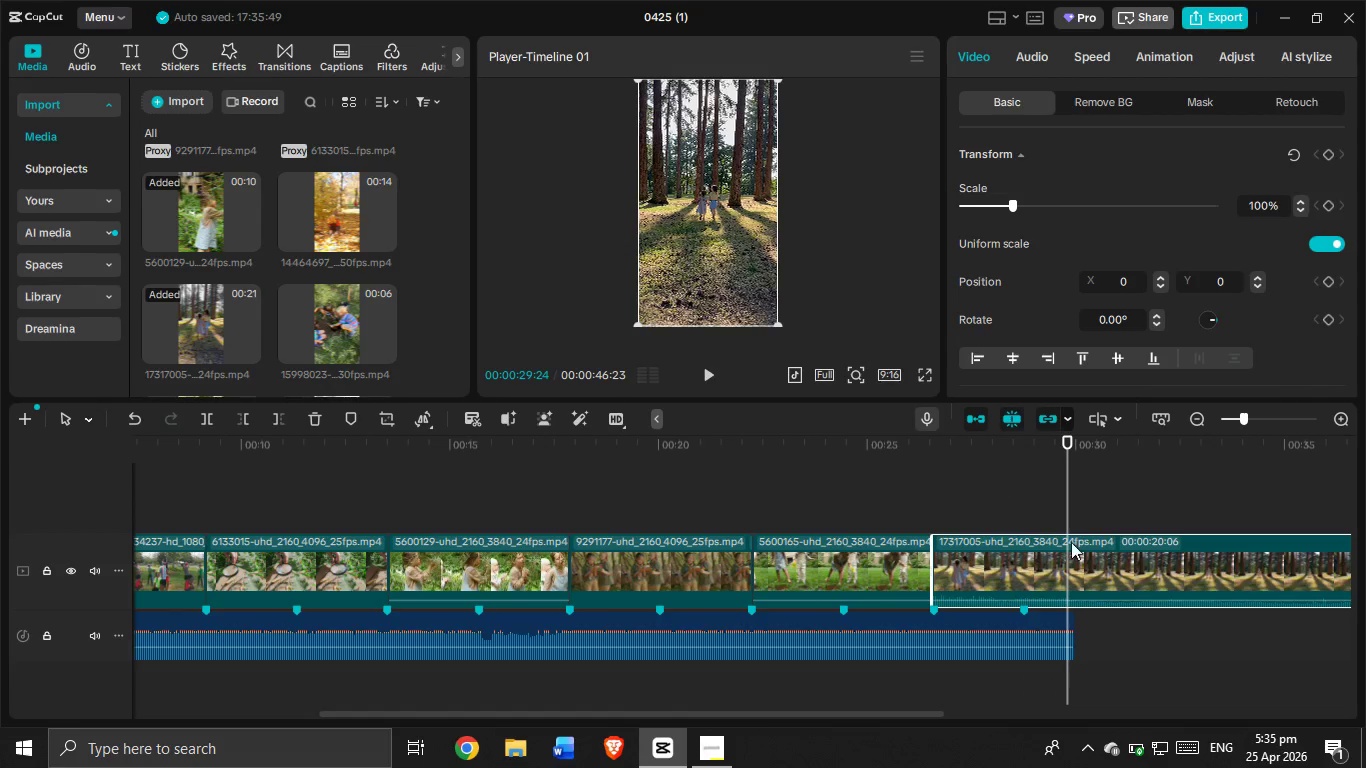 
left_click_drag(start_coordinate=[1067, 510], to_coordinate=[1074, 515])
 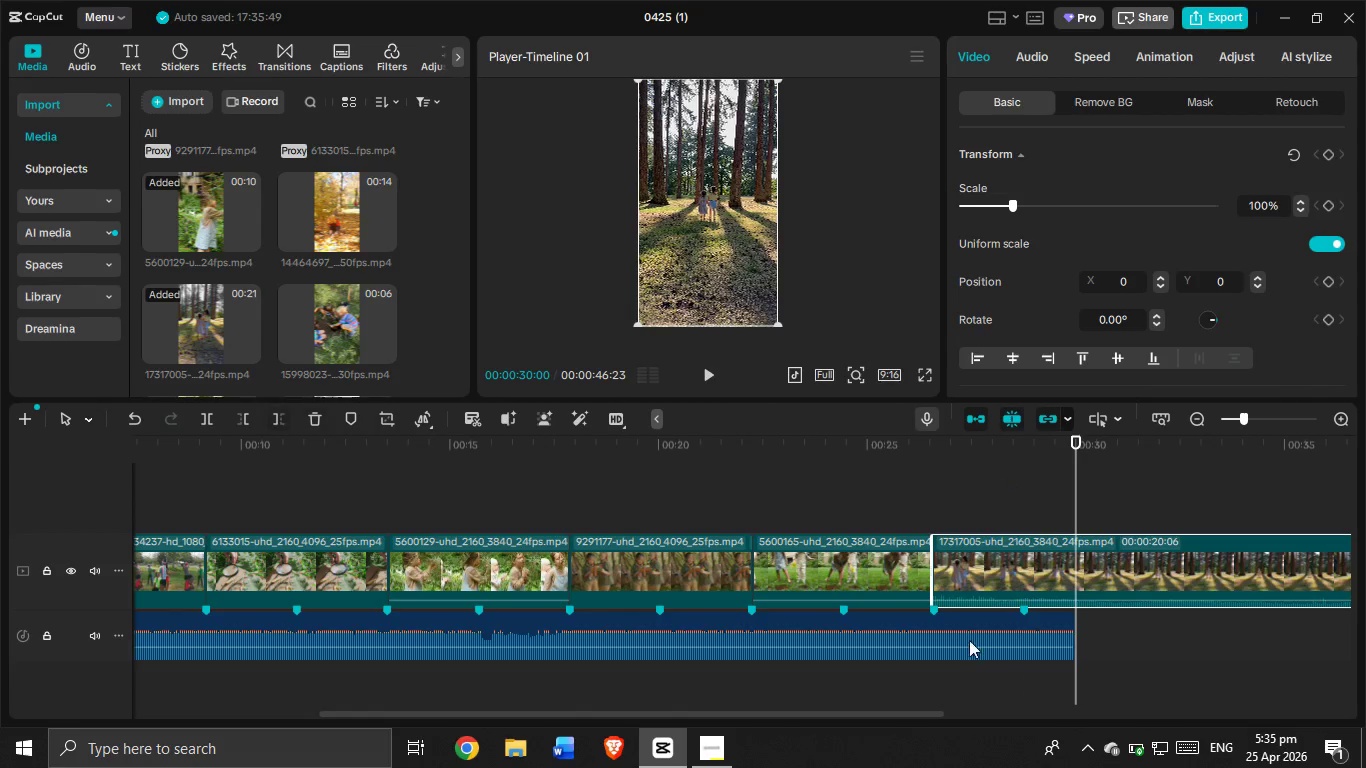 
left_click([285, 413])
 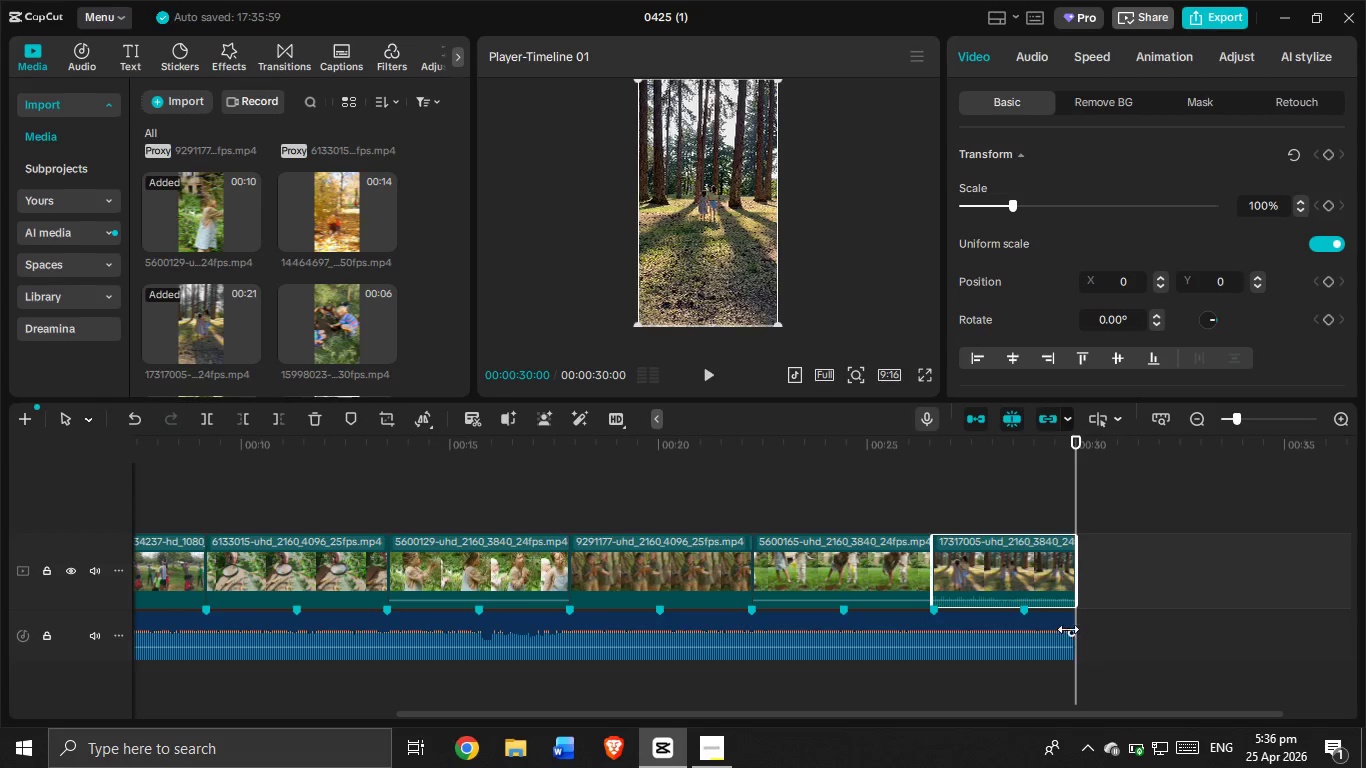 
left_click_drag(start_coordinate=[1068, 630], to_coordinate=[1029, 630])
 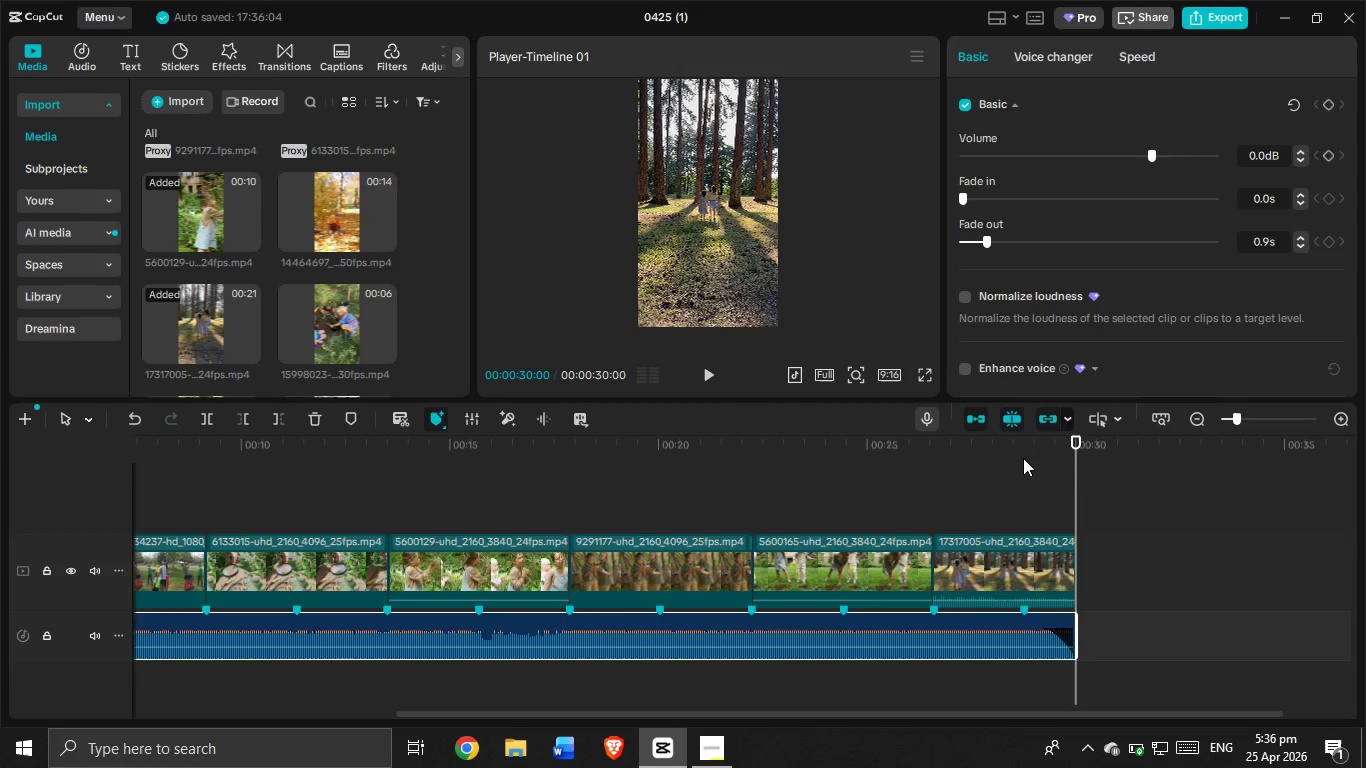 
left_click_drag(start_coordinate=[1022, 451], to_coordinate=[918, 458])
 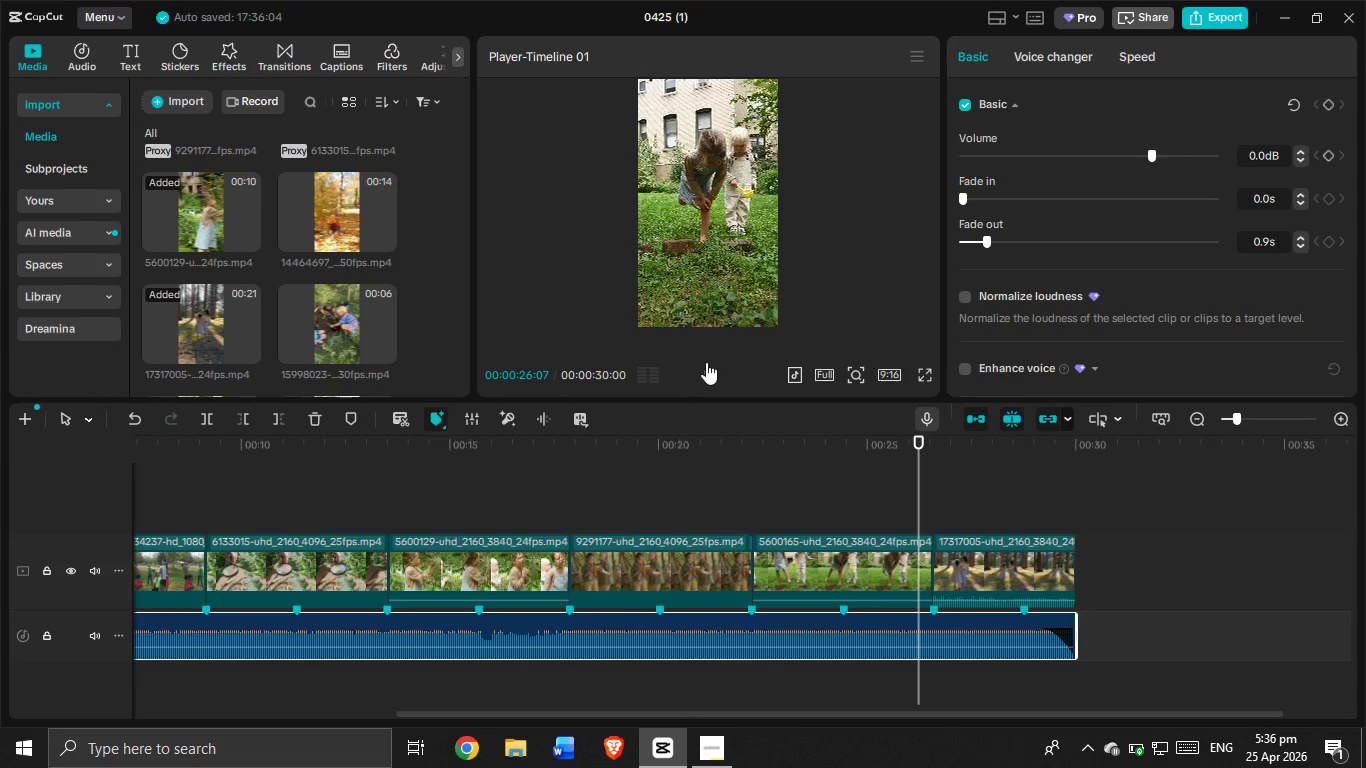 
double_click([705, 372])
 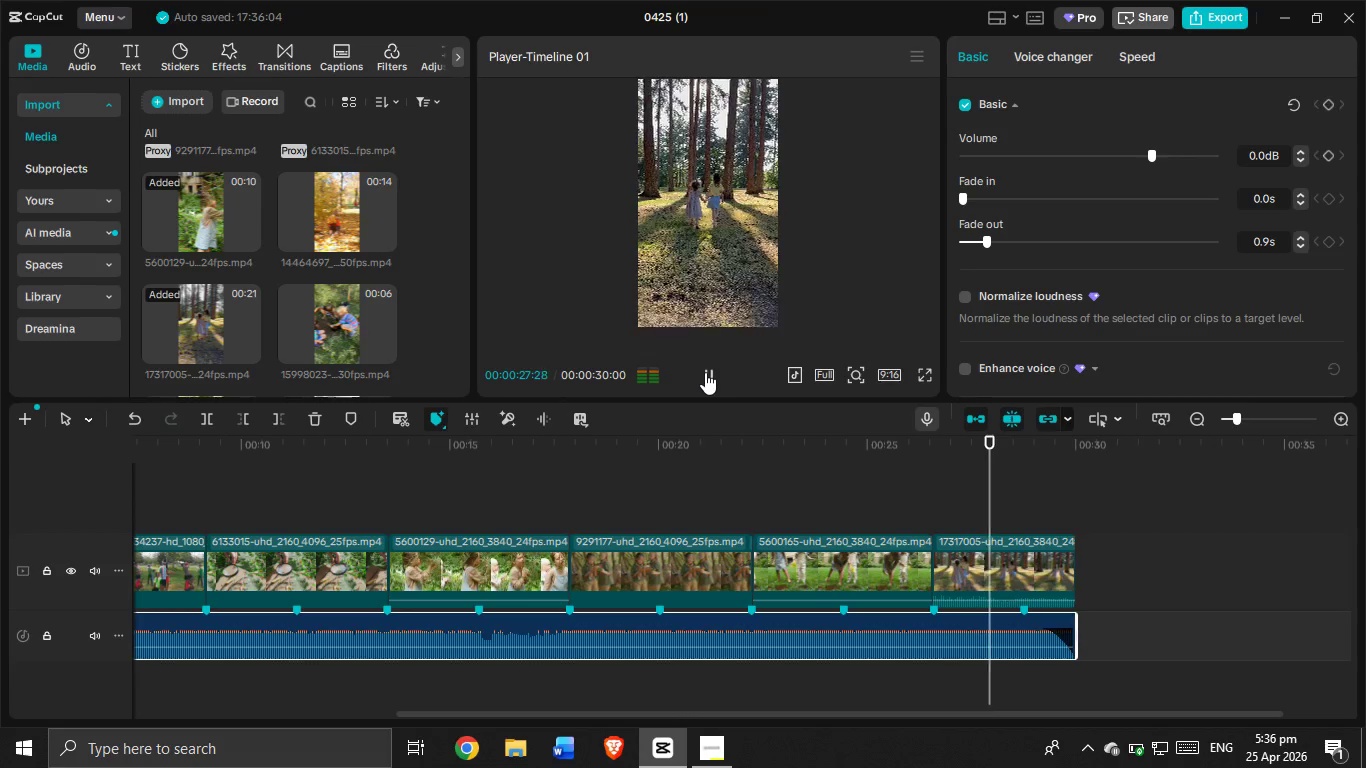 
left_click([705, 372])
 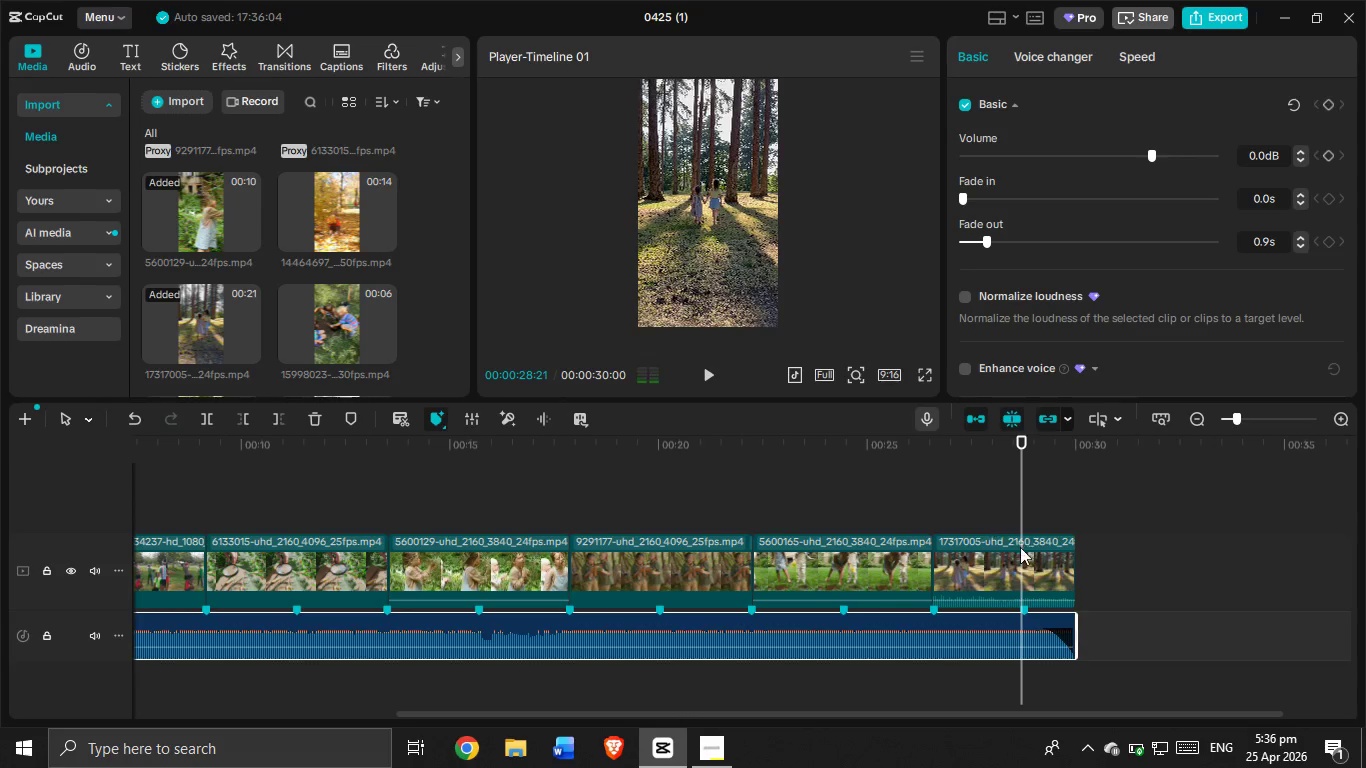 
left_click([1026, 562])
 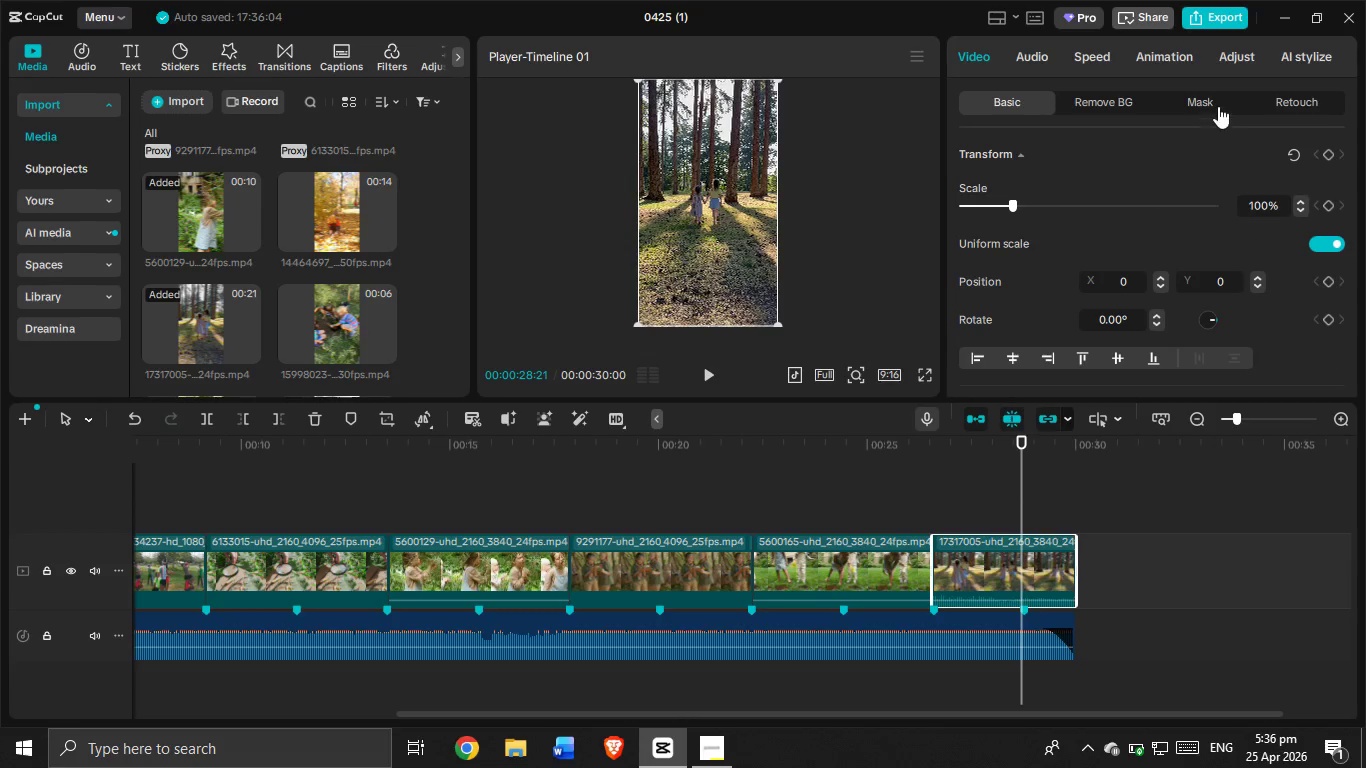 
left_click([1096, 51])
 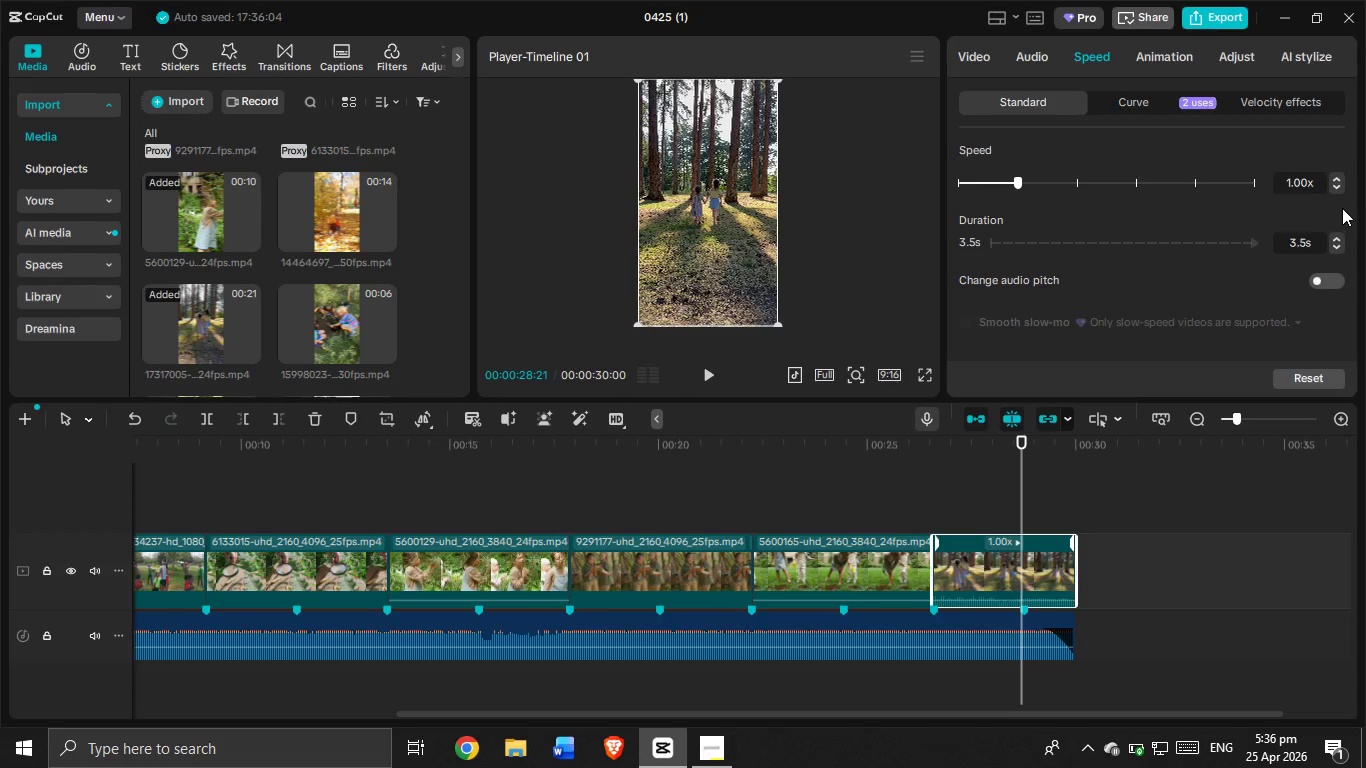 
double_click([1335, 185])
 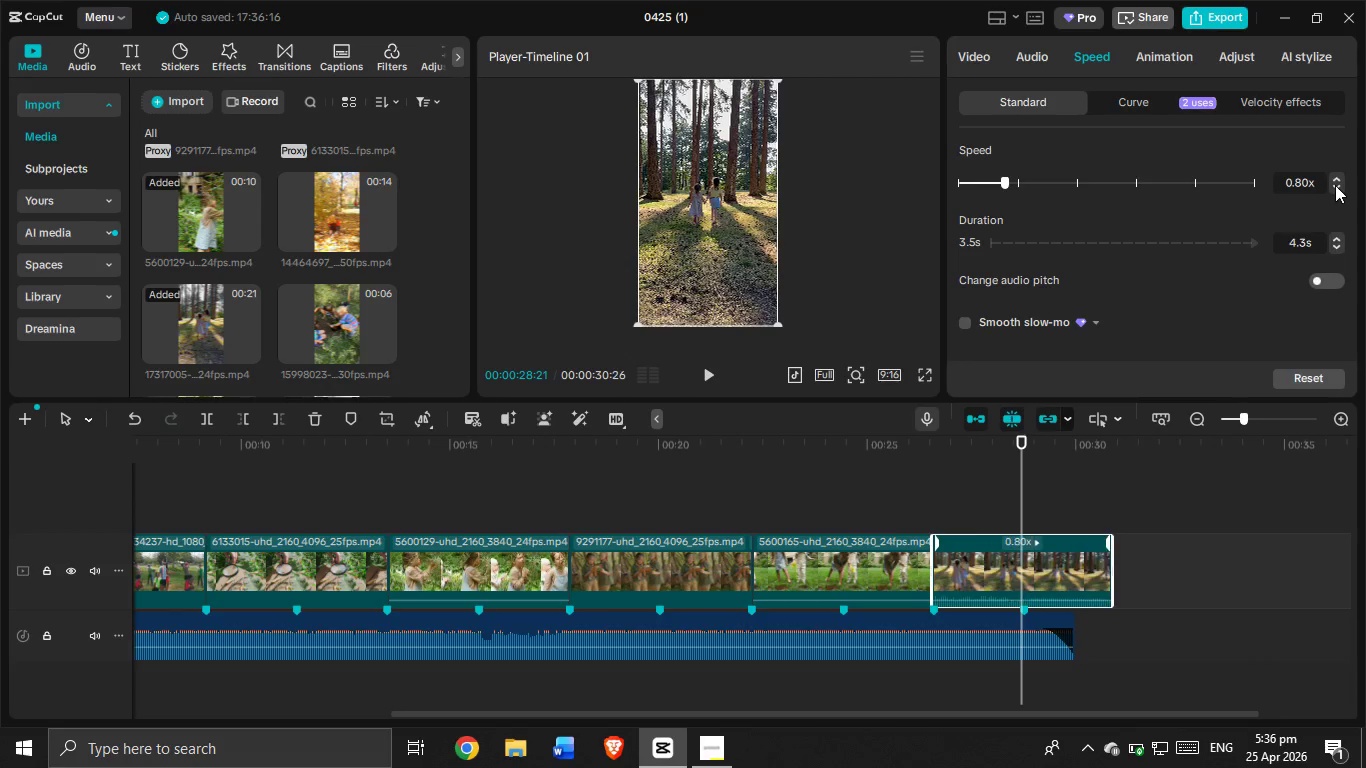 
triple_click([1335, 185])
 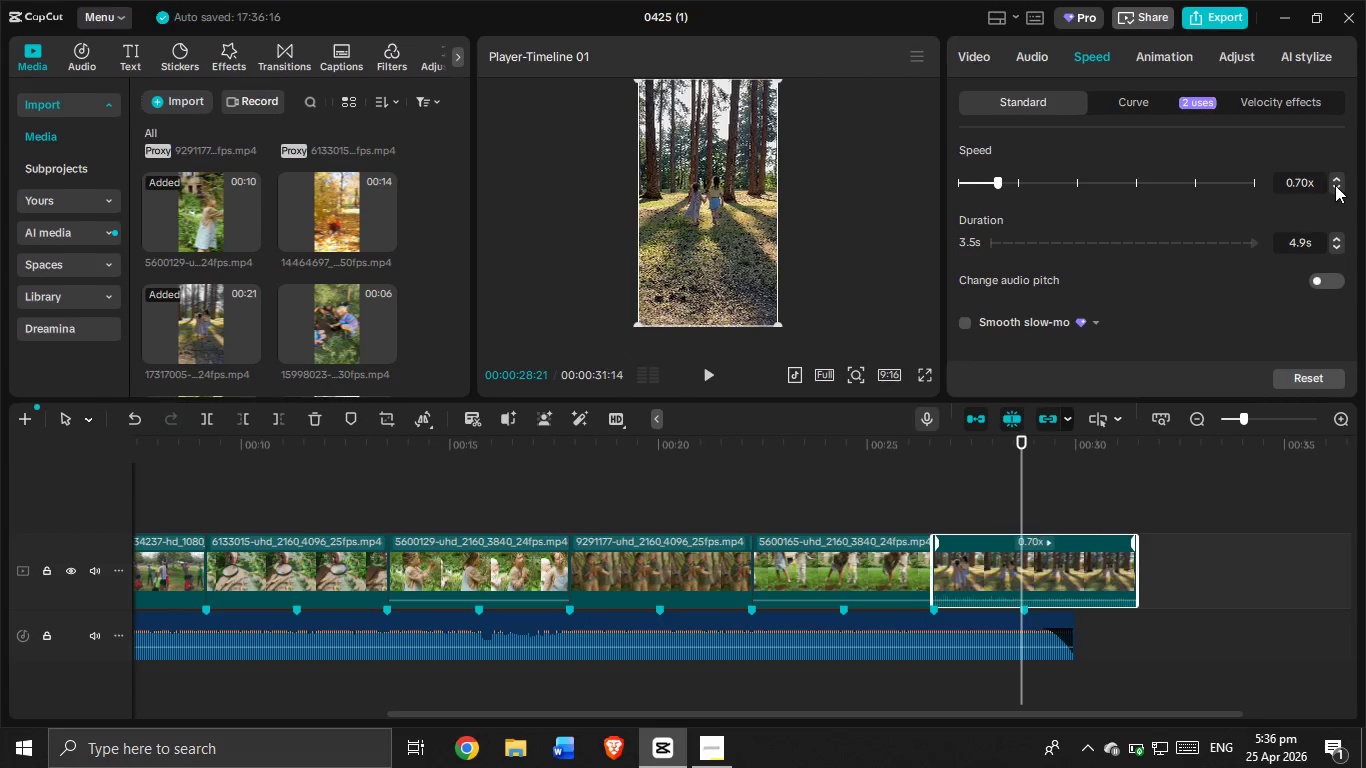 
triple_click([1335, 185])
 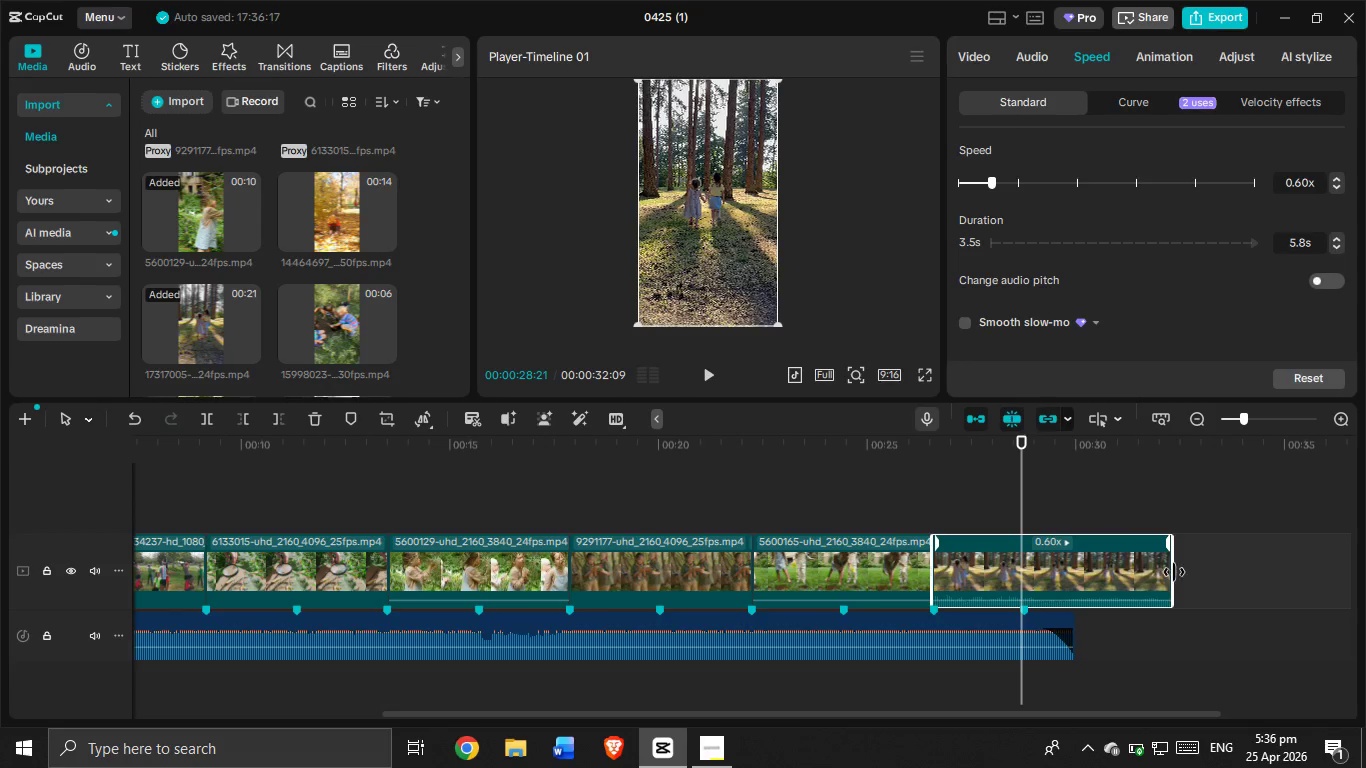 
left_click_drag(start_coordinate=[1170, 569], to_coordinate=[1074, 550])
 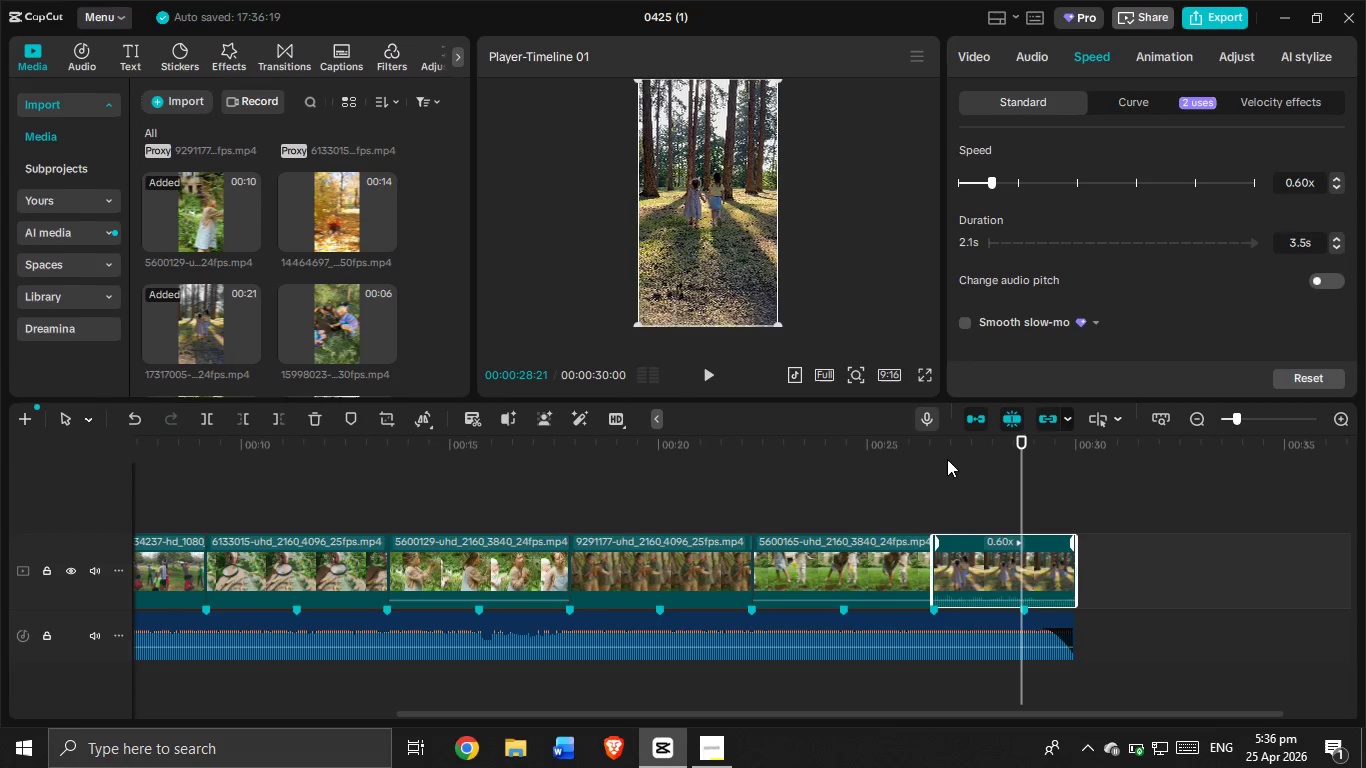 
left_click_drag(start_coordinate=[942, 446], to_coordinate=[919, 435])
 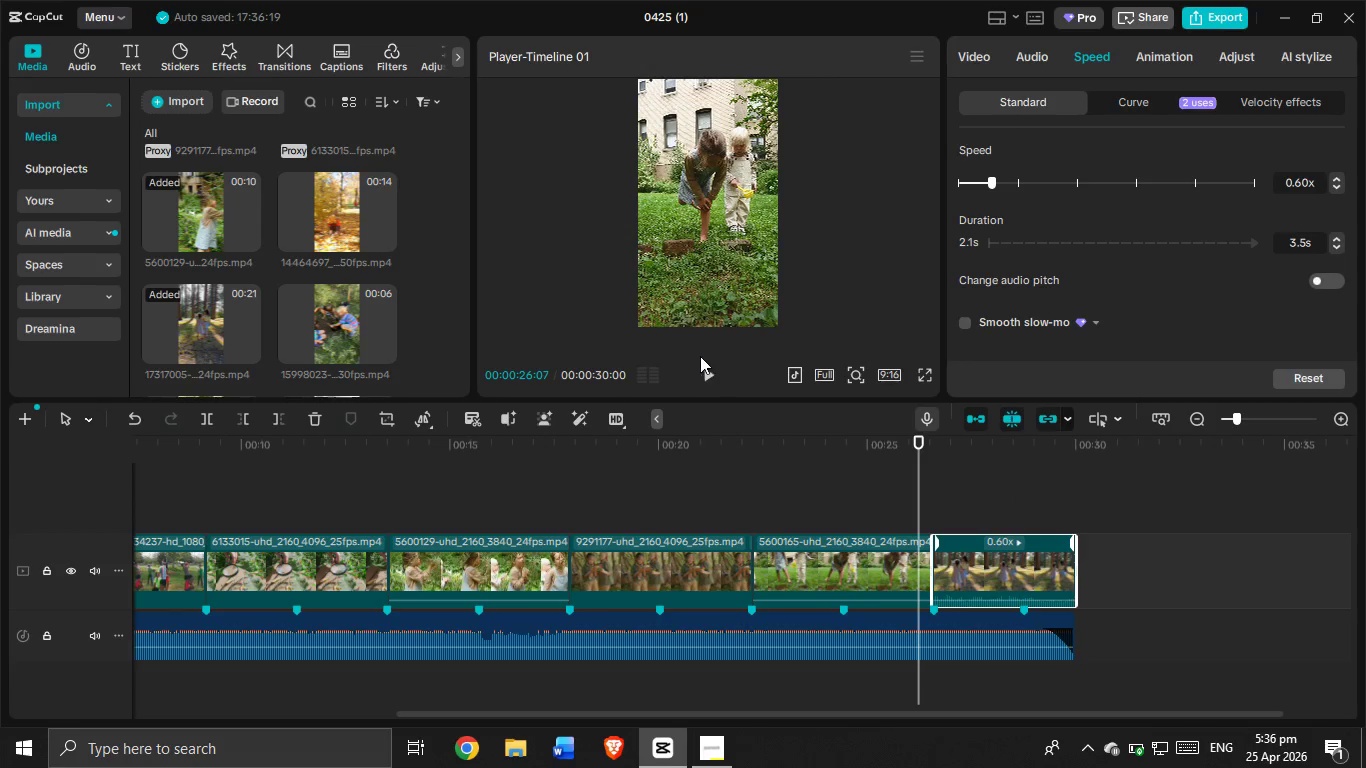 
left_click([708, 381])
 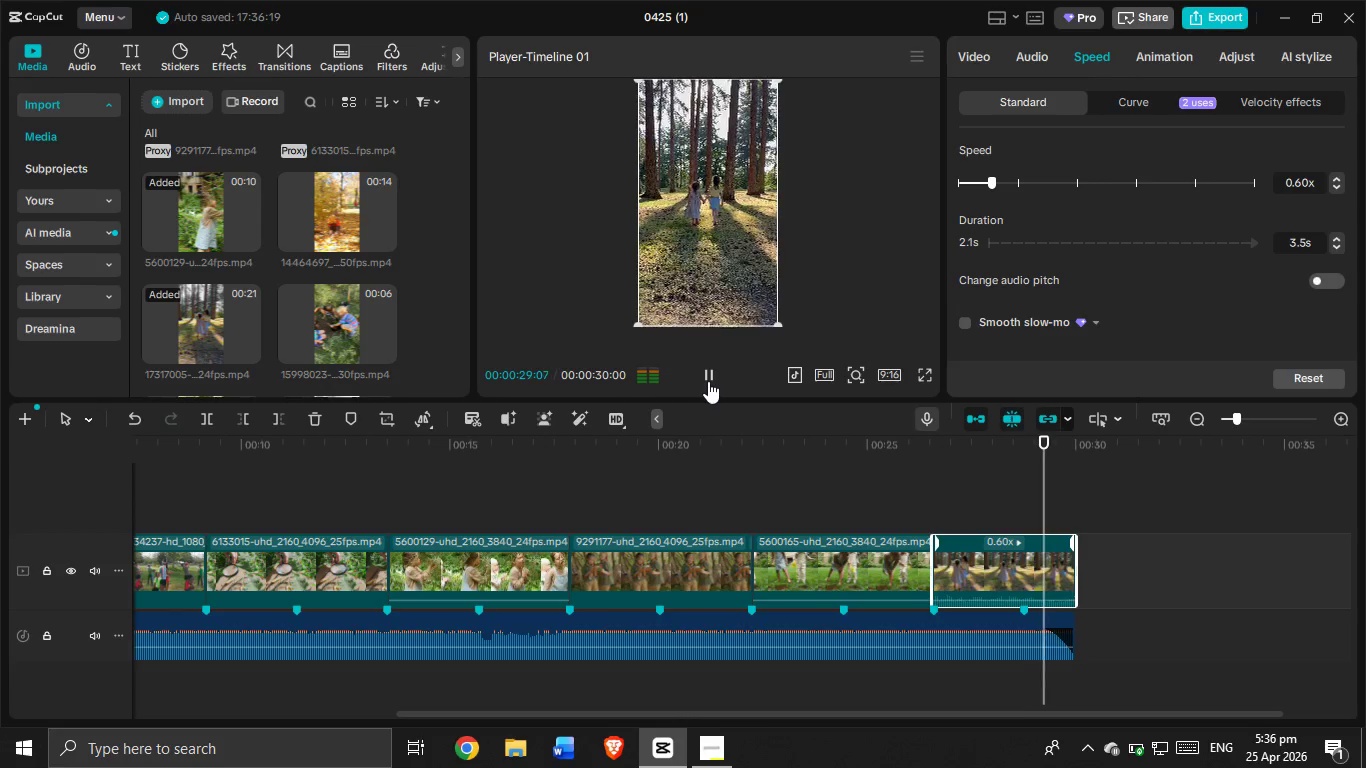 
left_click([708, 381])
 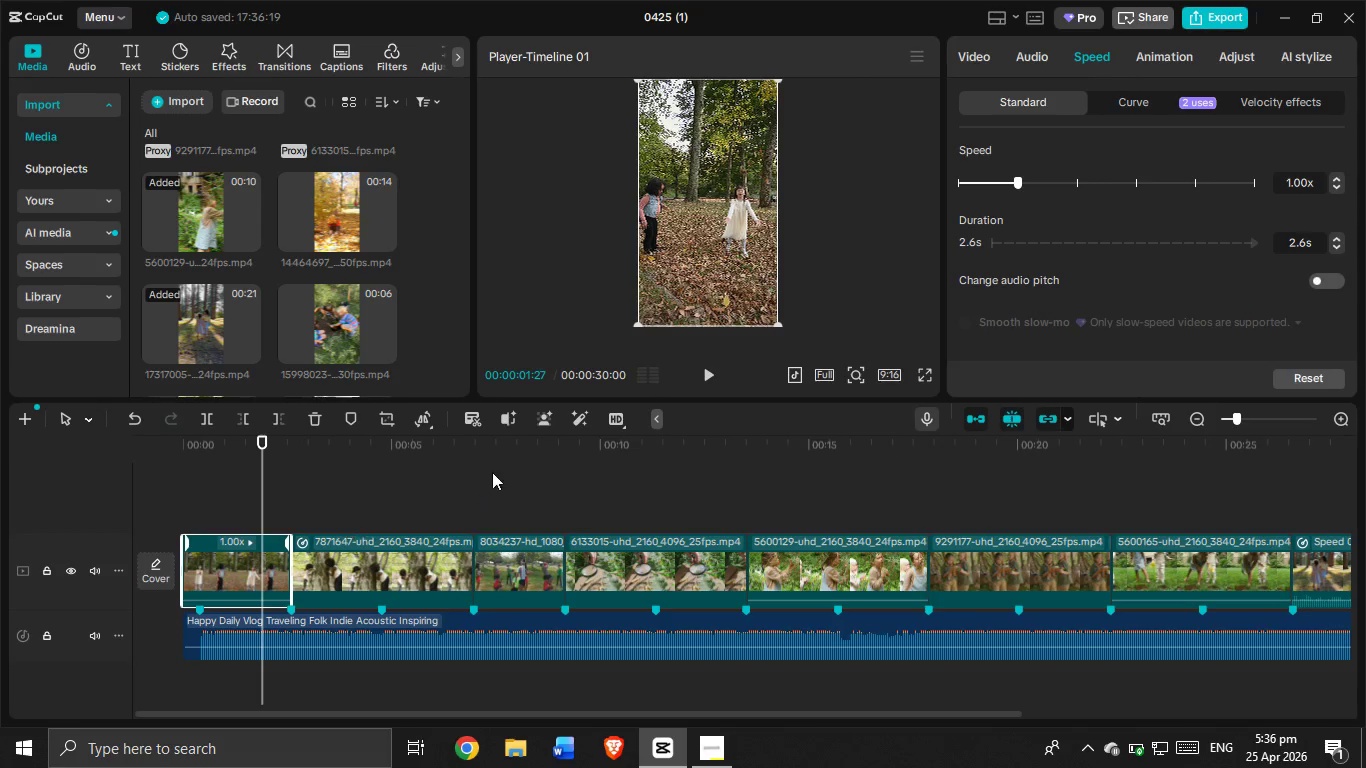 
left_click_drag(start_coordinate=[637, 325], to_coordinate=[590, 374])
 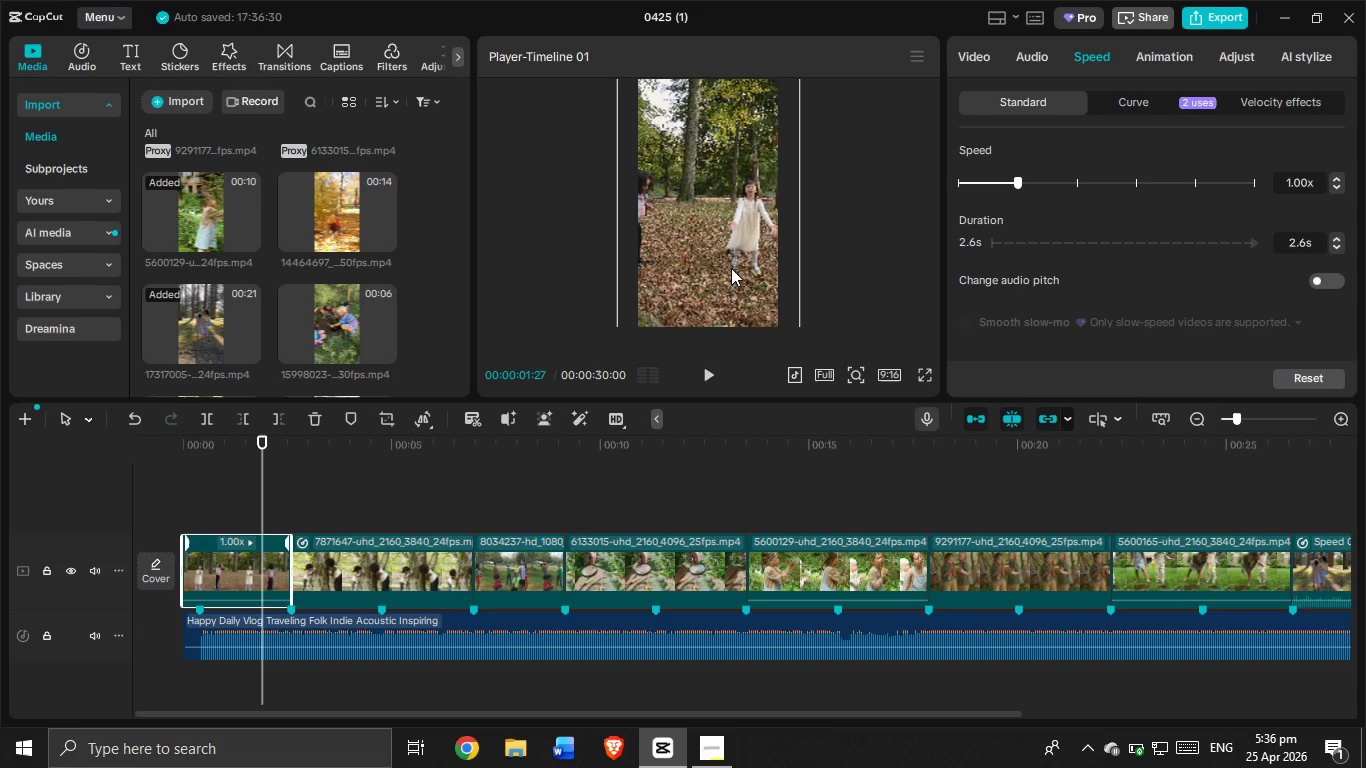 
left_click_drag(start_coordinate=[722, 263], to_coordinate=[701, 258])
 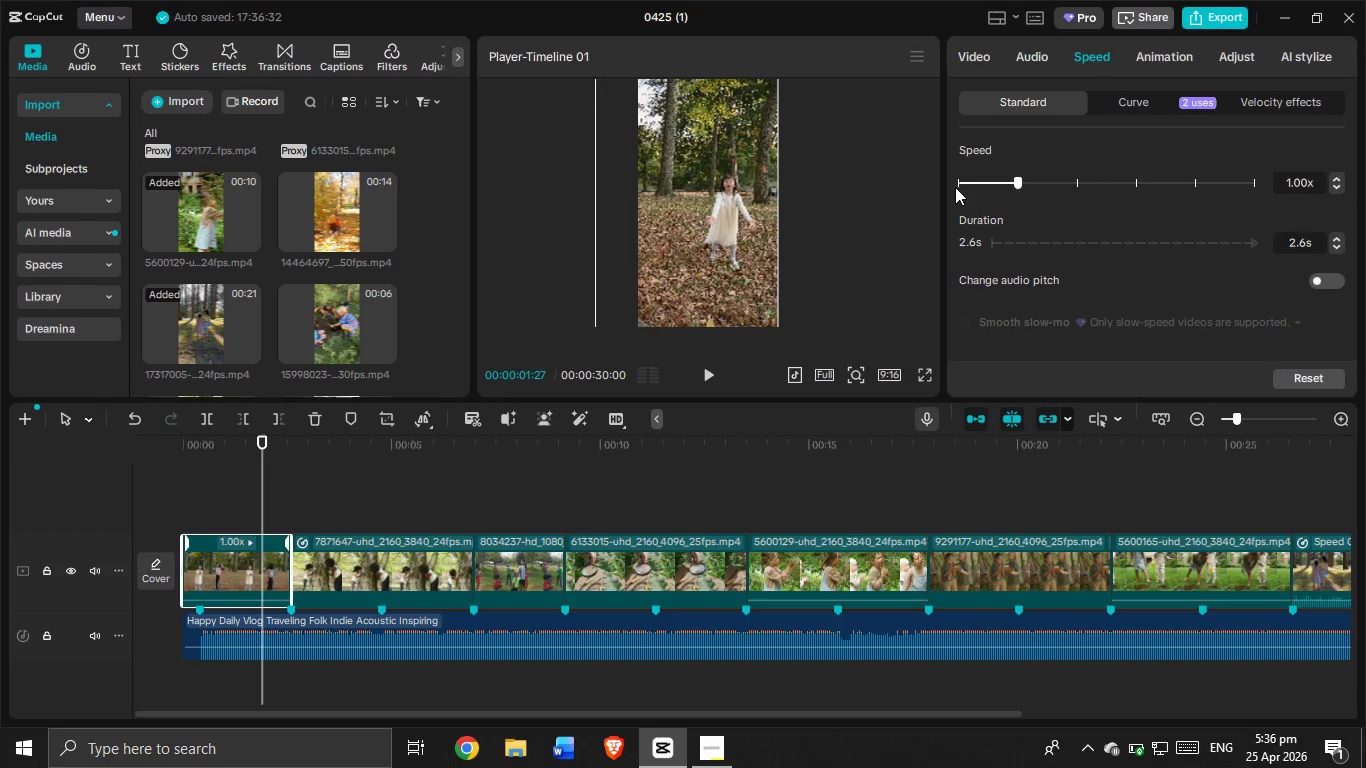 
left_click([975, 57])
 